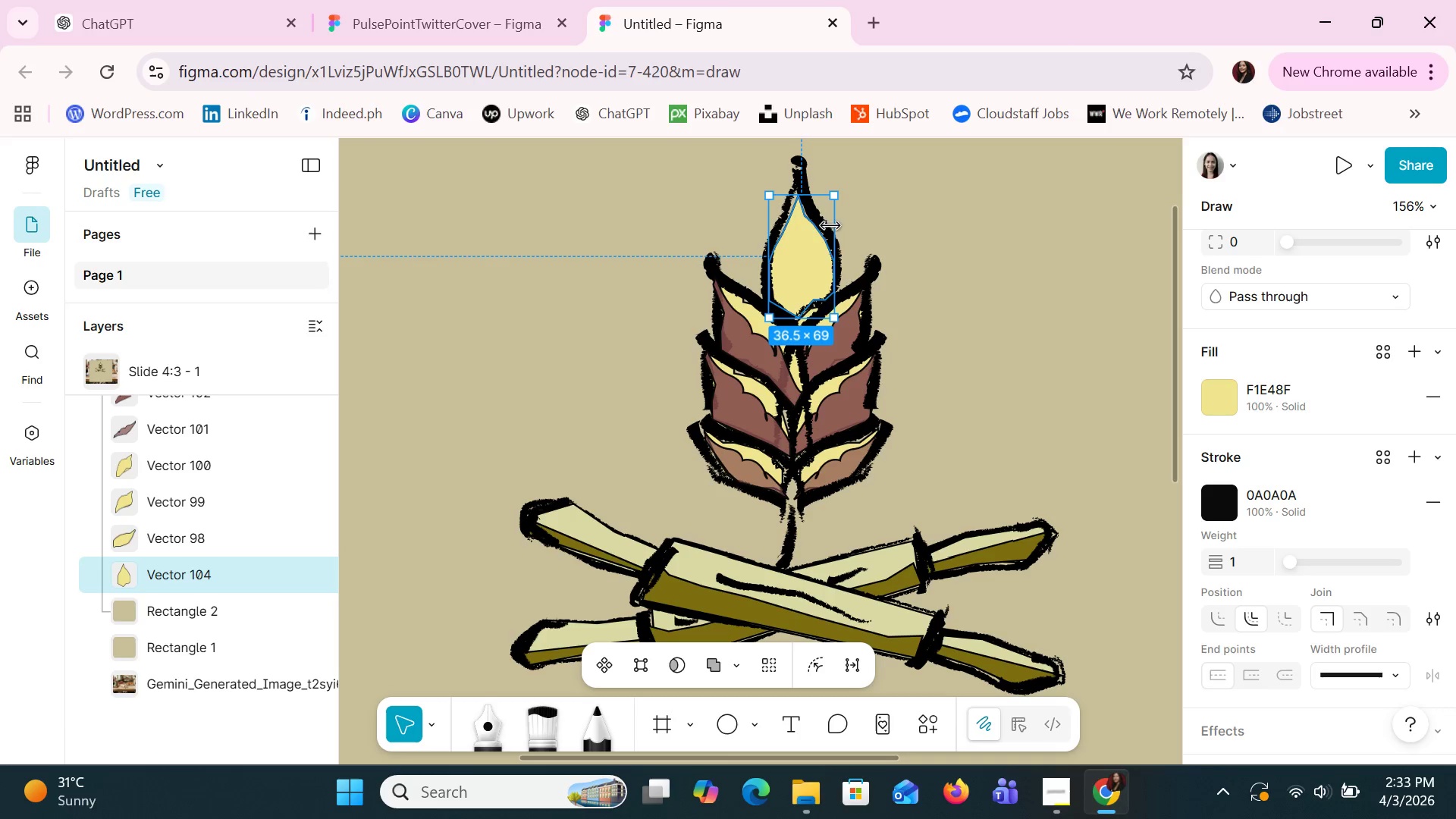 
double_click([812, 265])
 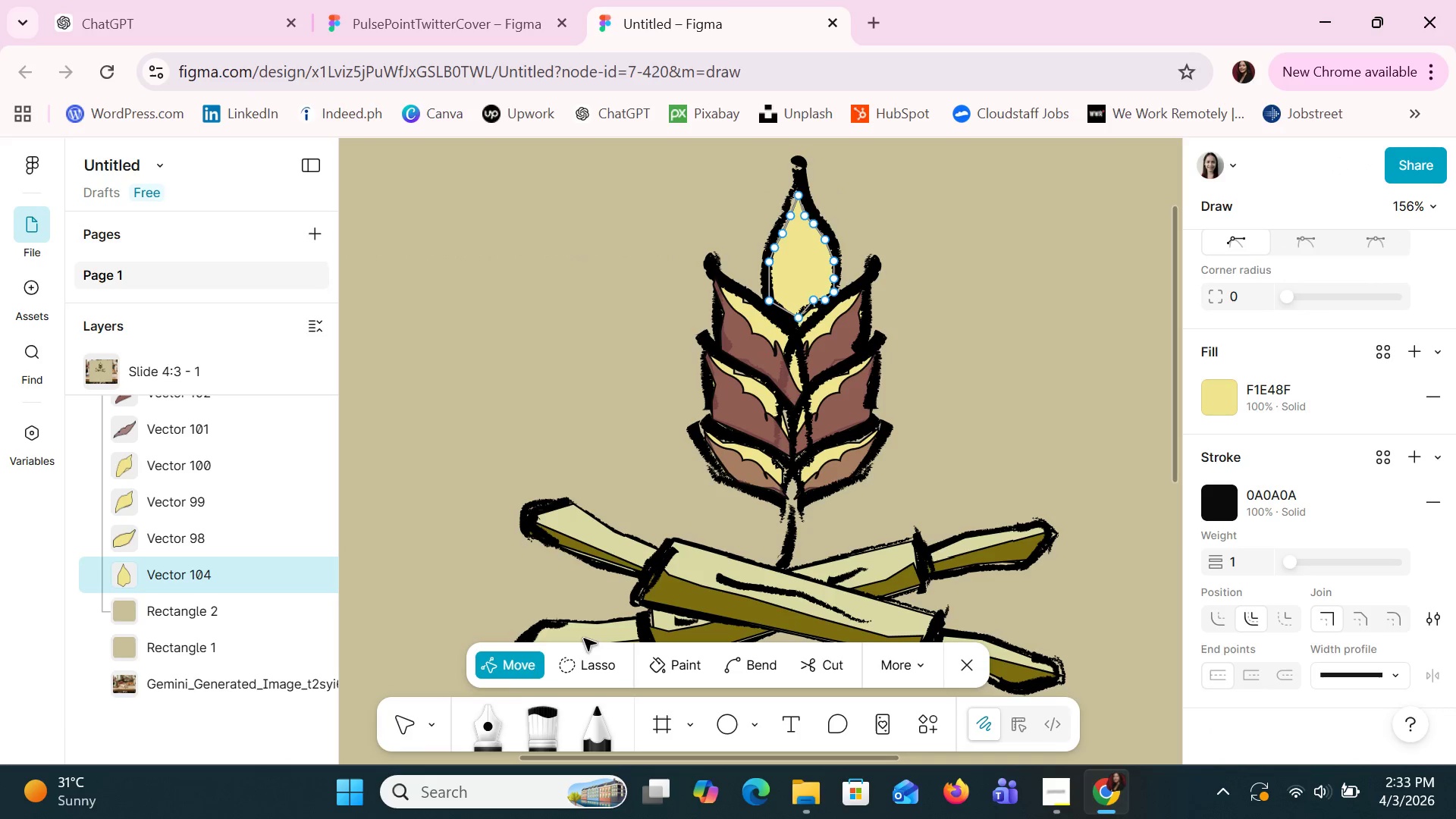 
left_click([497, 672])
 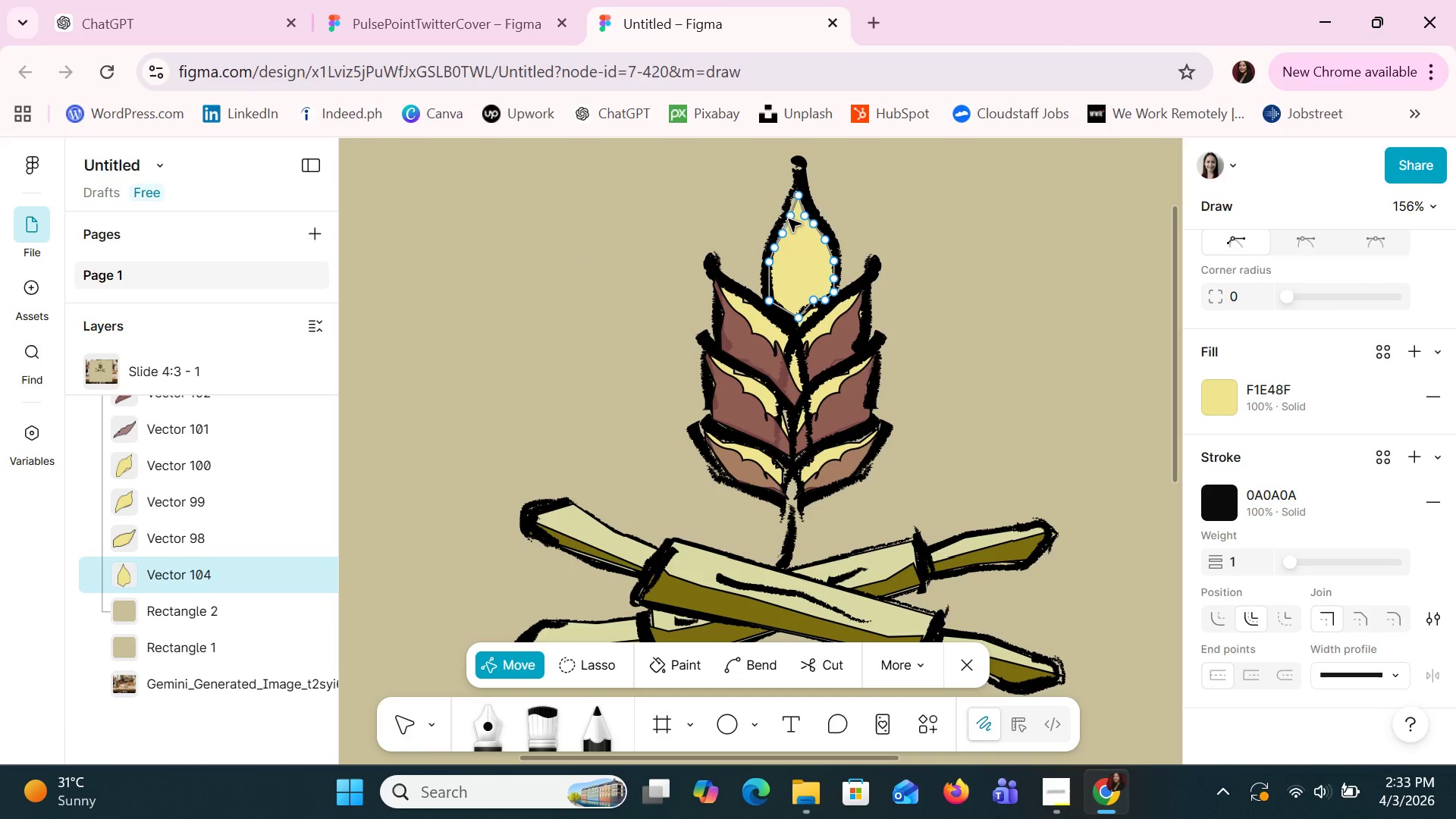 
left_click_drag(start_coordinate=[790, 223], to_coordinate=[789, 214])
 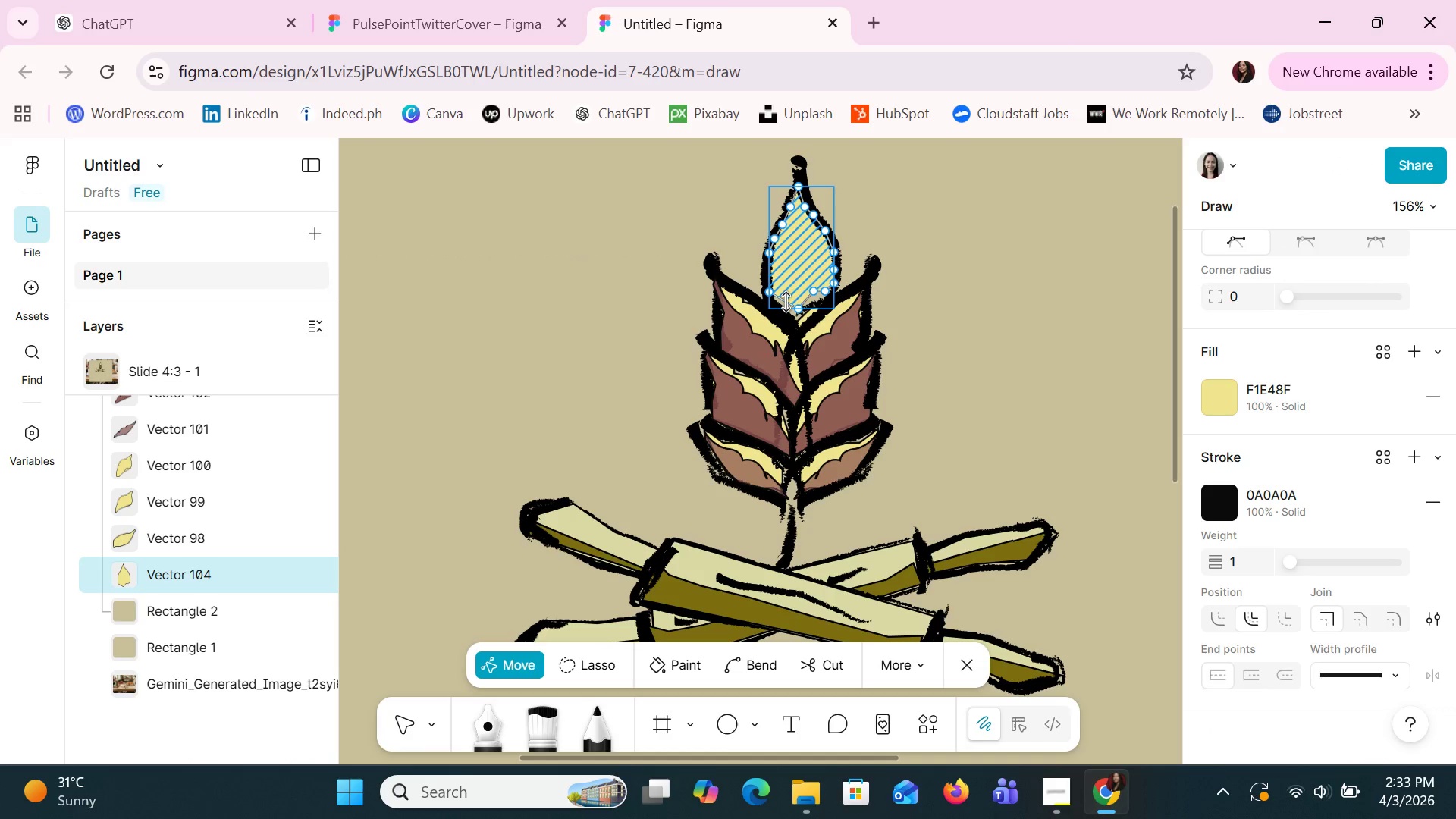 
left_click_drag(start_coordinate=[786, 302], to_coordinate=[783, 315])
 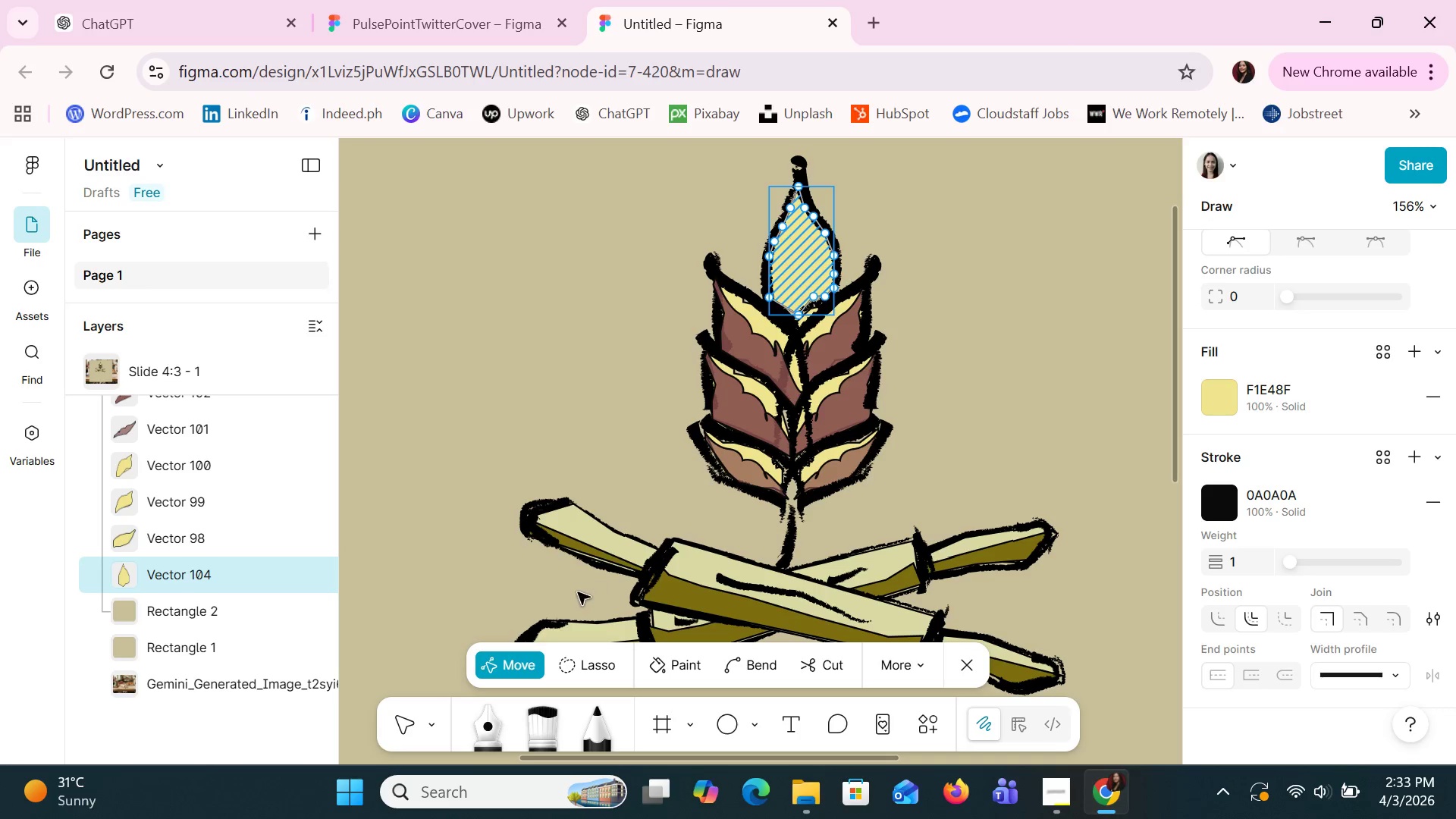 
left_click([407, 730])
 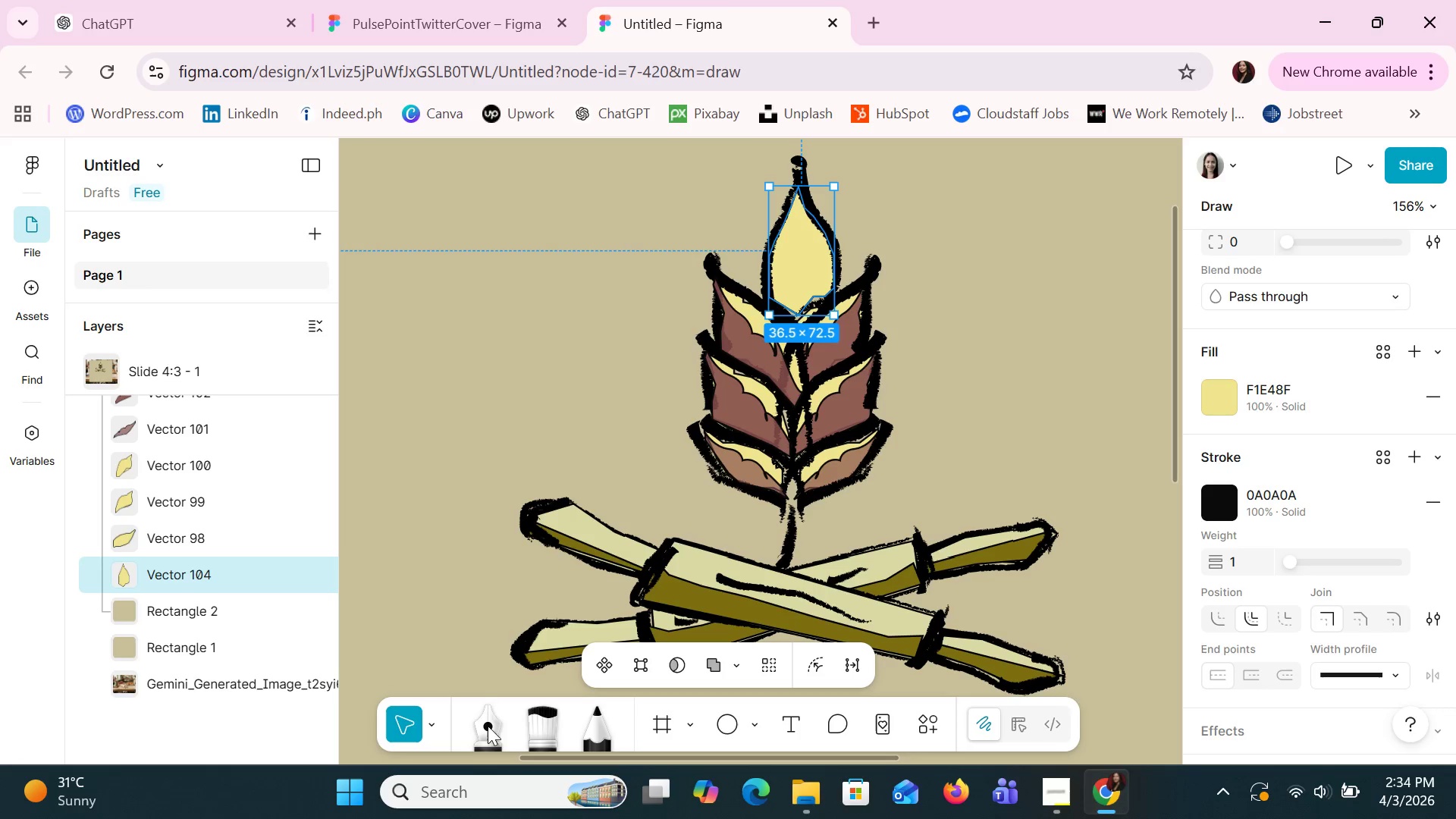 
left_click([505, 720])
 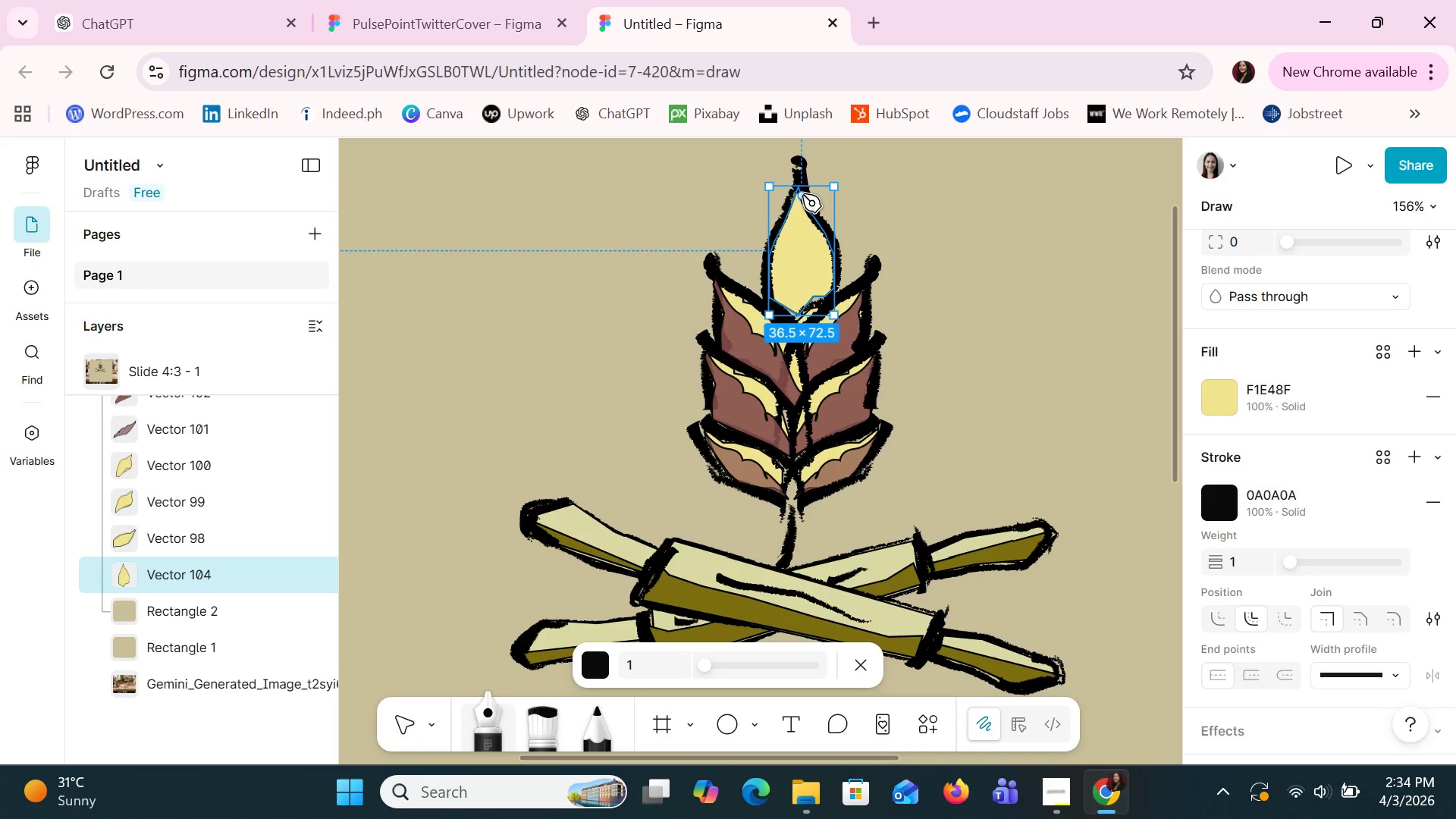 
left_click([801, 194])
 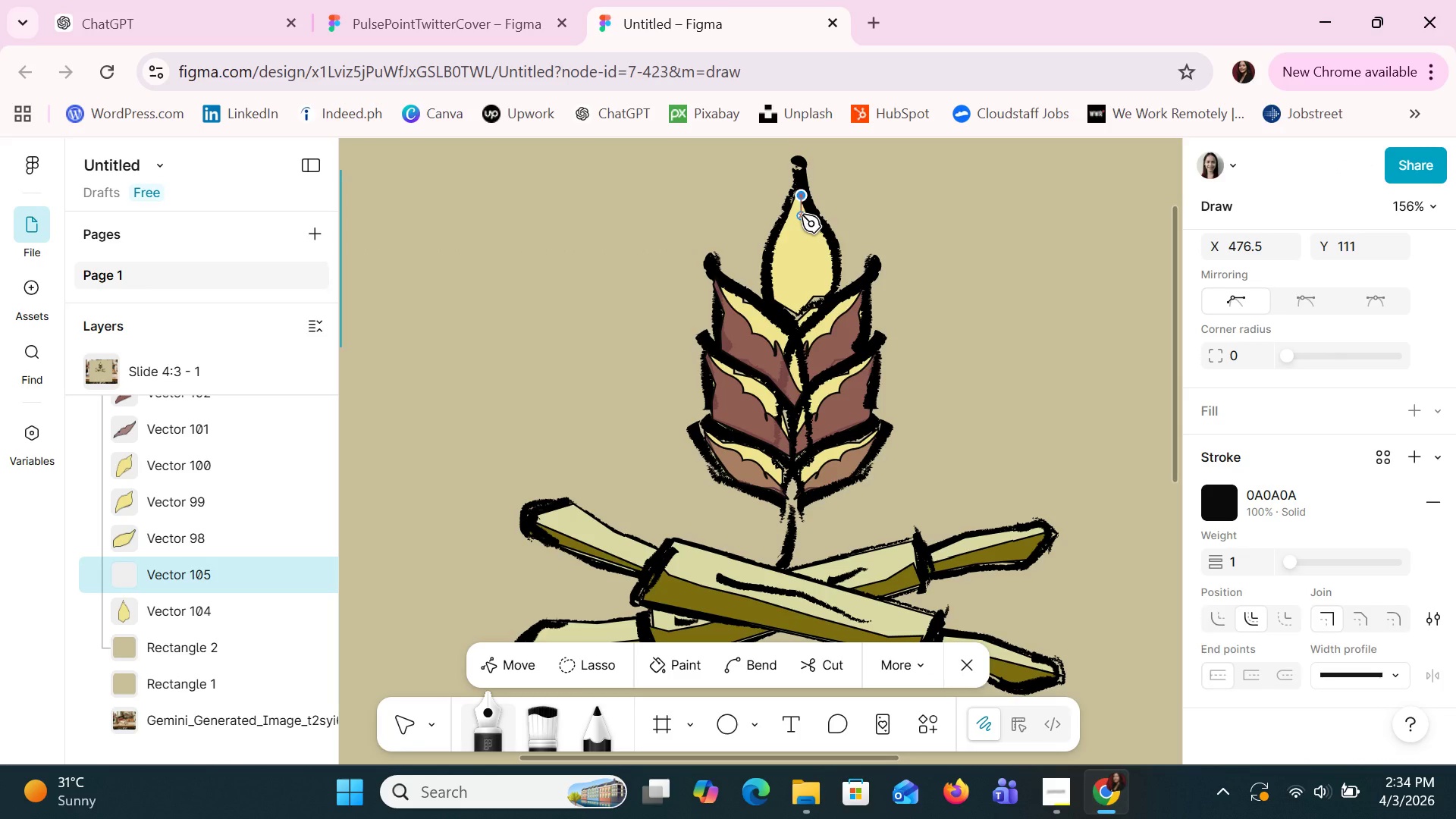 
key(Control+Z)
 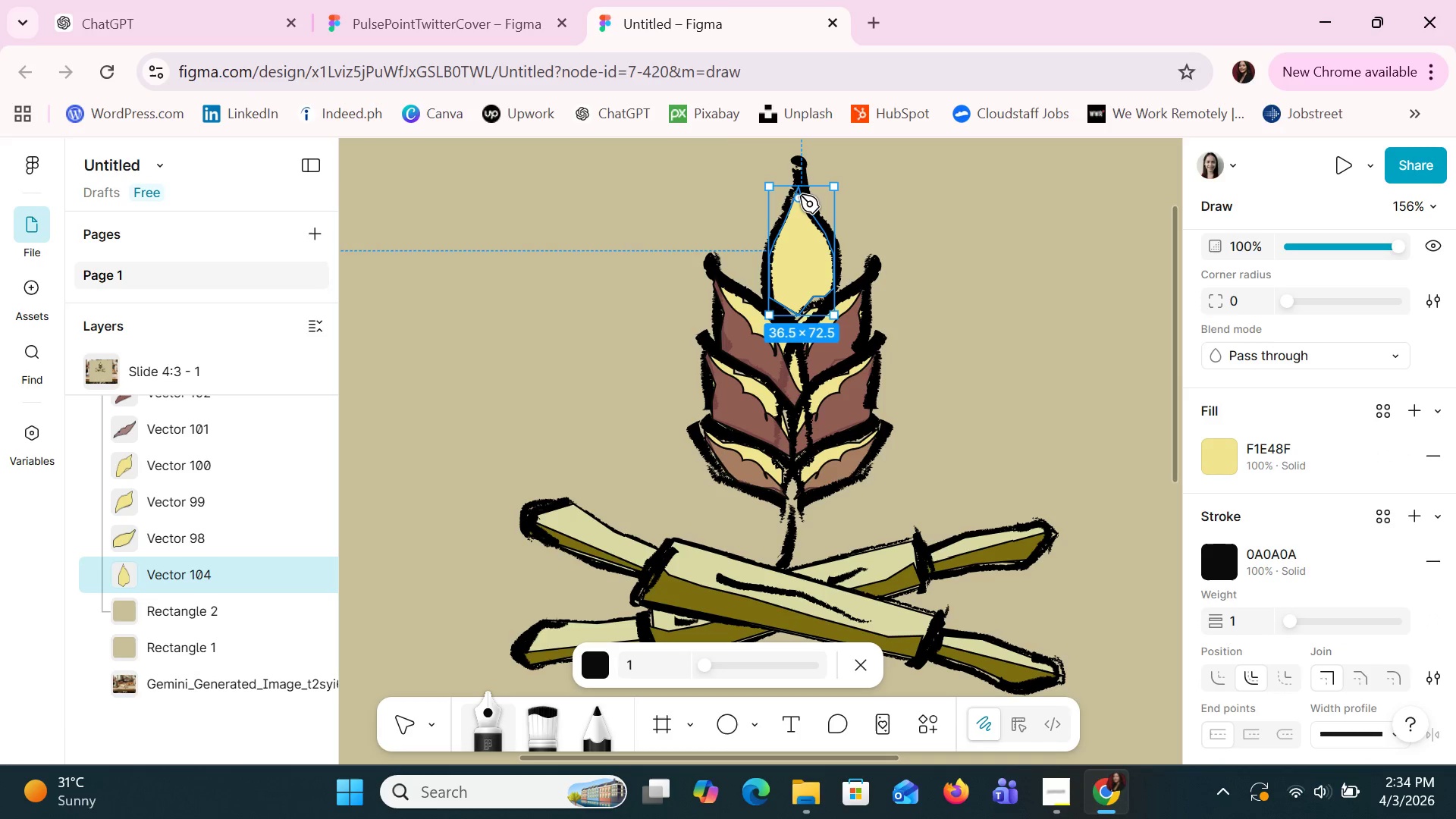 
left_click([800, 195])
 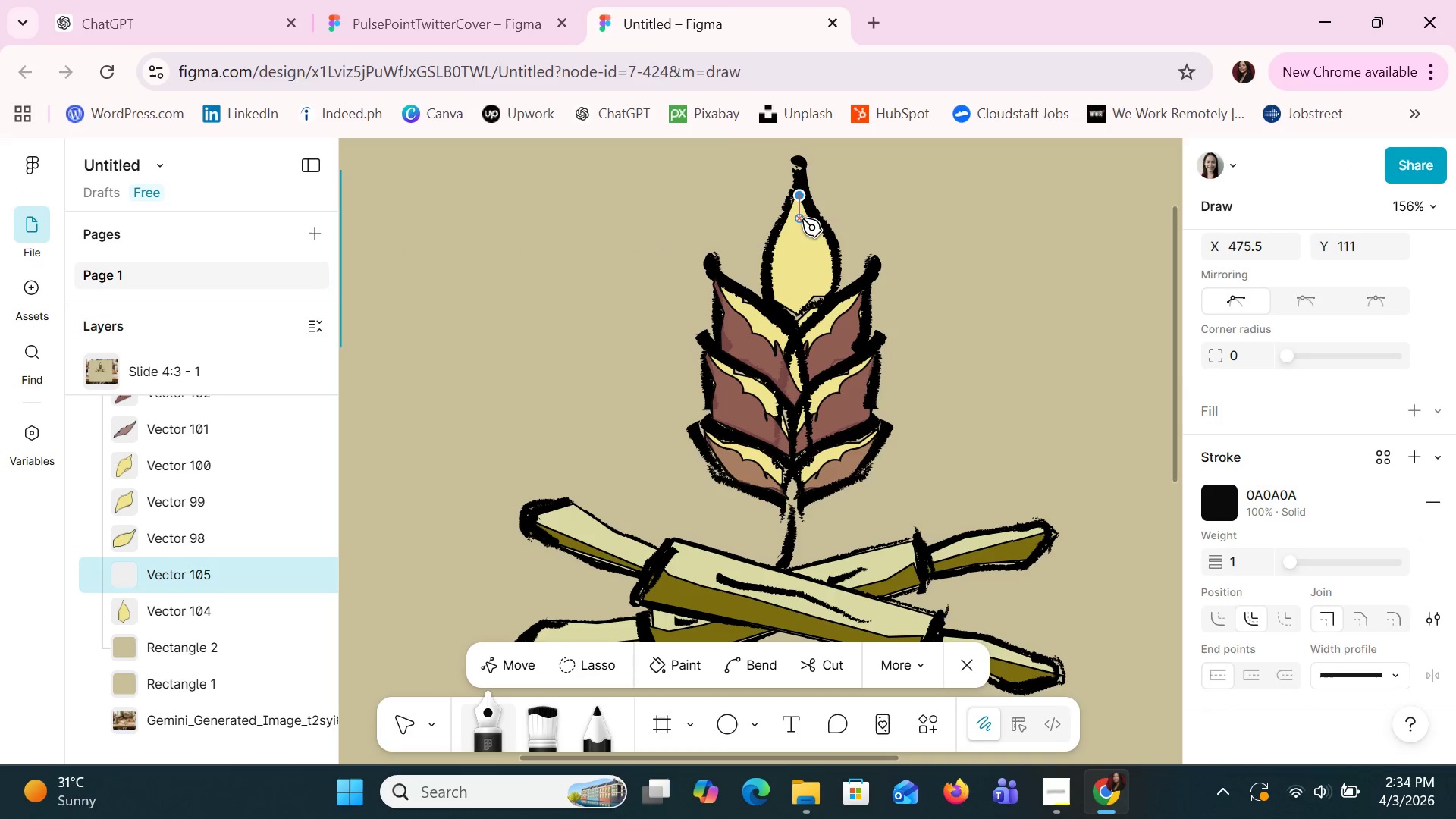 
left_click([802, 220])
 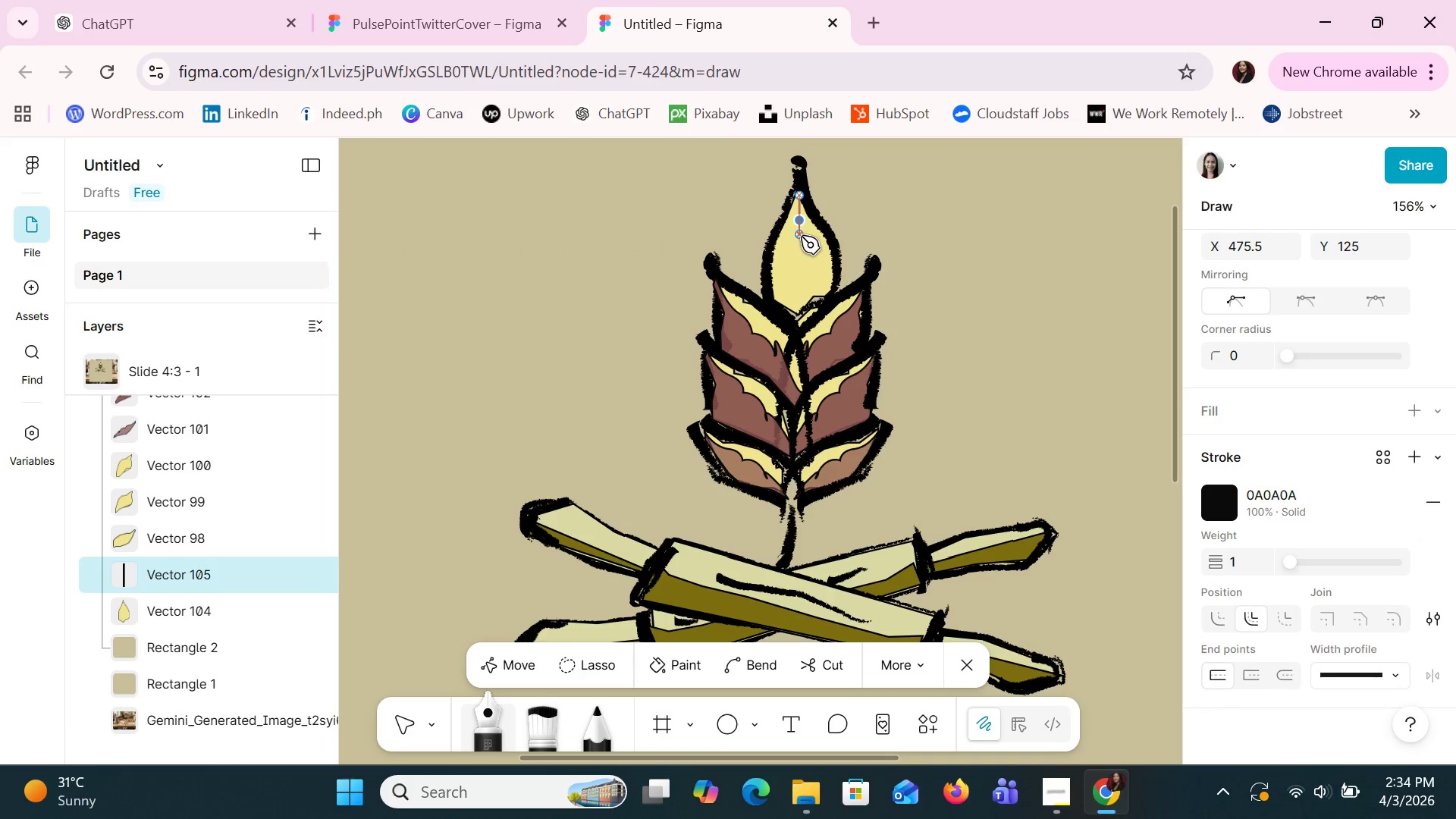 
left_click([801, 237])
 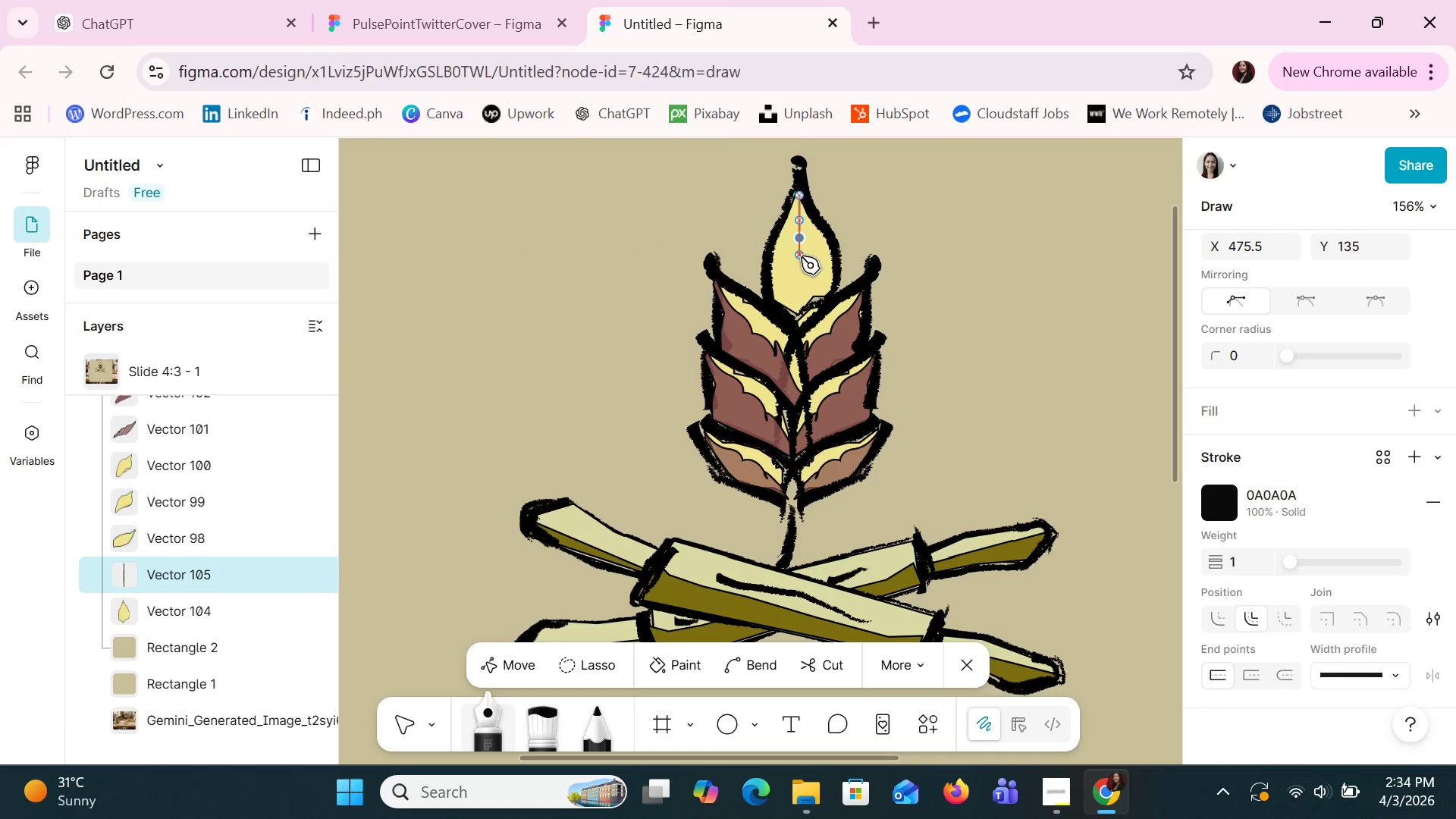 
left_click([801, 256])
 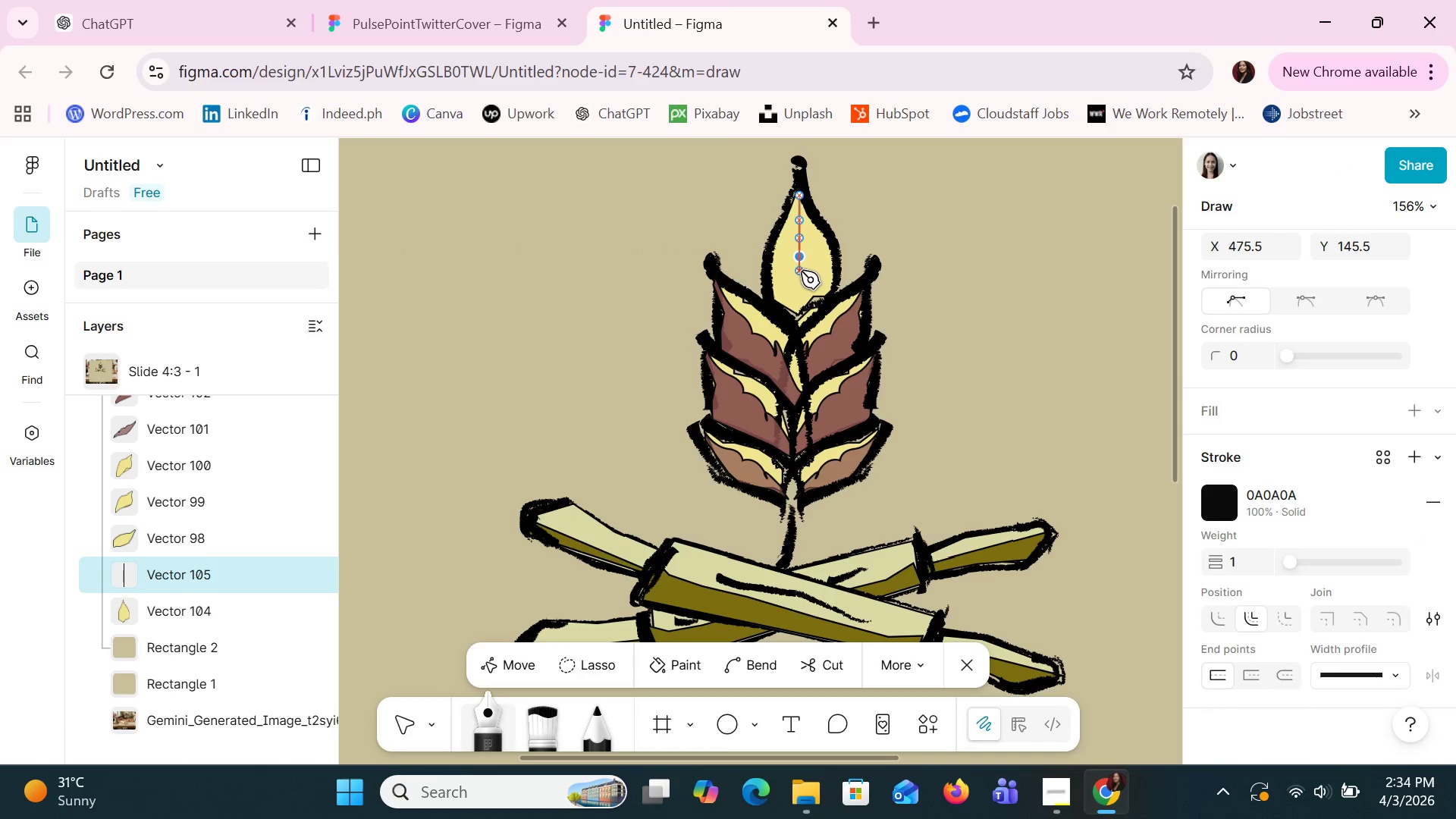 
left_click([801, 278])
 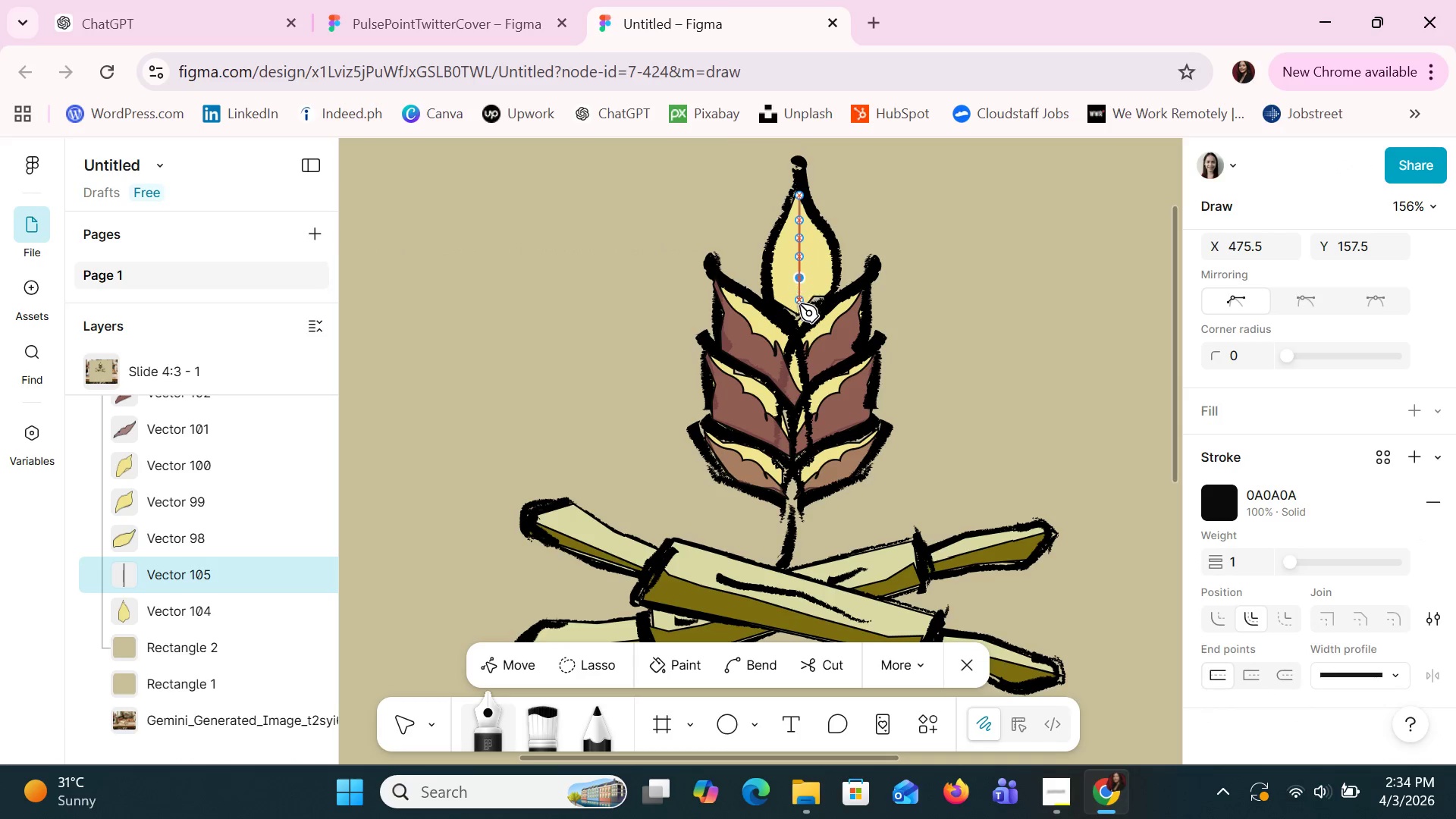 
left_click([799, 308])
 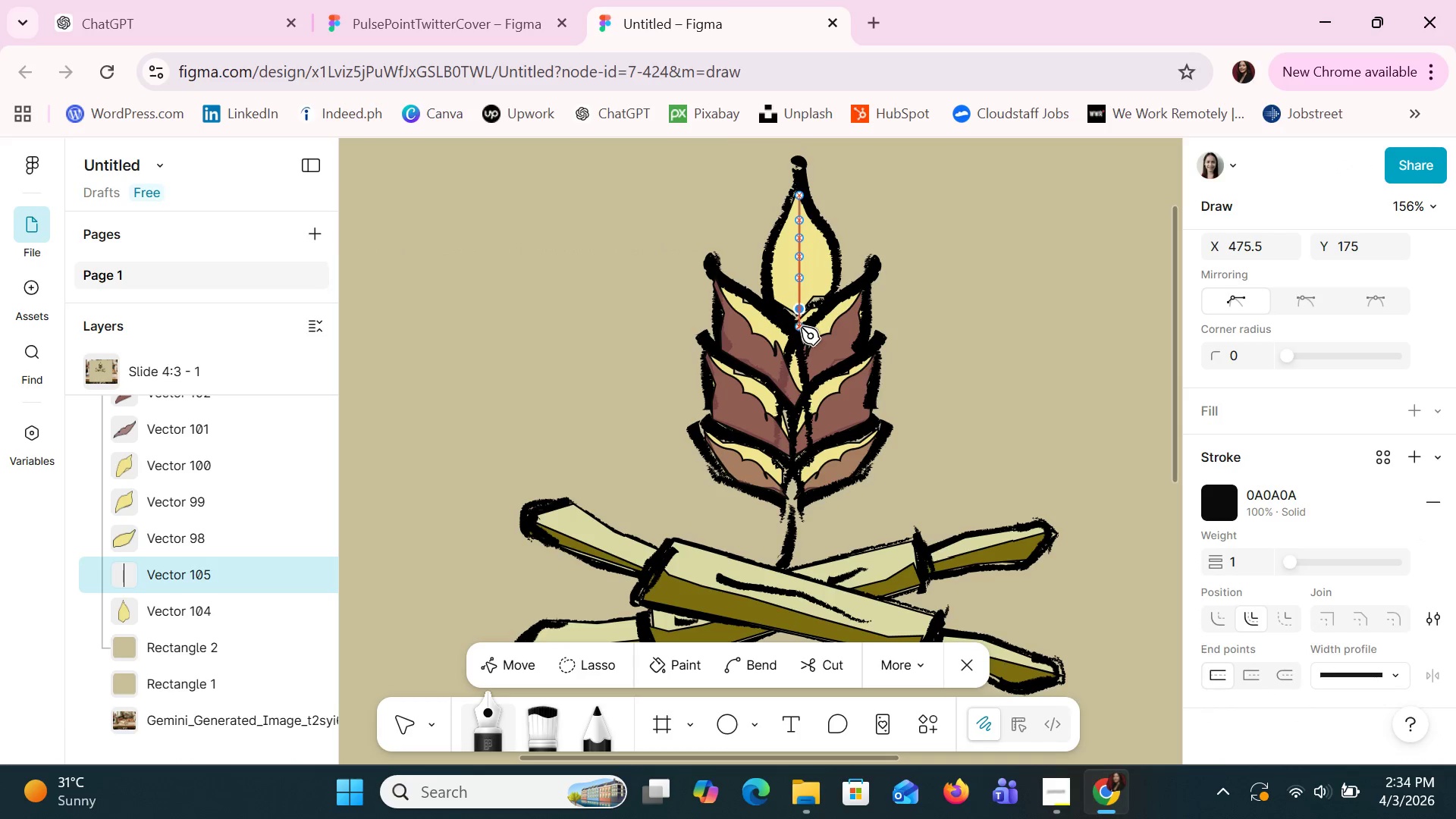 
left_click([801, 327])
 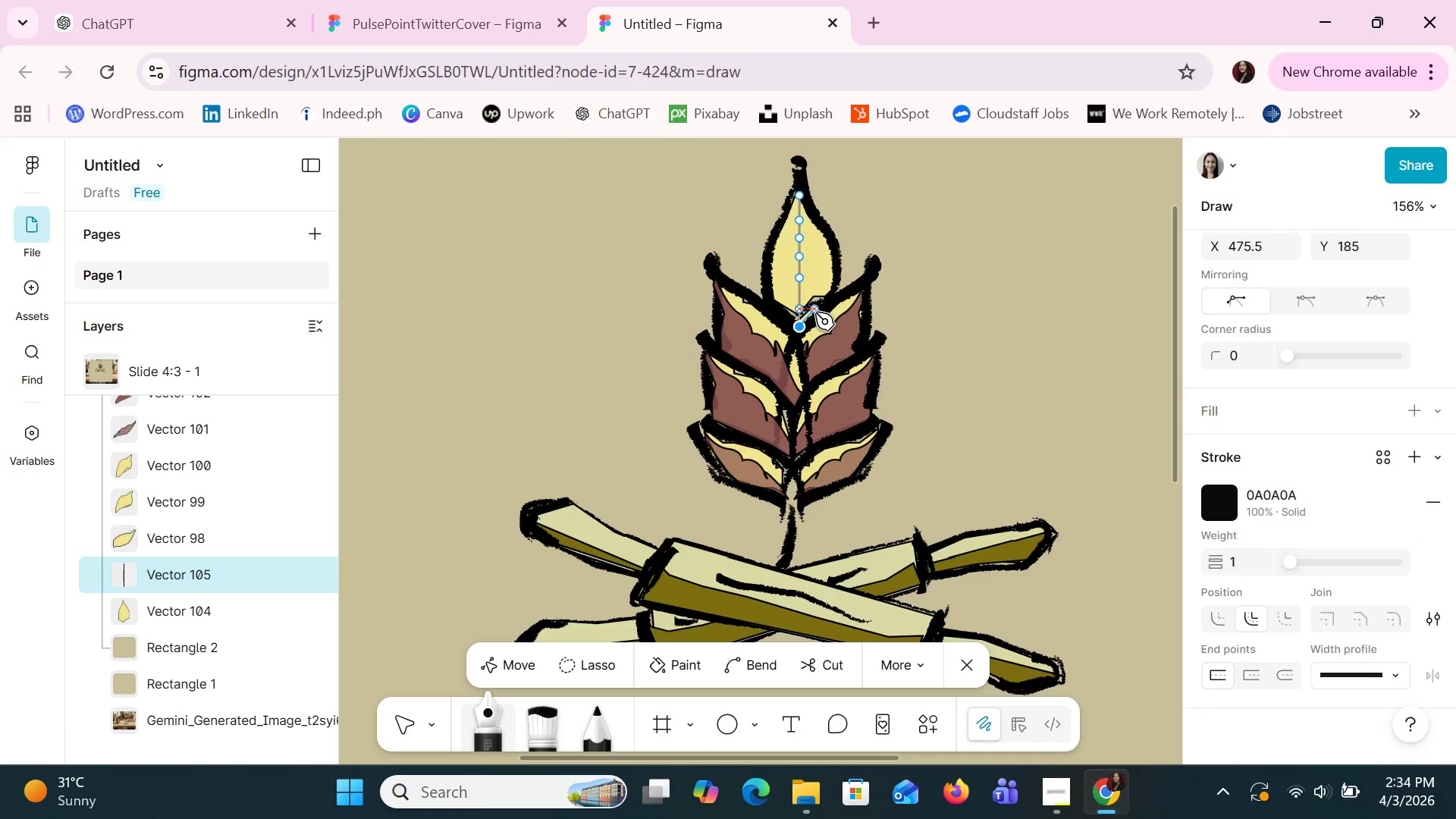 
left_click([815, 312])
 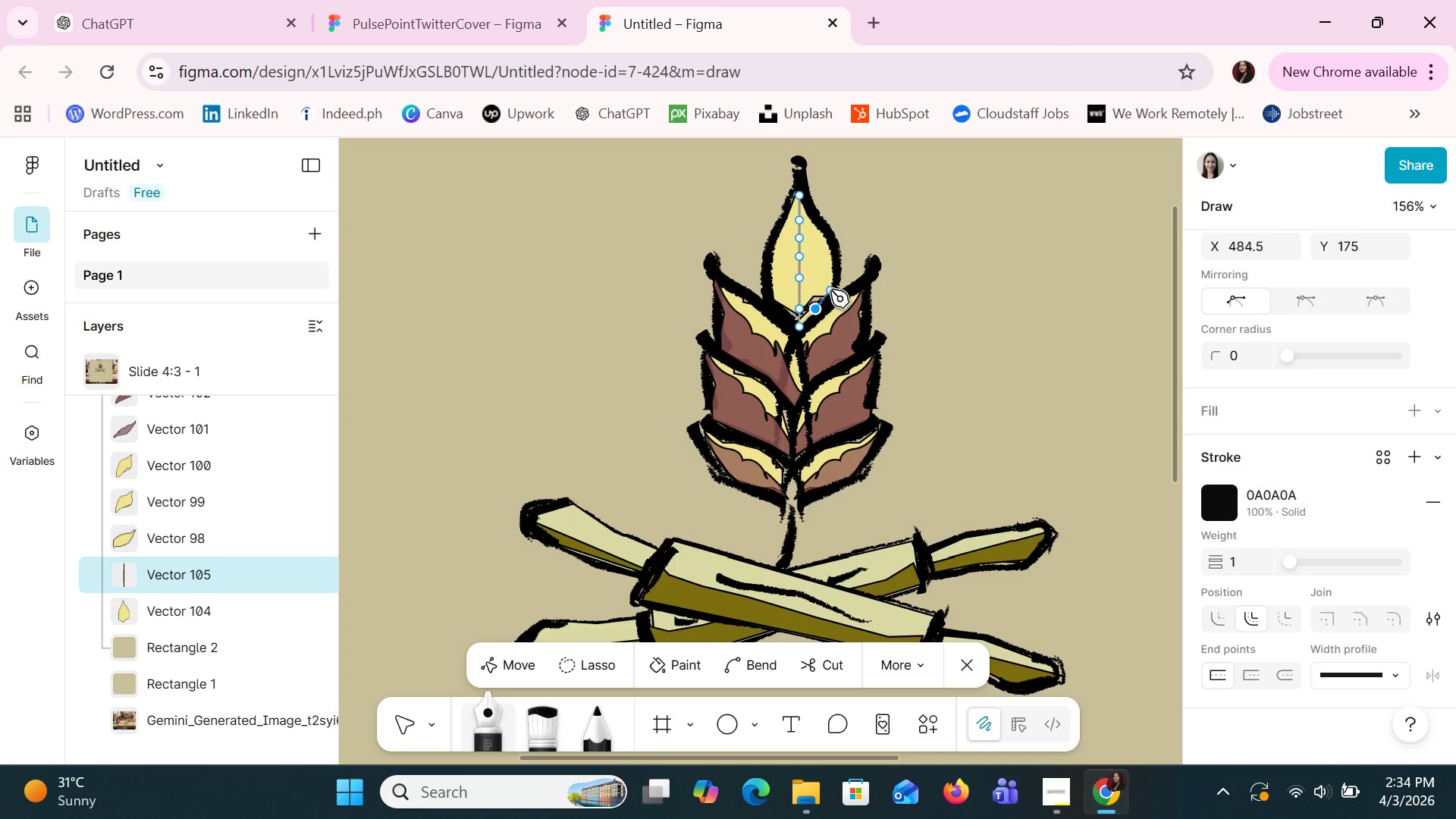 
left_click([830, 290])
 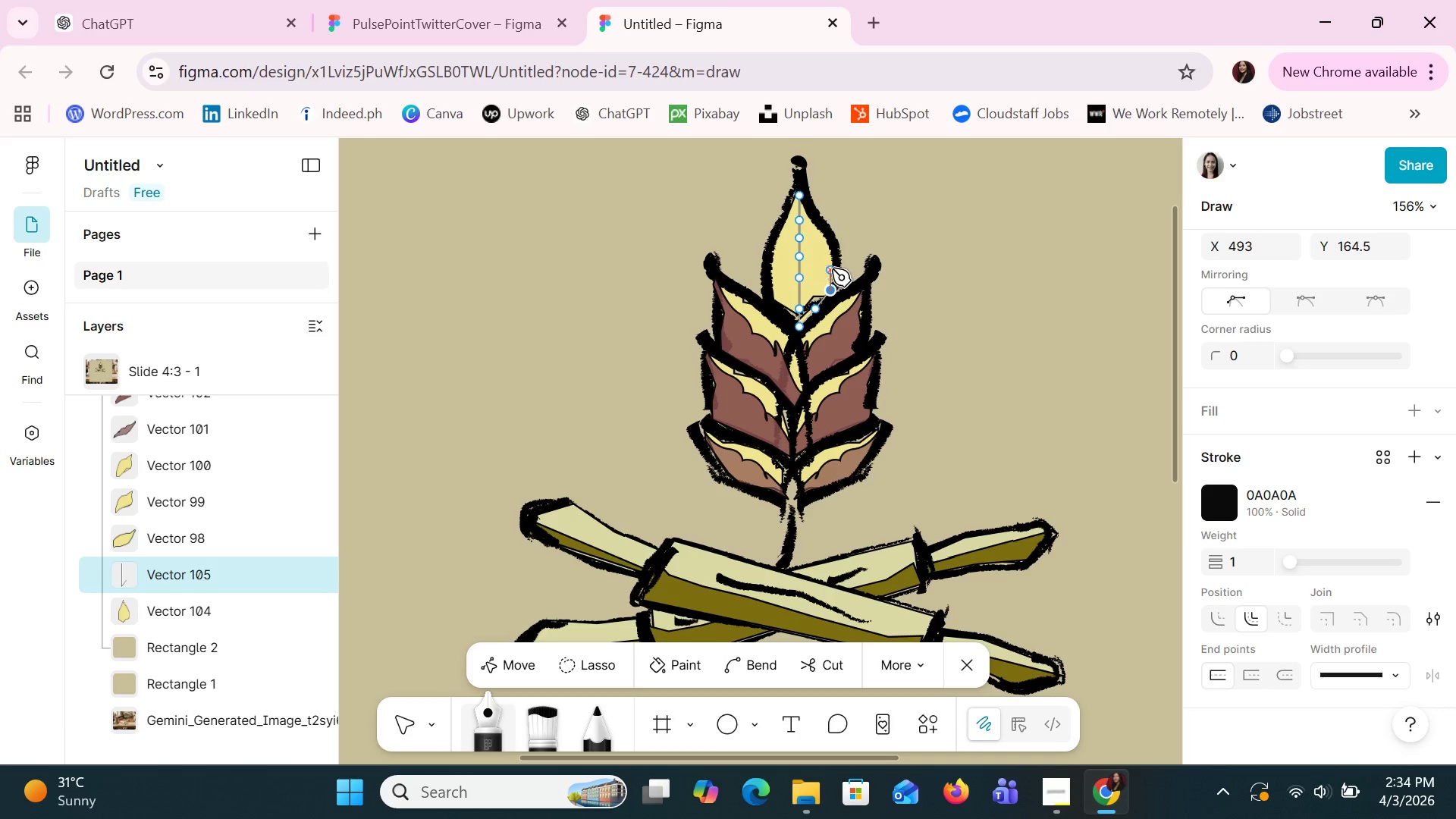 
left_click([832, 265])
 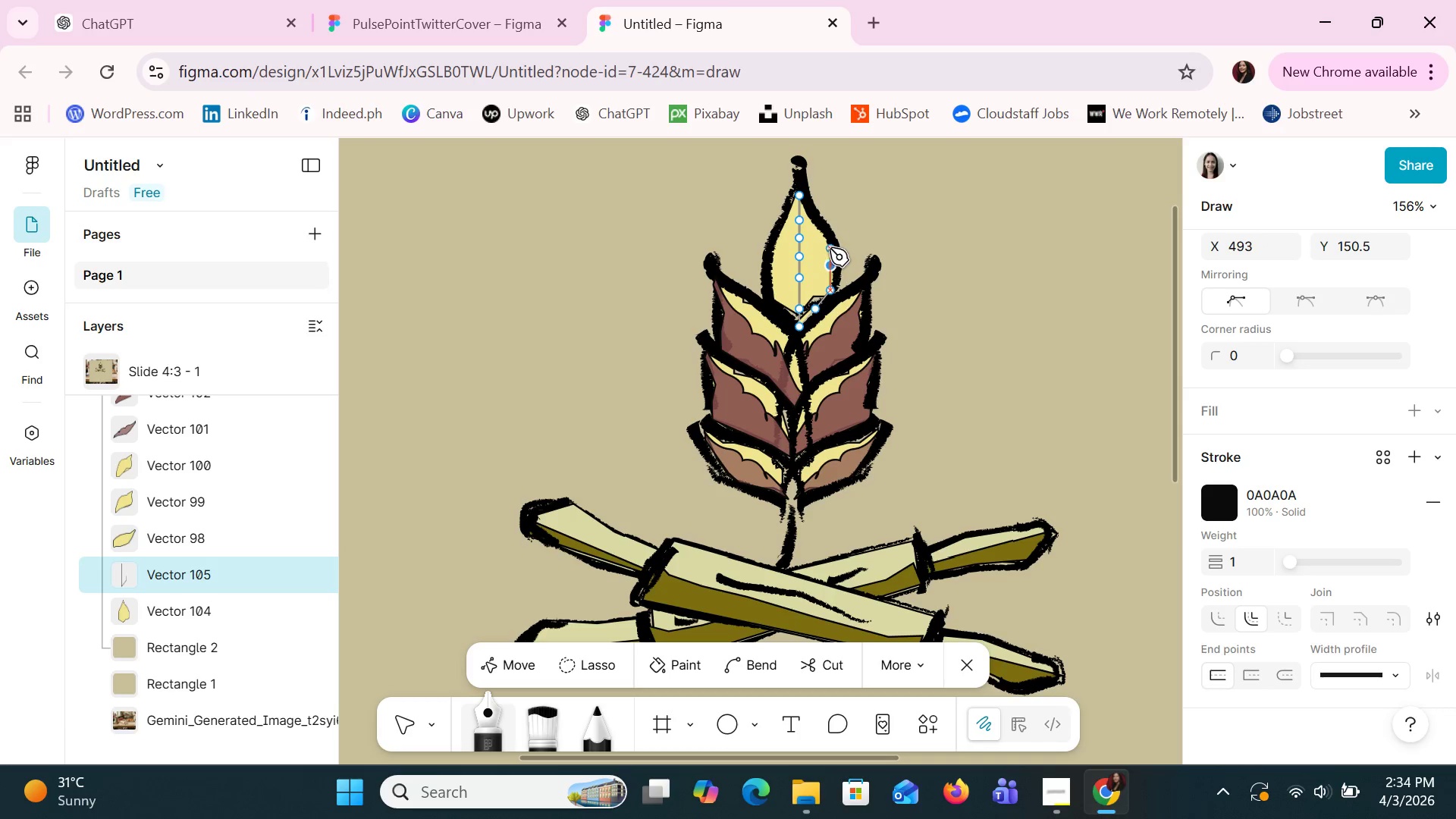 
left_click([828, 244])
 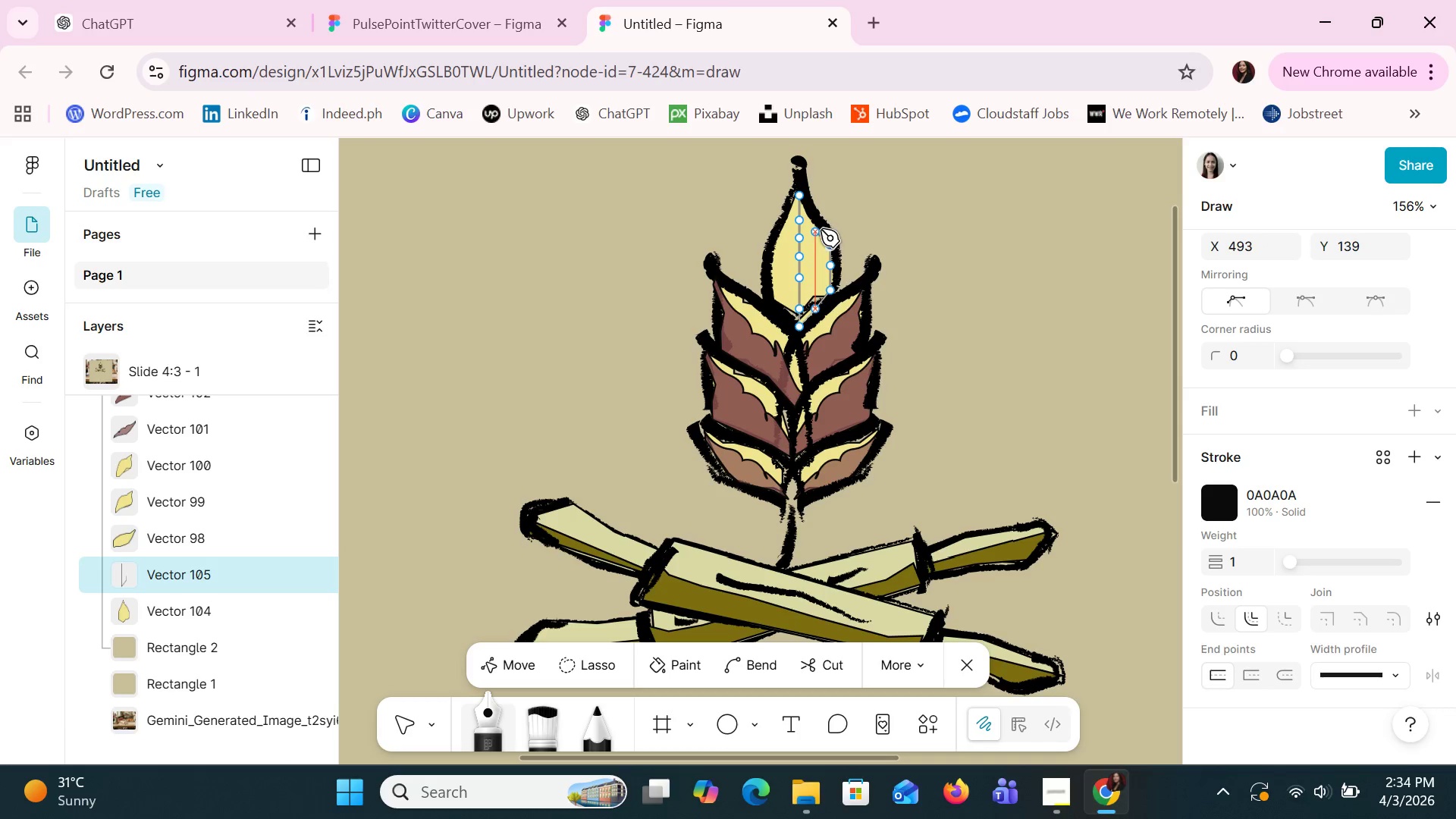 
left_click([820, 225])
 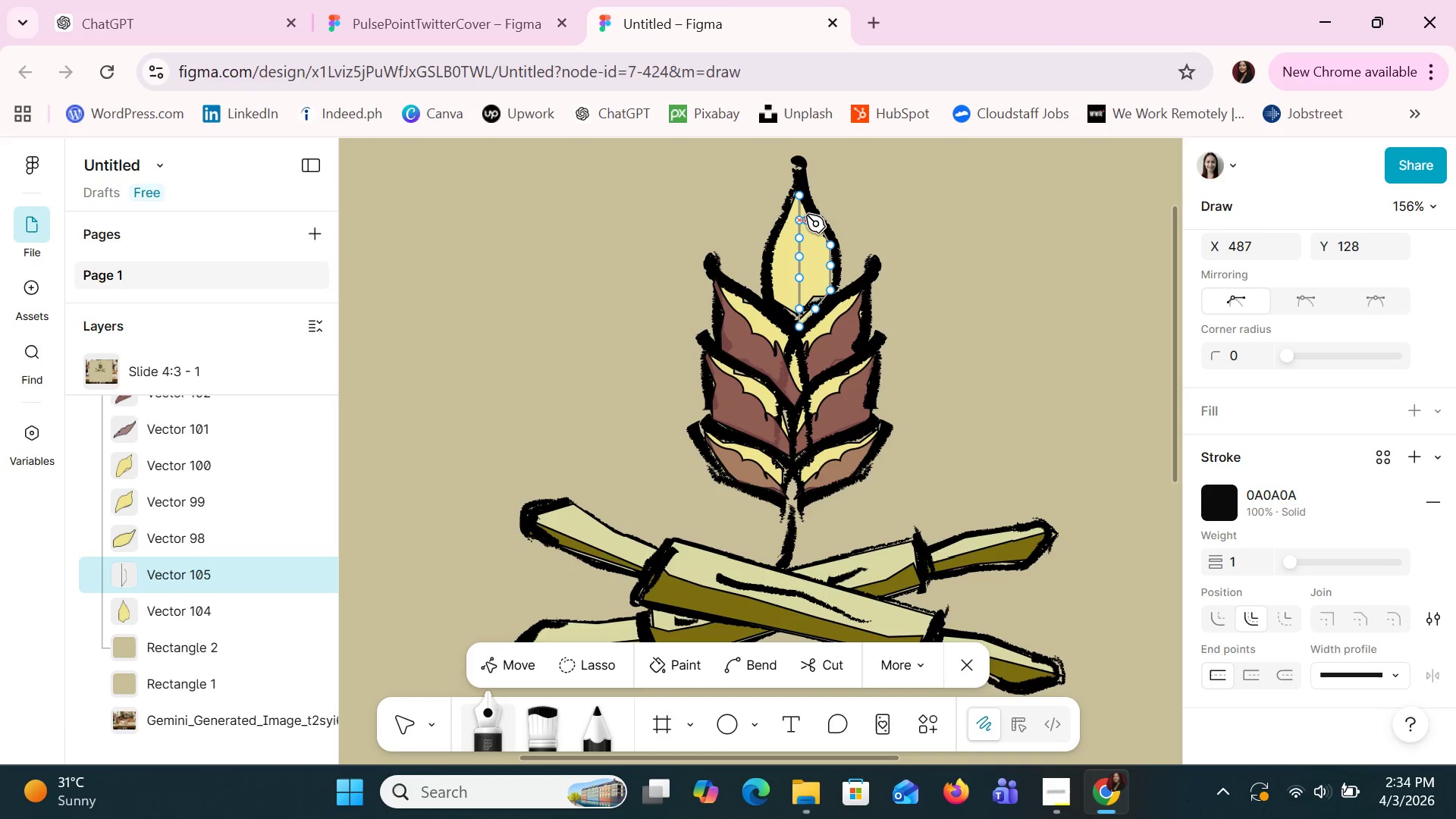 
left_click([805, 213])
 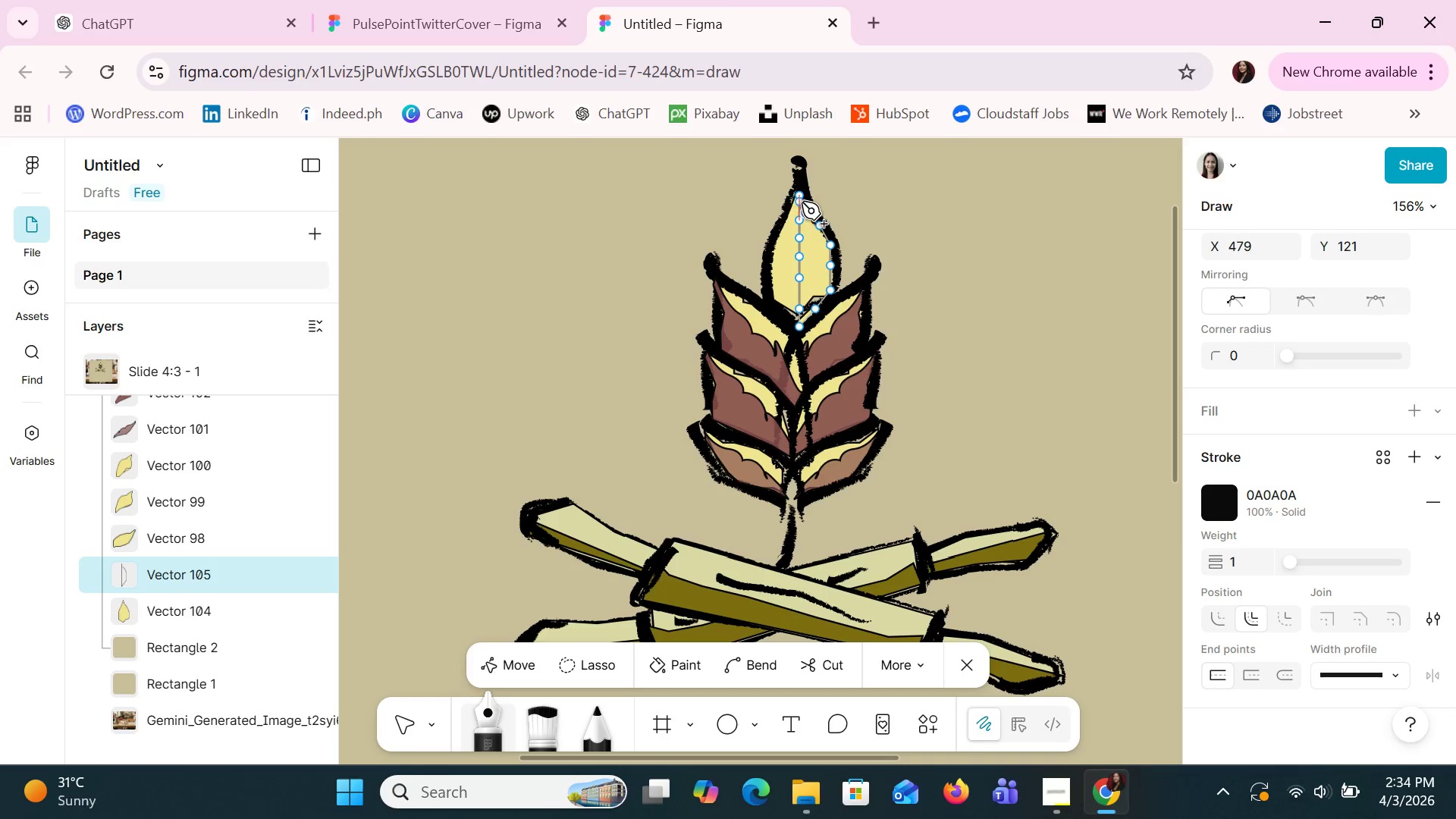 
left_click([802, 200])
 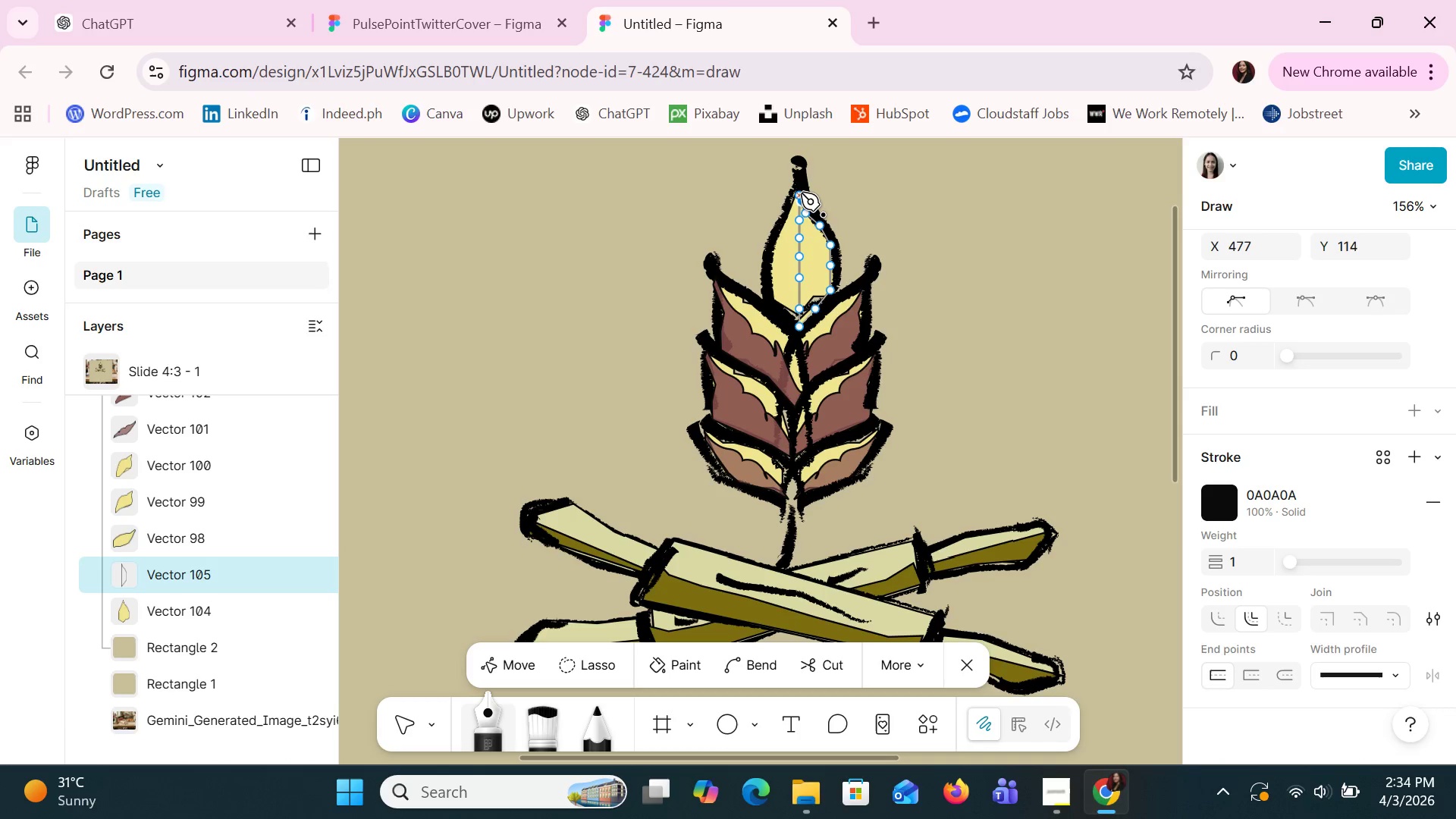 
left_click([801, 193])
 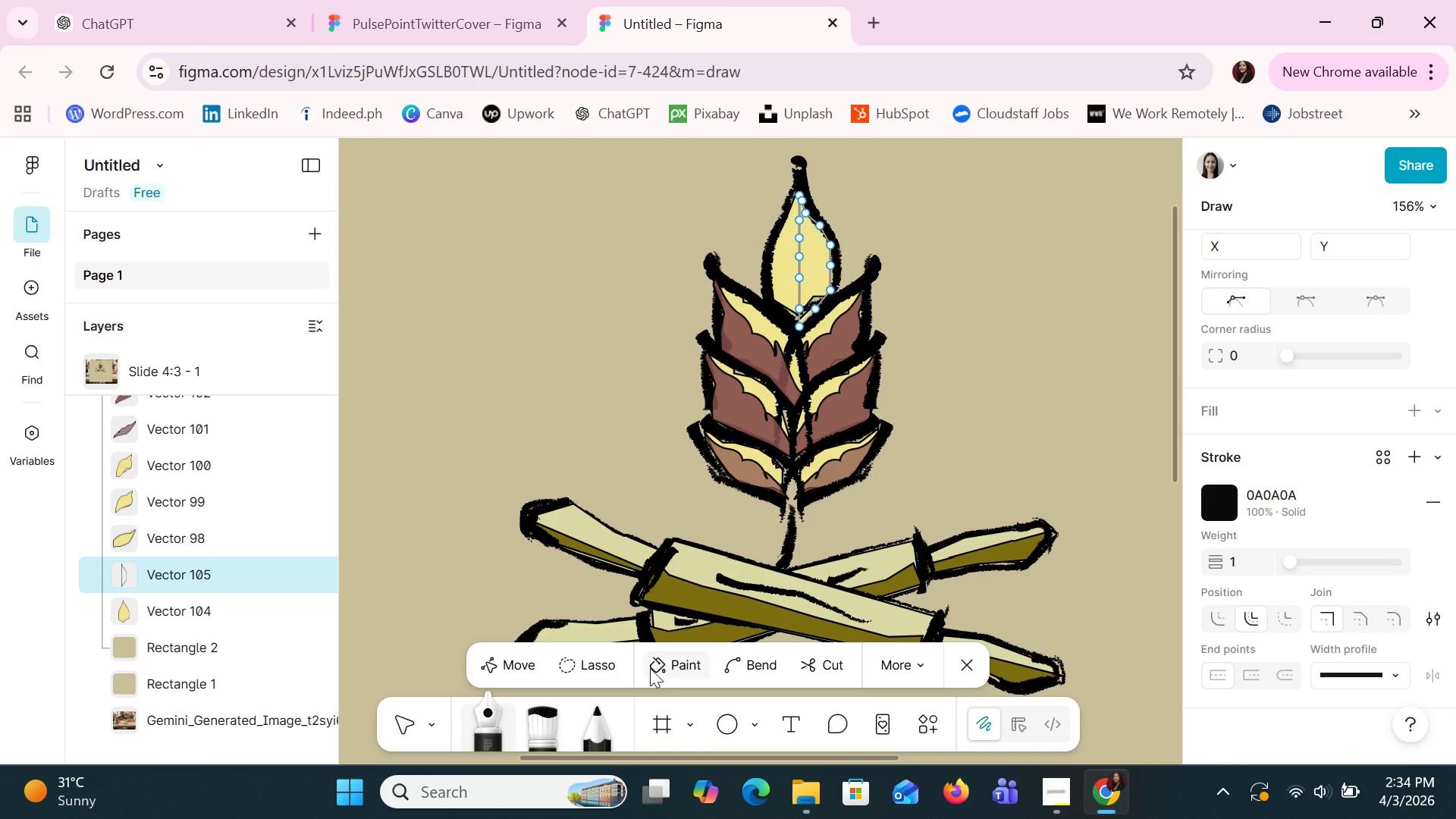 
wait(5.69)
 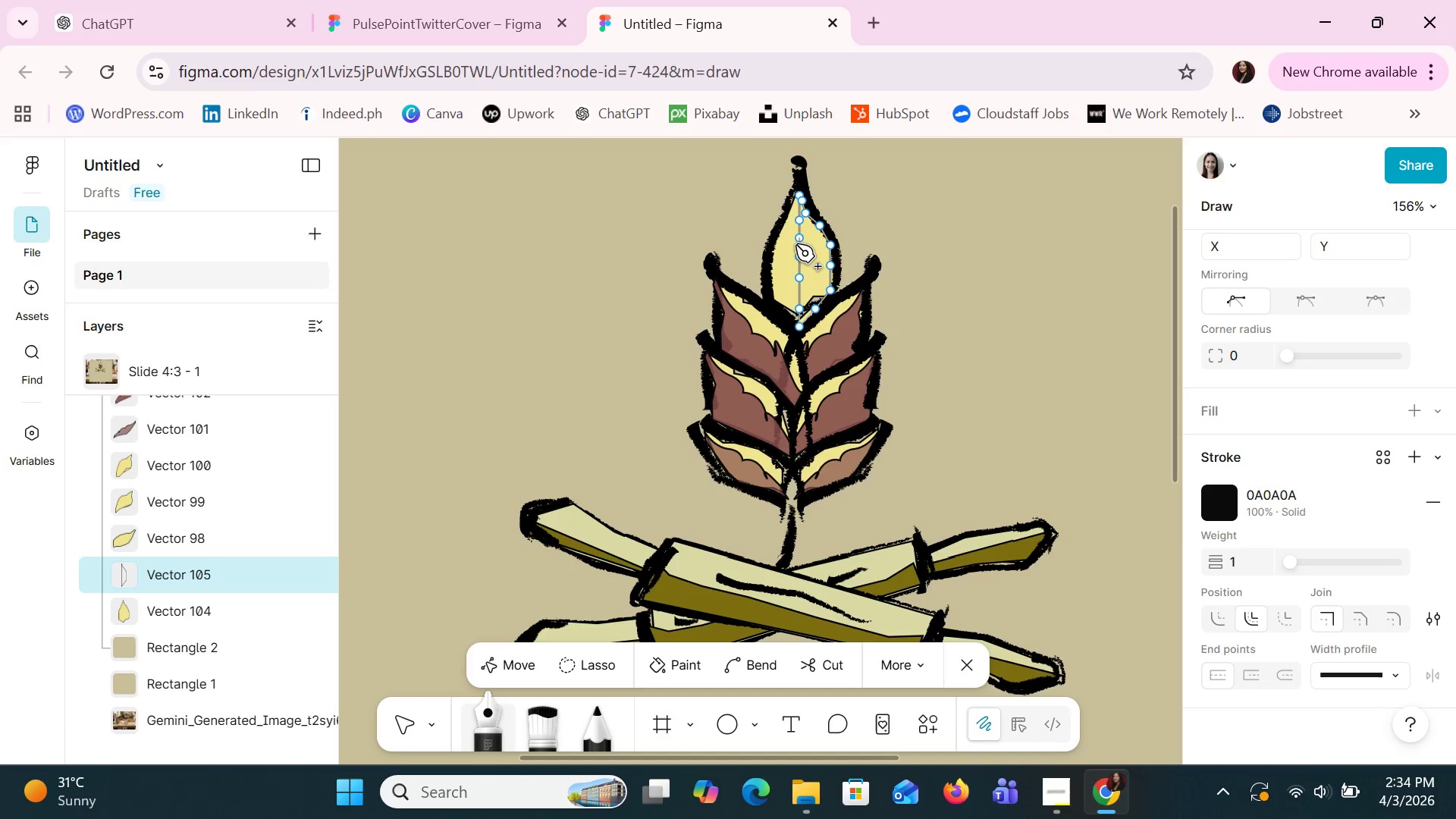 
double_click([816, 268])
 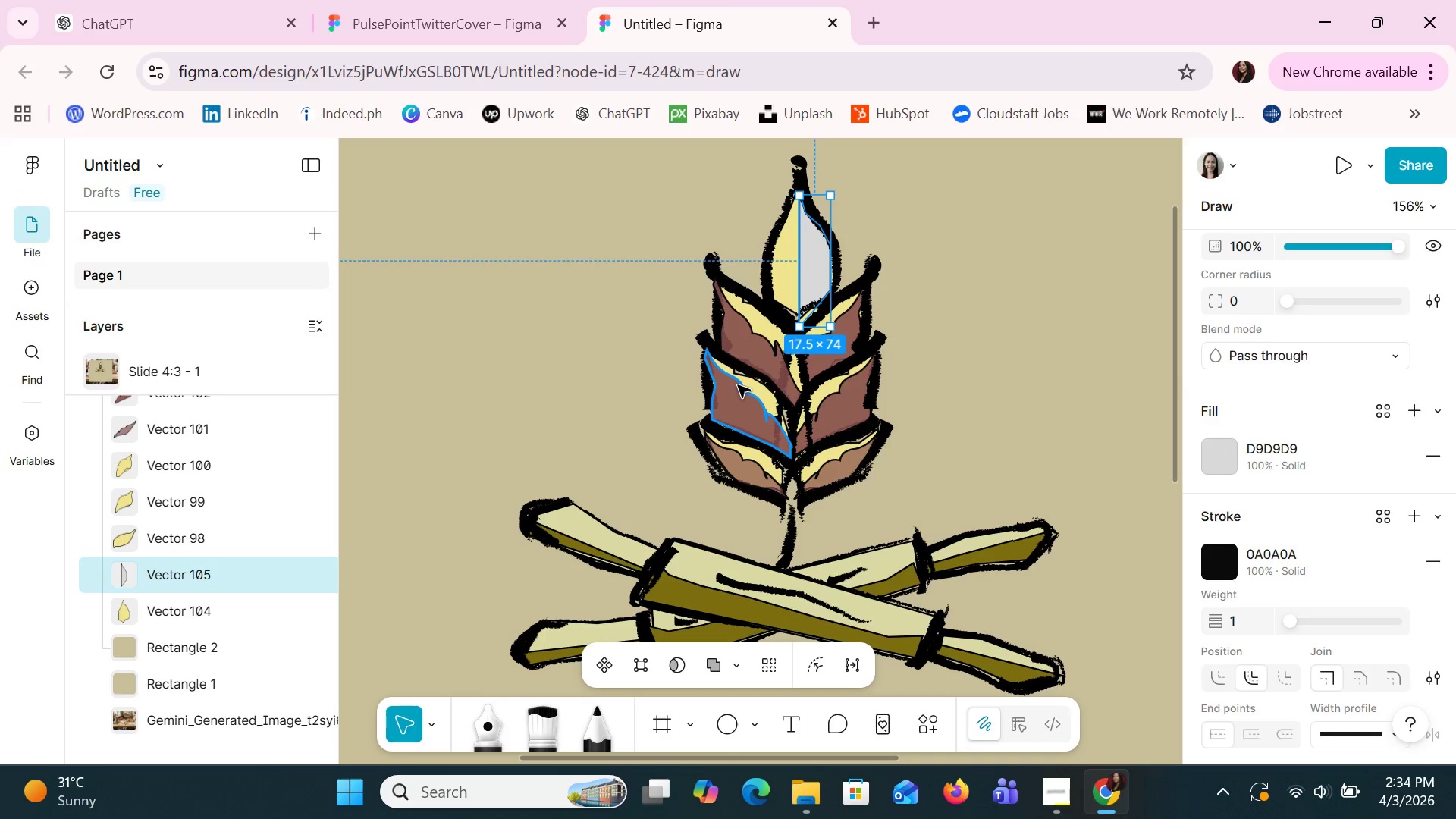 
left_click([725, 407])
 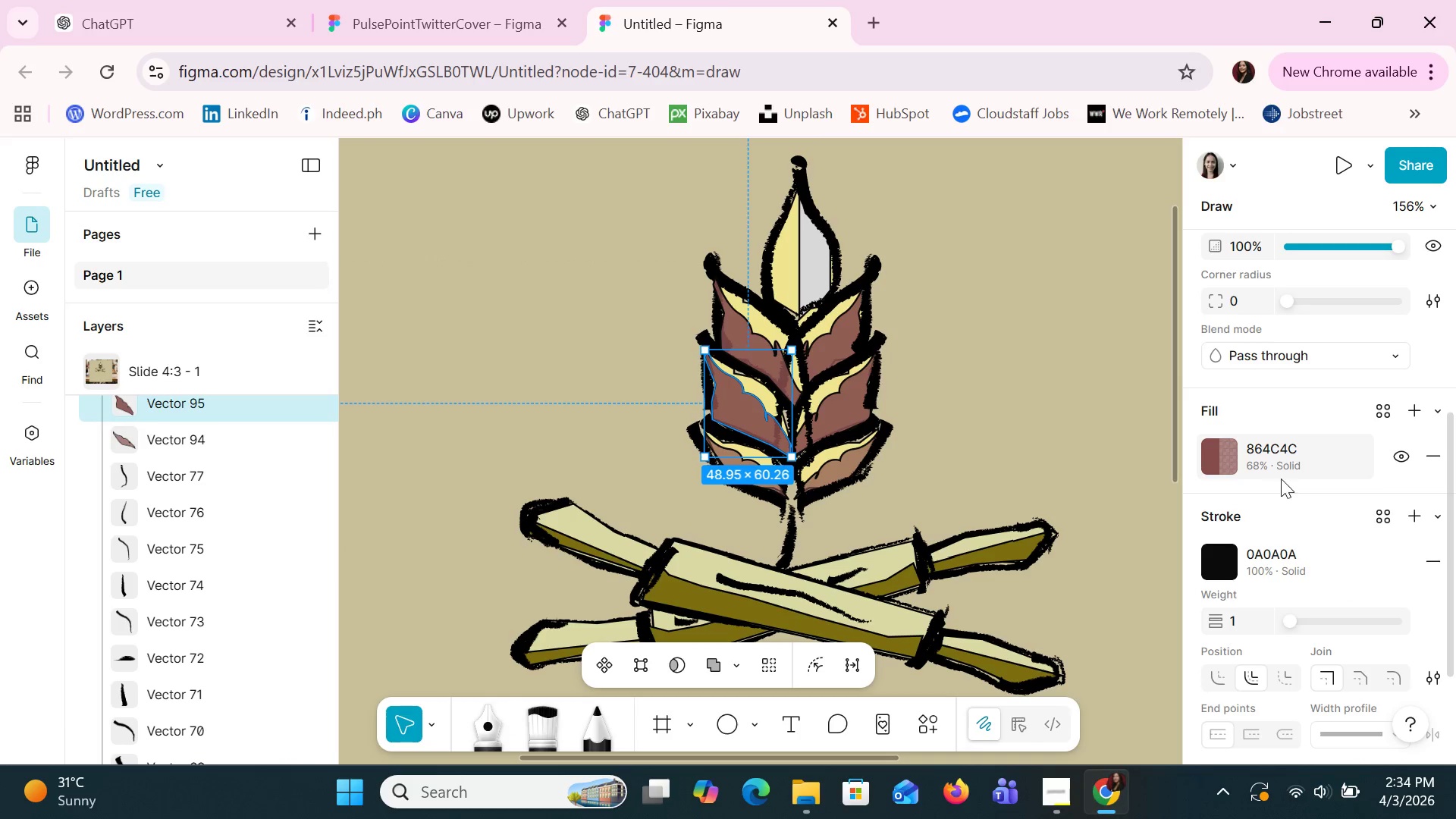 
left_click([1278, 460])
 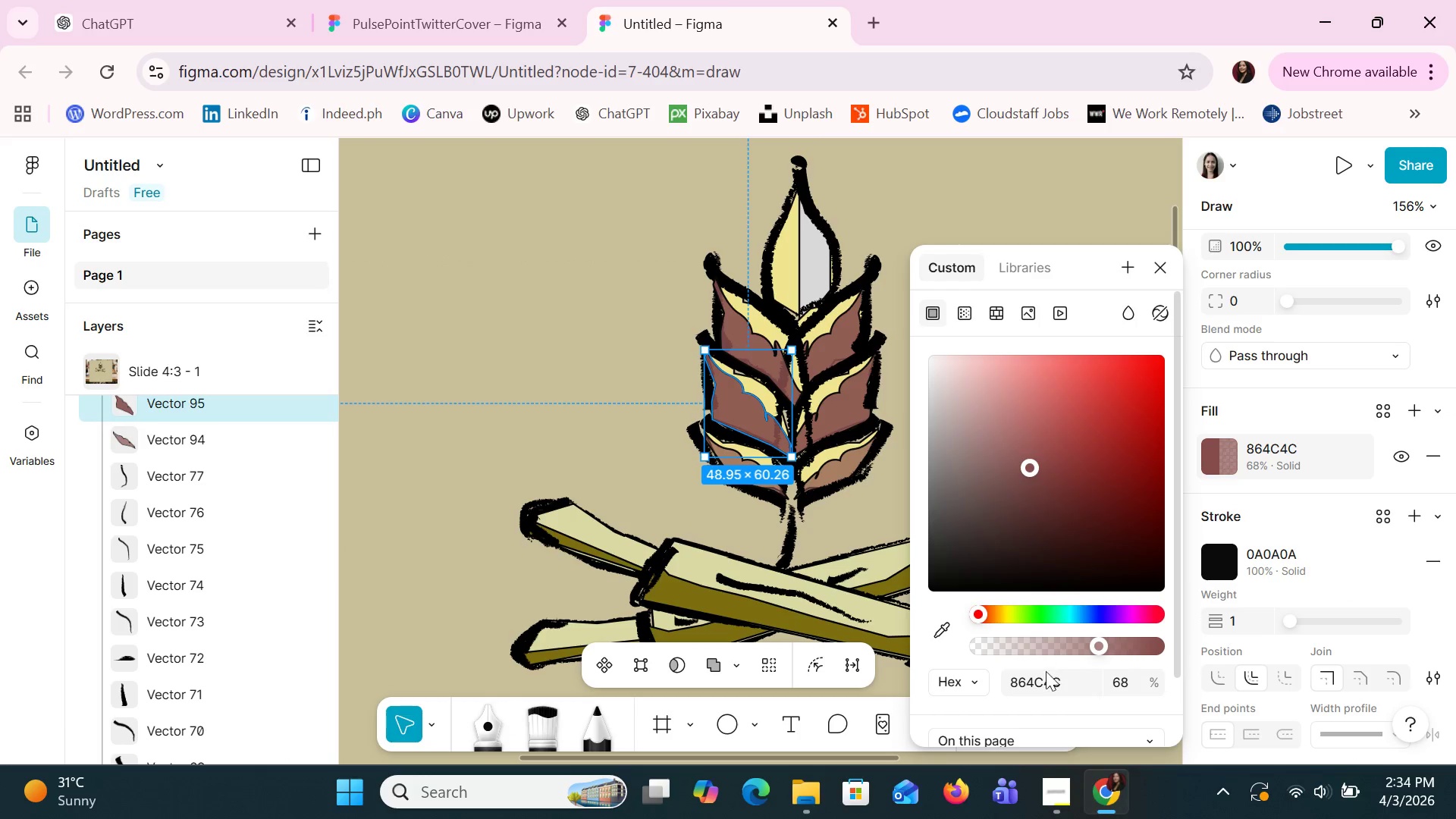 
left_click([1043, 677])
 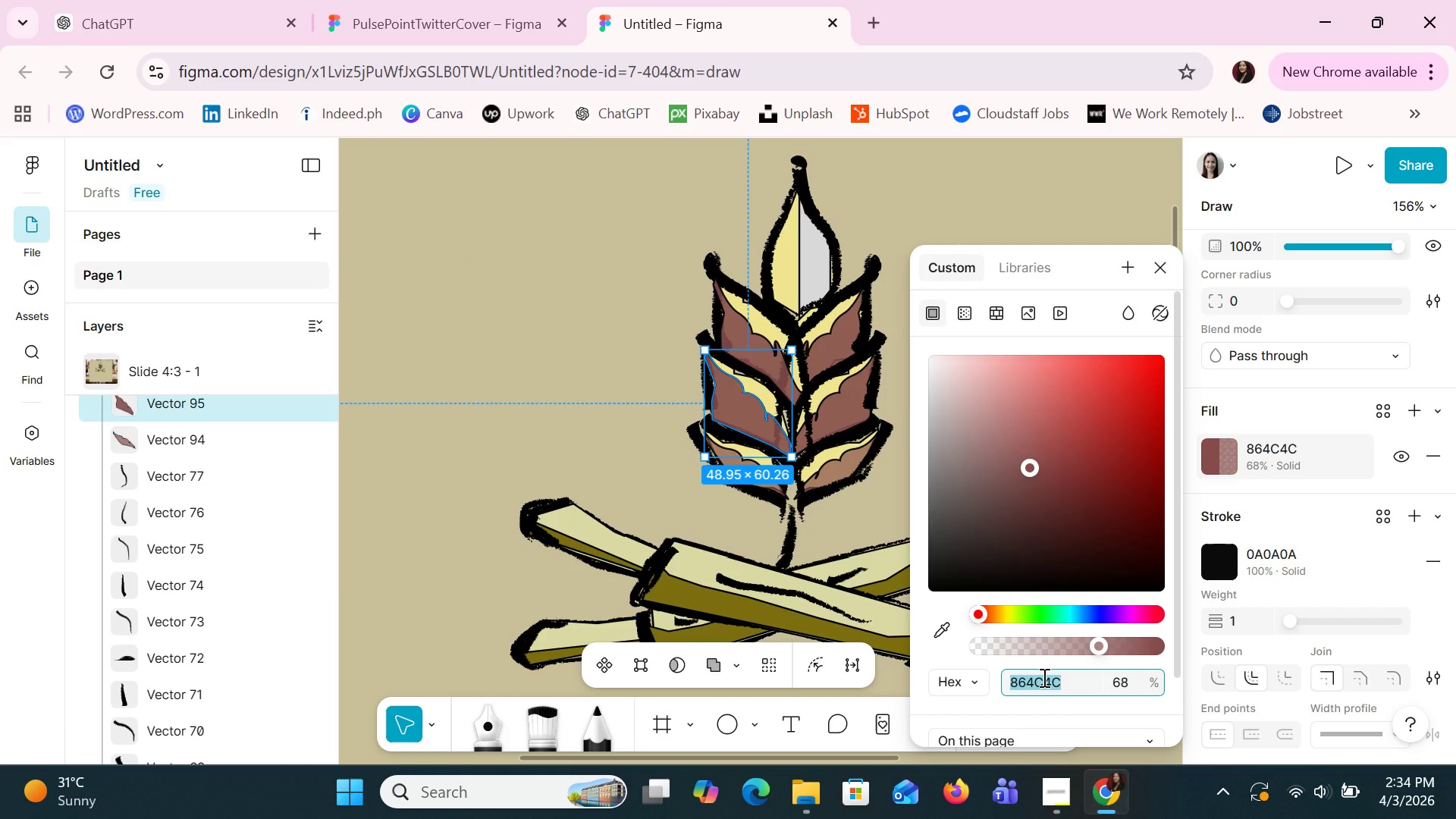 
key(Control+C)
 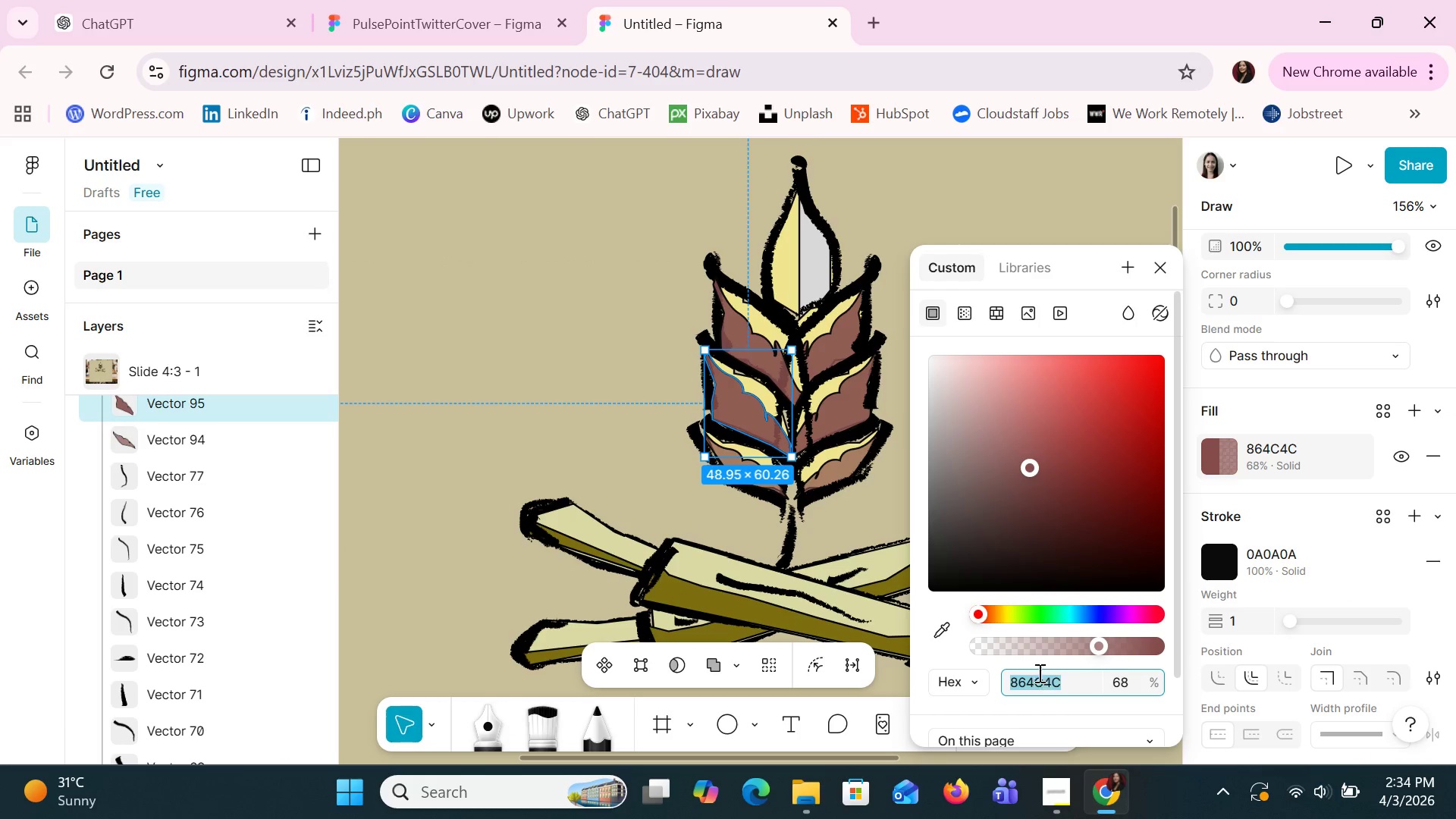 
key(Control+C)
 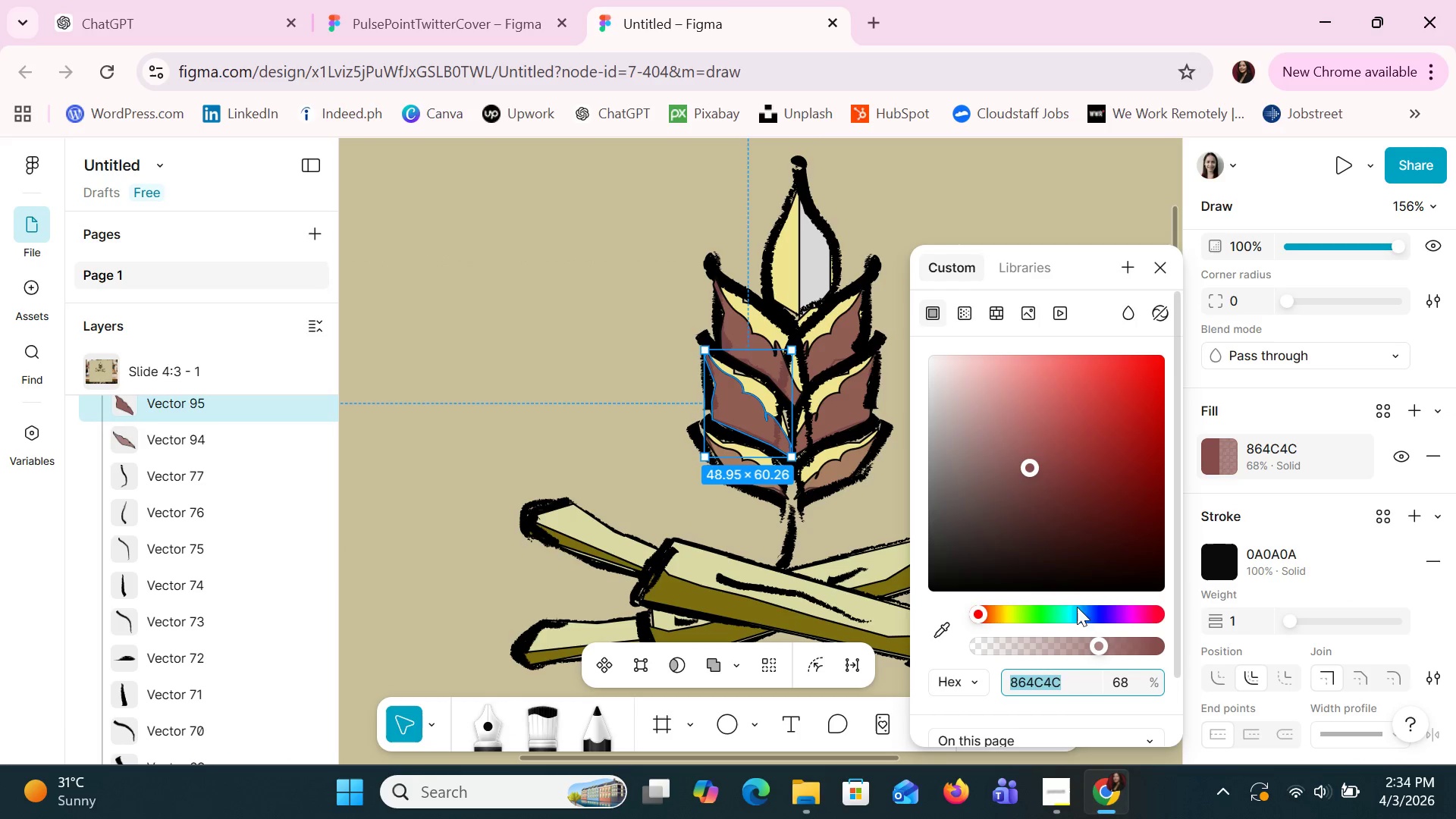 
key(Control+C)
 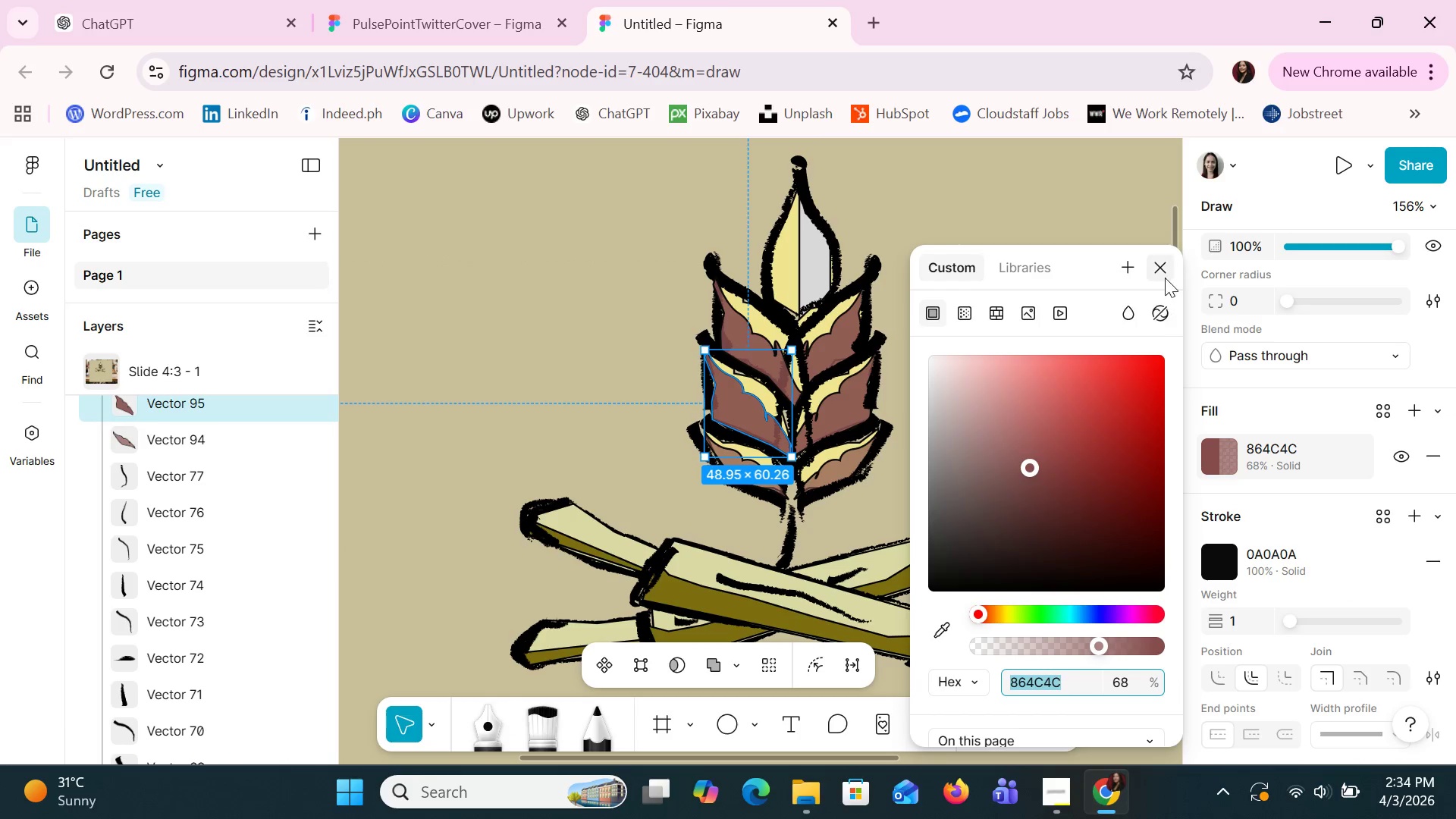 
left_click([1165, 278])
 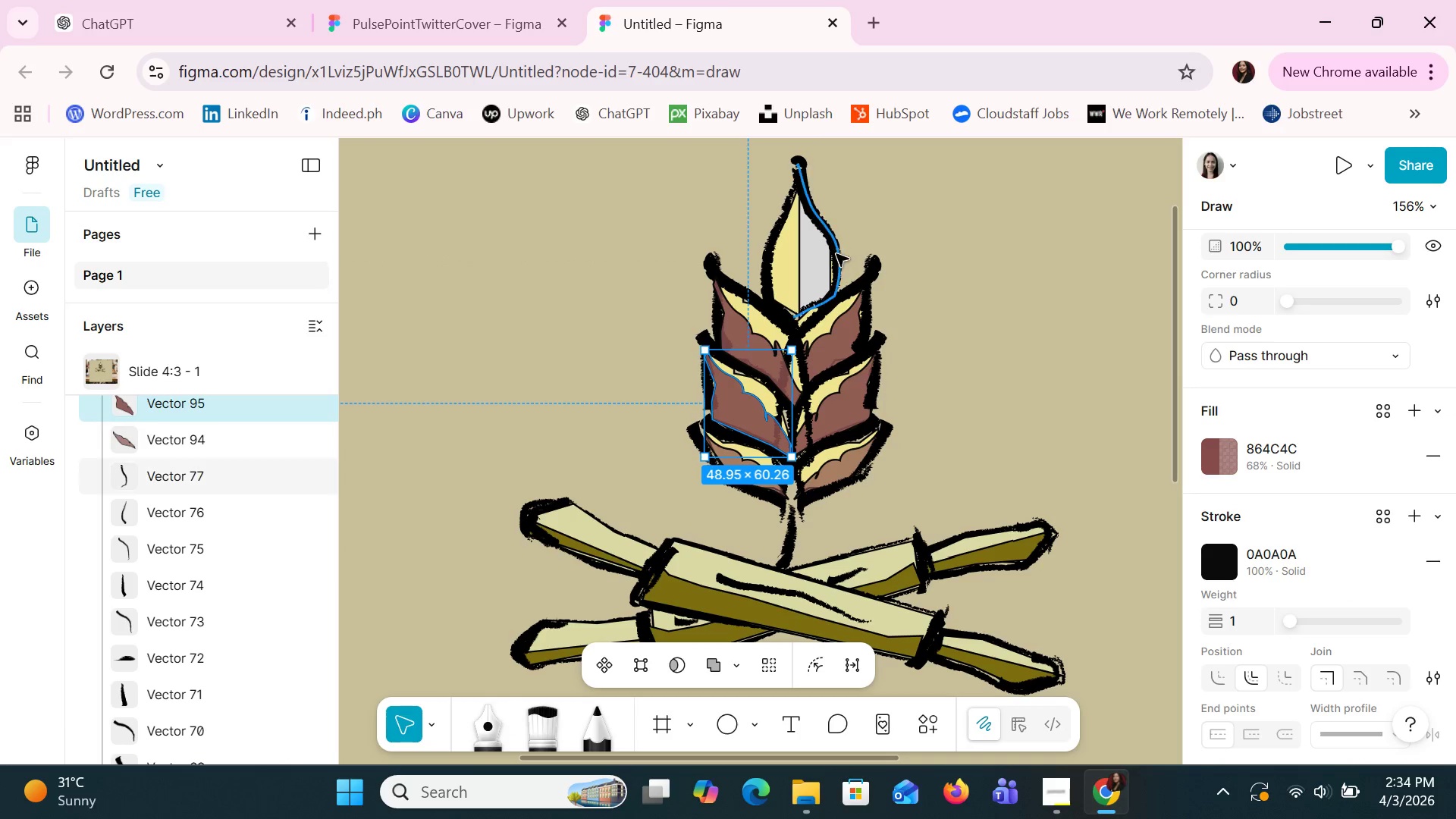 
left_click([824, 256])
 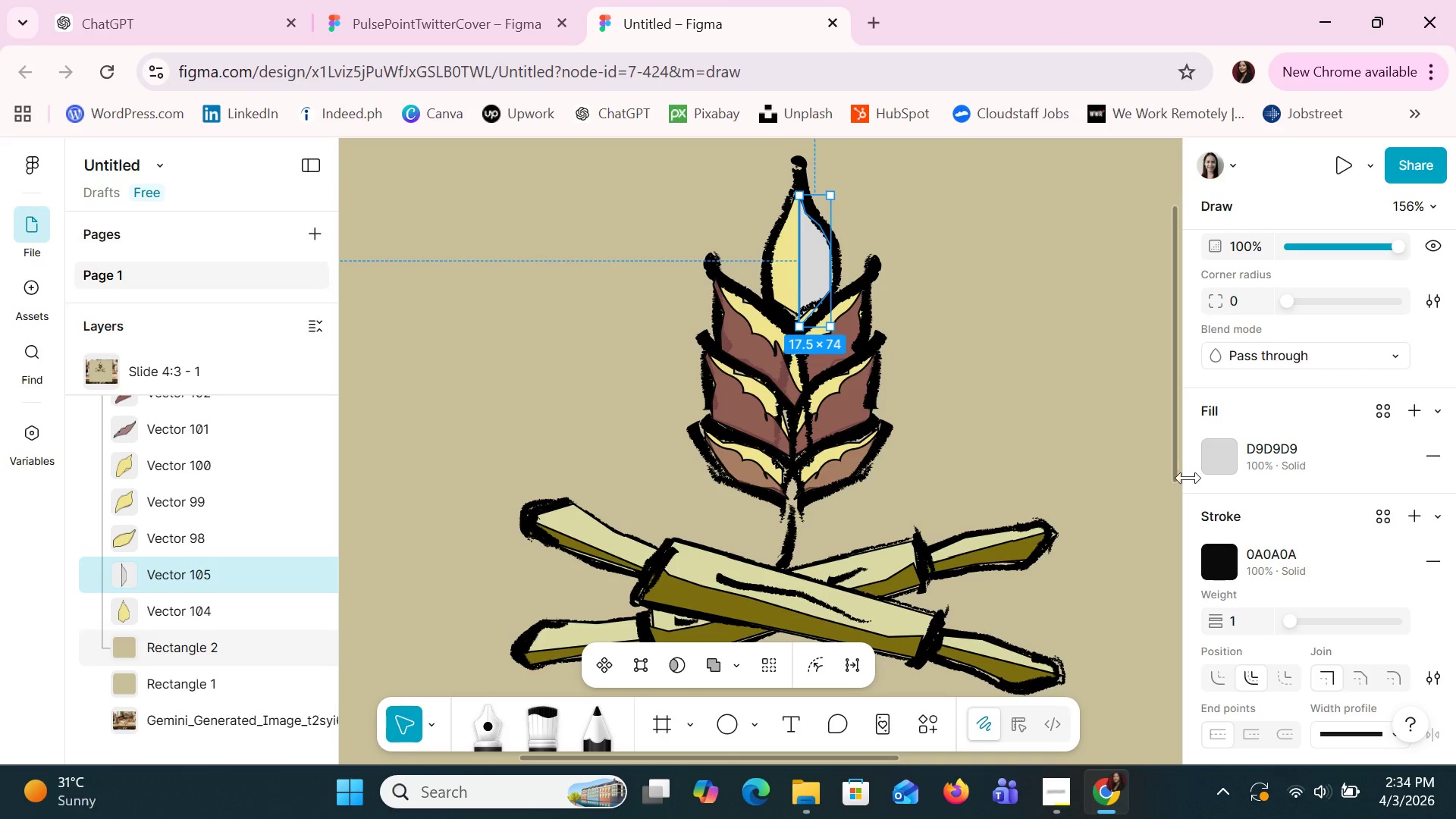 
left_click([1220, 469])
 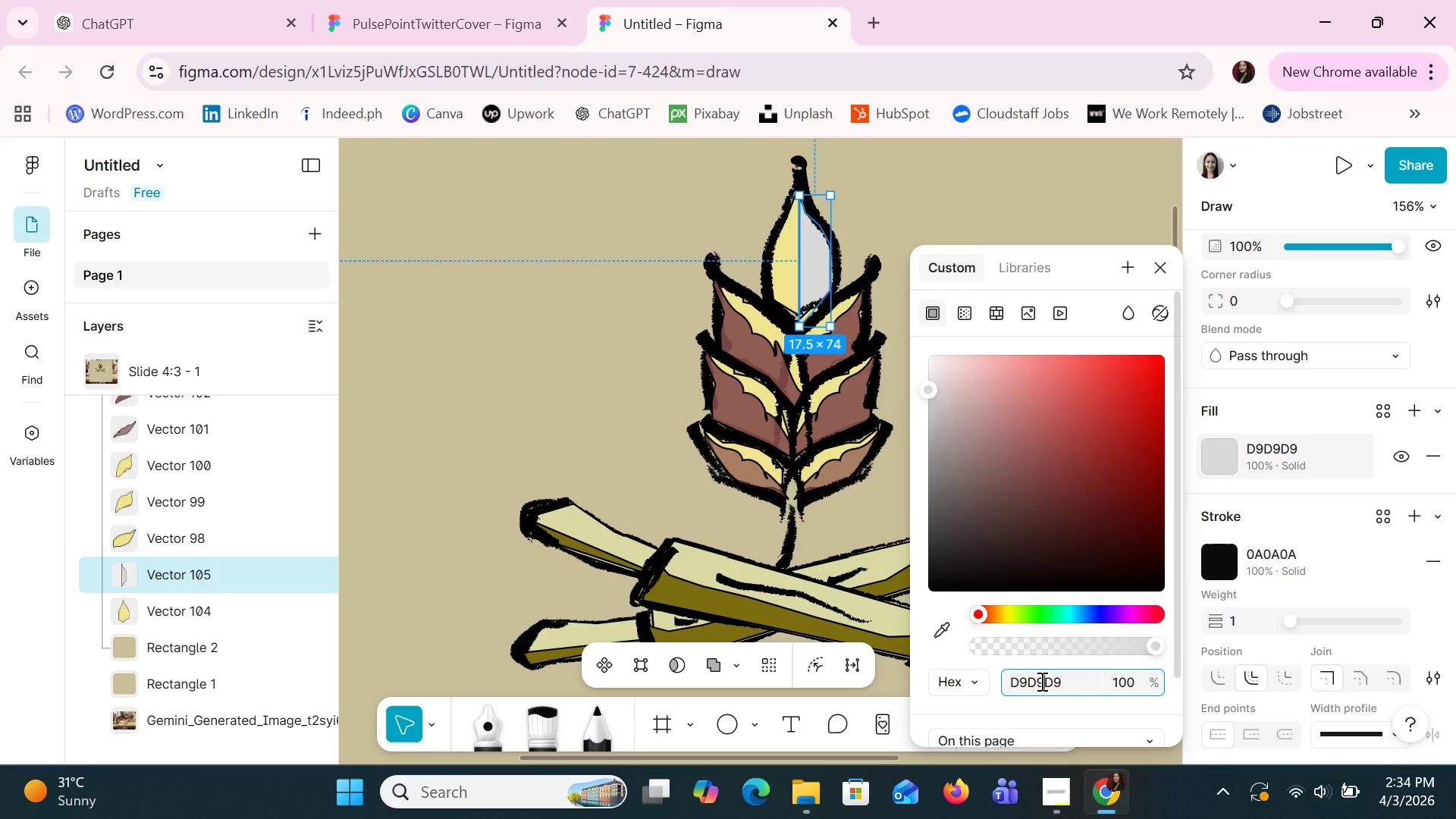 
double_click([1040, 681])
 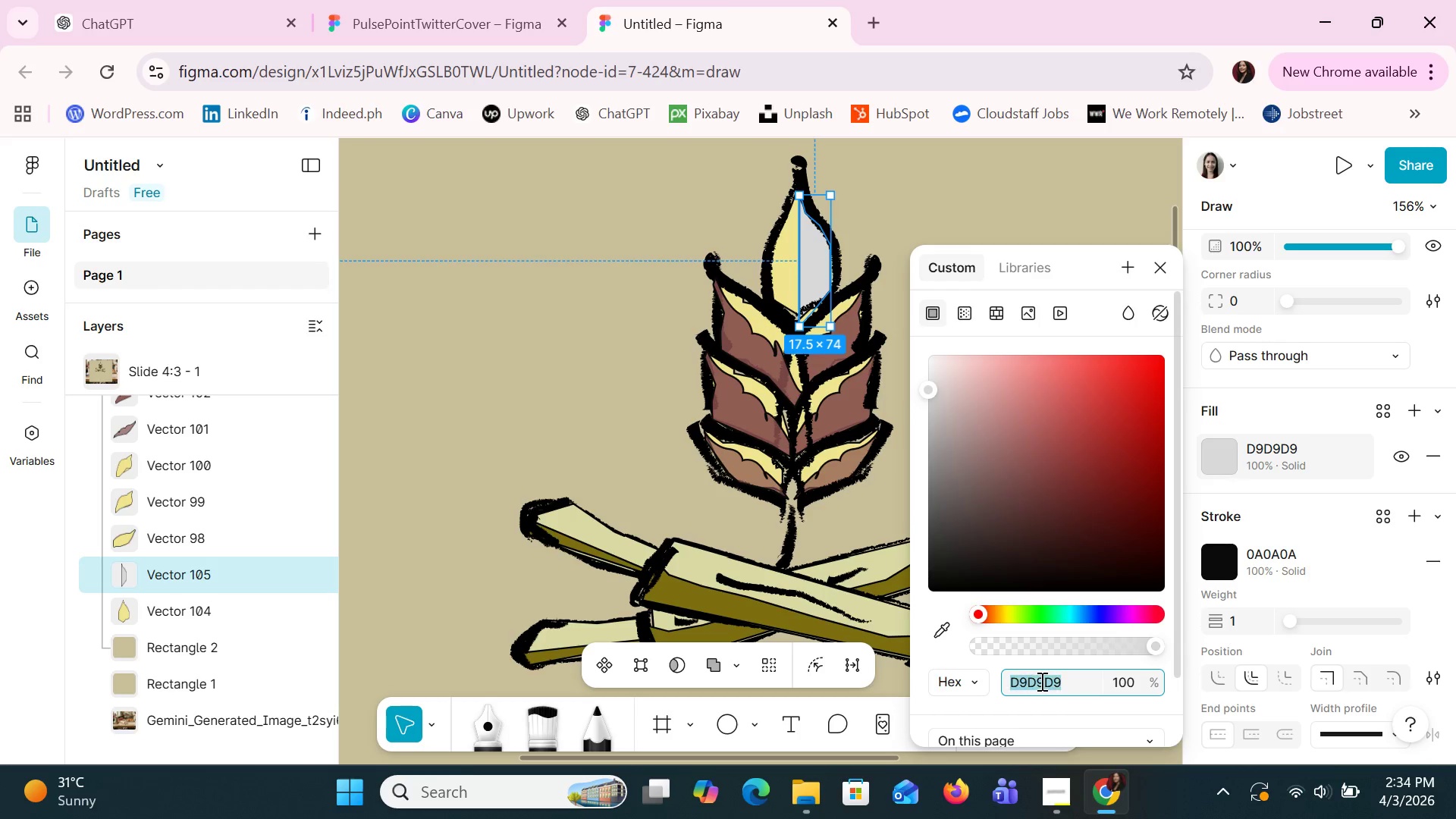 
triple_click([1040, 681])
 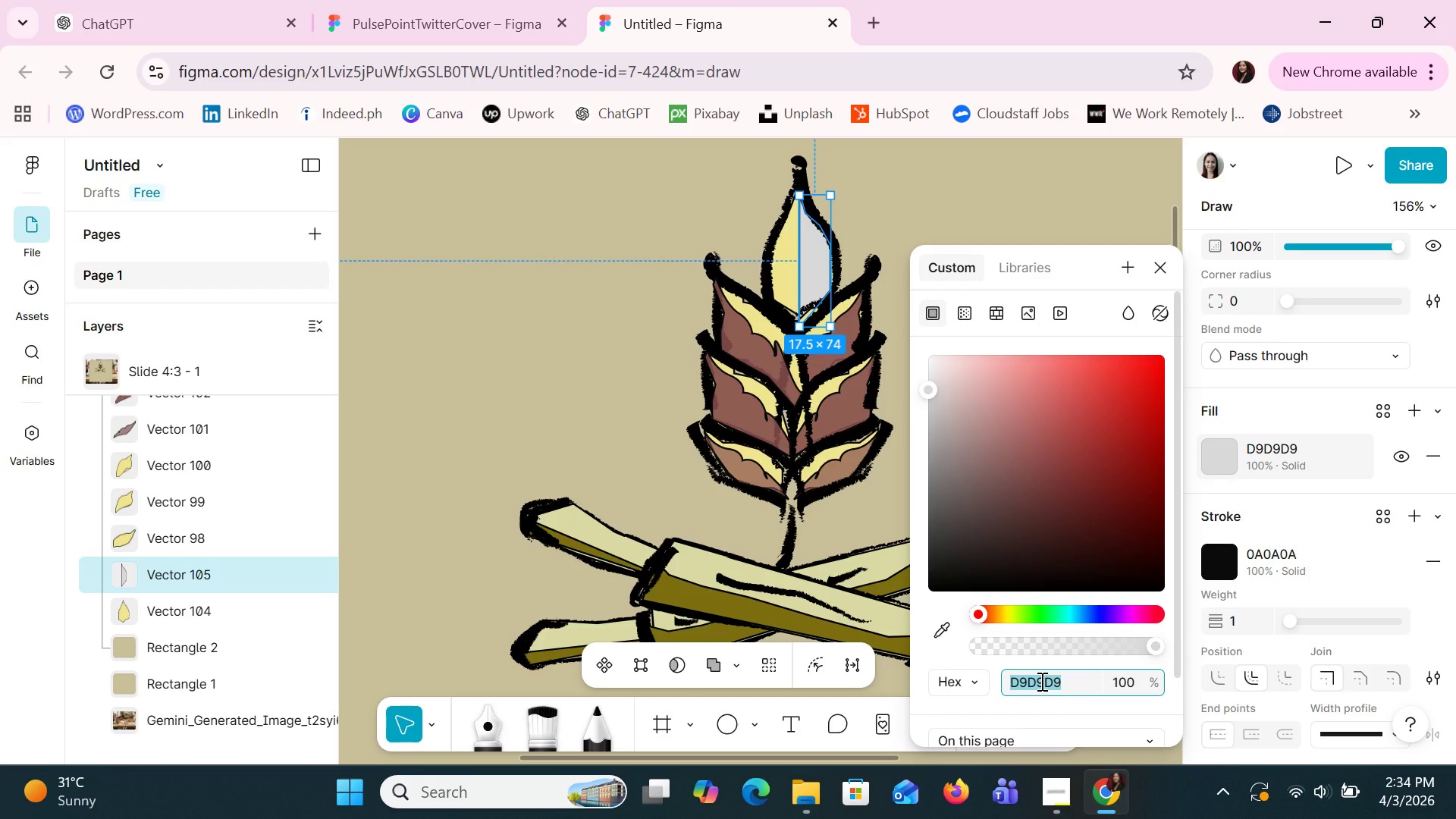 
key(Control+V)
 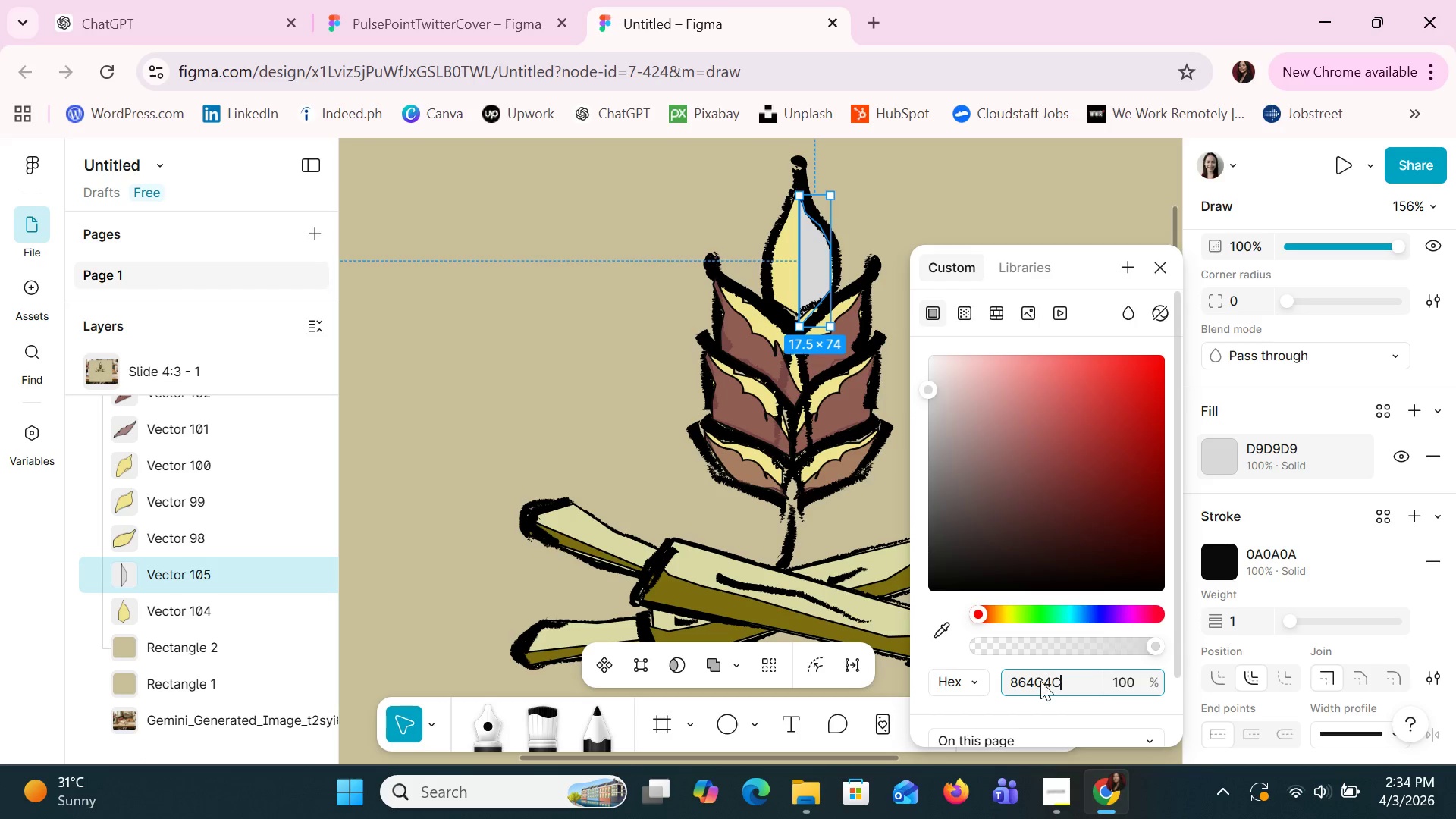 
key(Enter)
 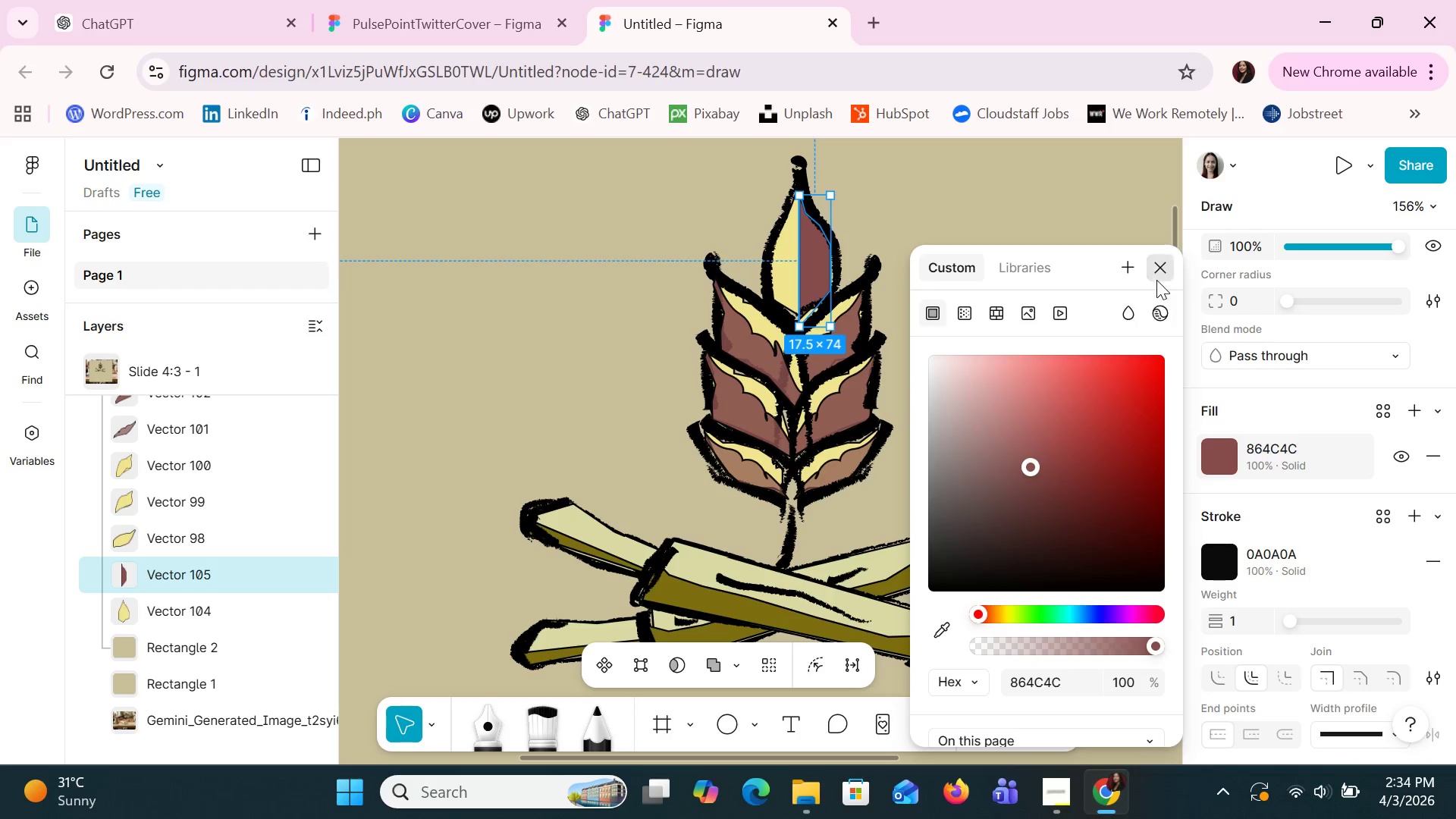 
hold_key(key=ControlLeft, duration=1.51)
 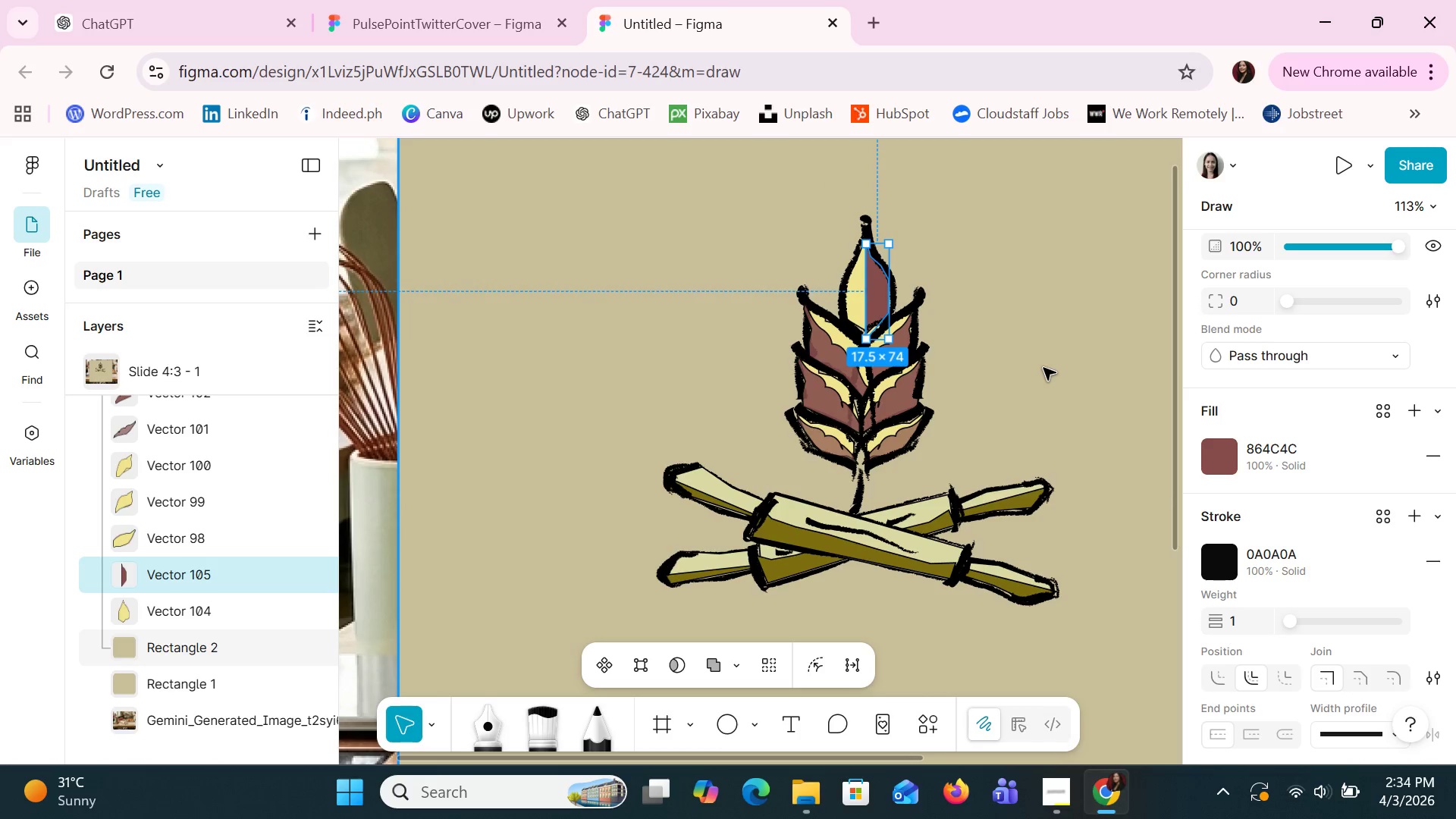 
hold_key(key=ControlLeft, duration=1.52)
 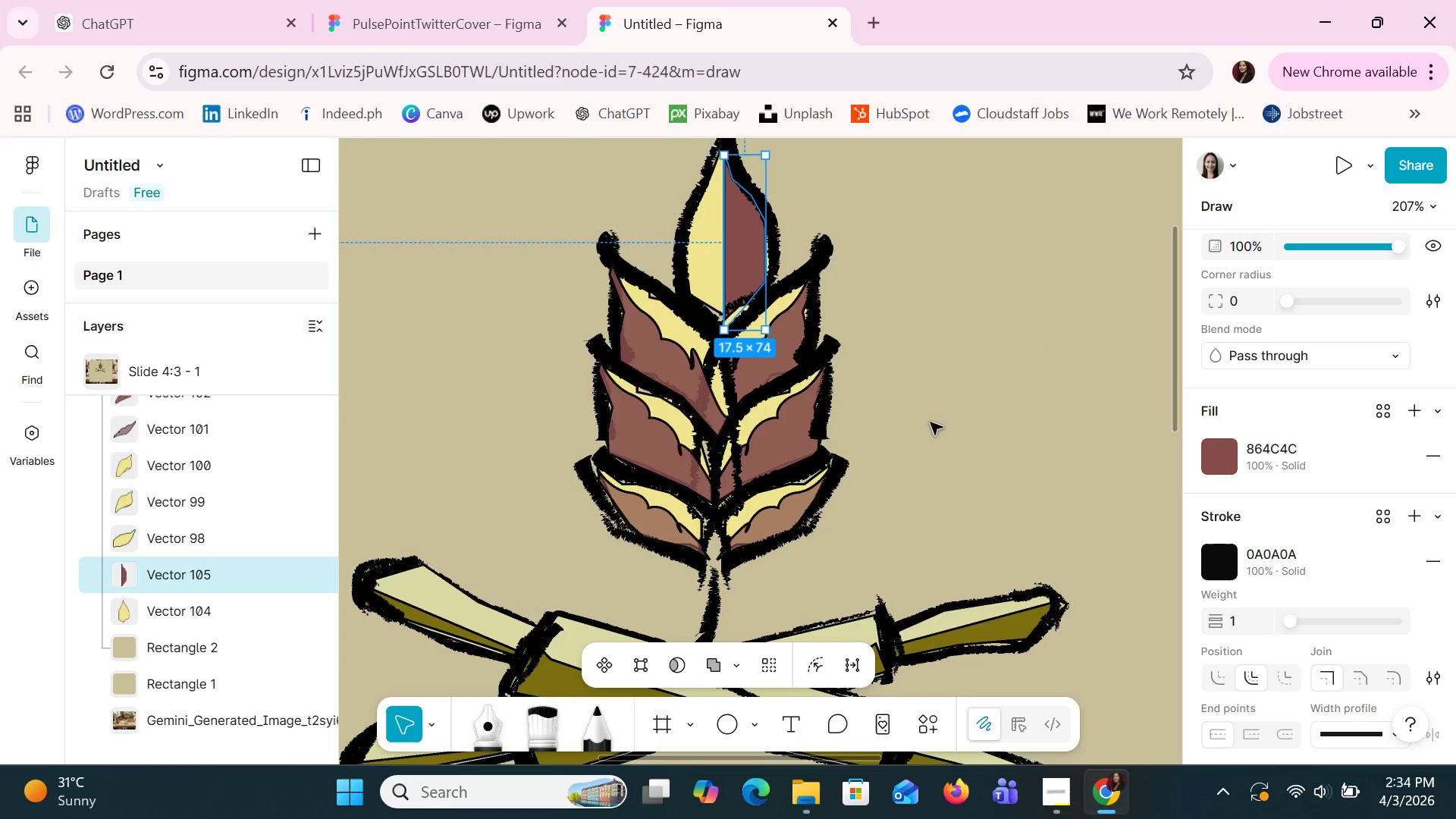 
scroll: coordinate [1043, 373], scroll_direction: down, amount: 8.0
 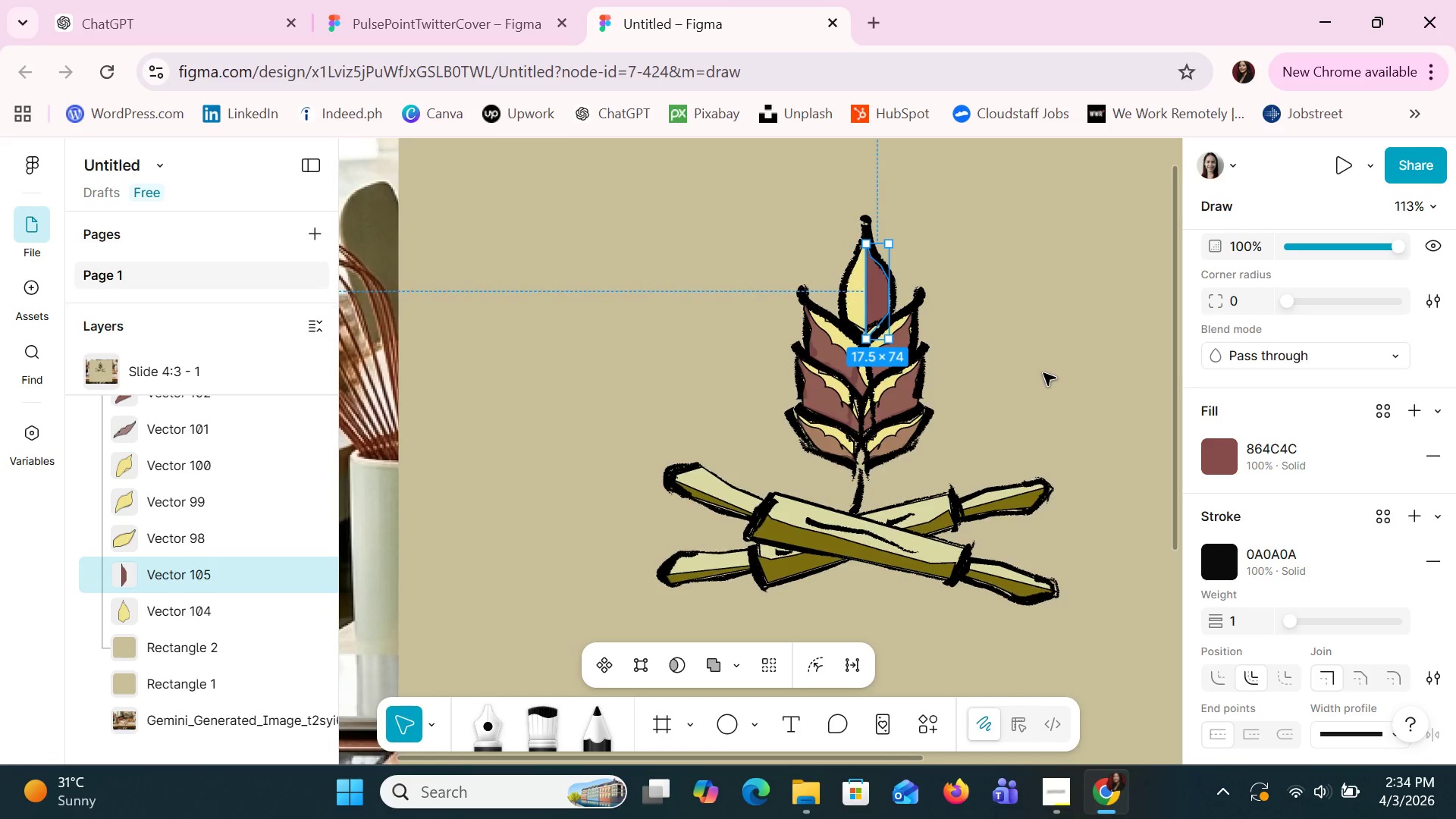 
hold_key(key=ControlLeft, duration=0.42)
scroll: coordinate [1036, 347], scroll_direction: up, amount: 9.0
 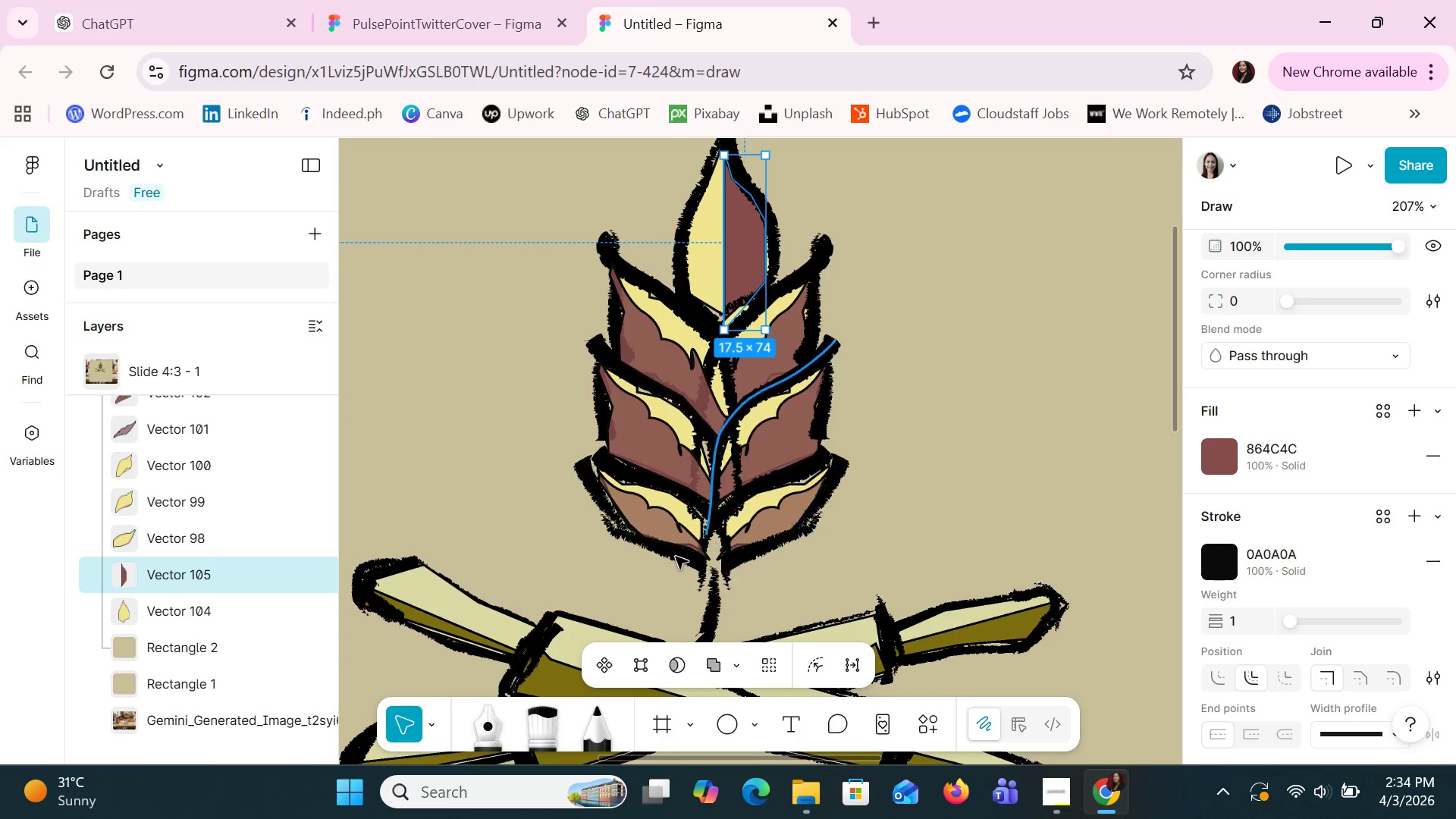 
left_click([647, 531])
 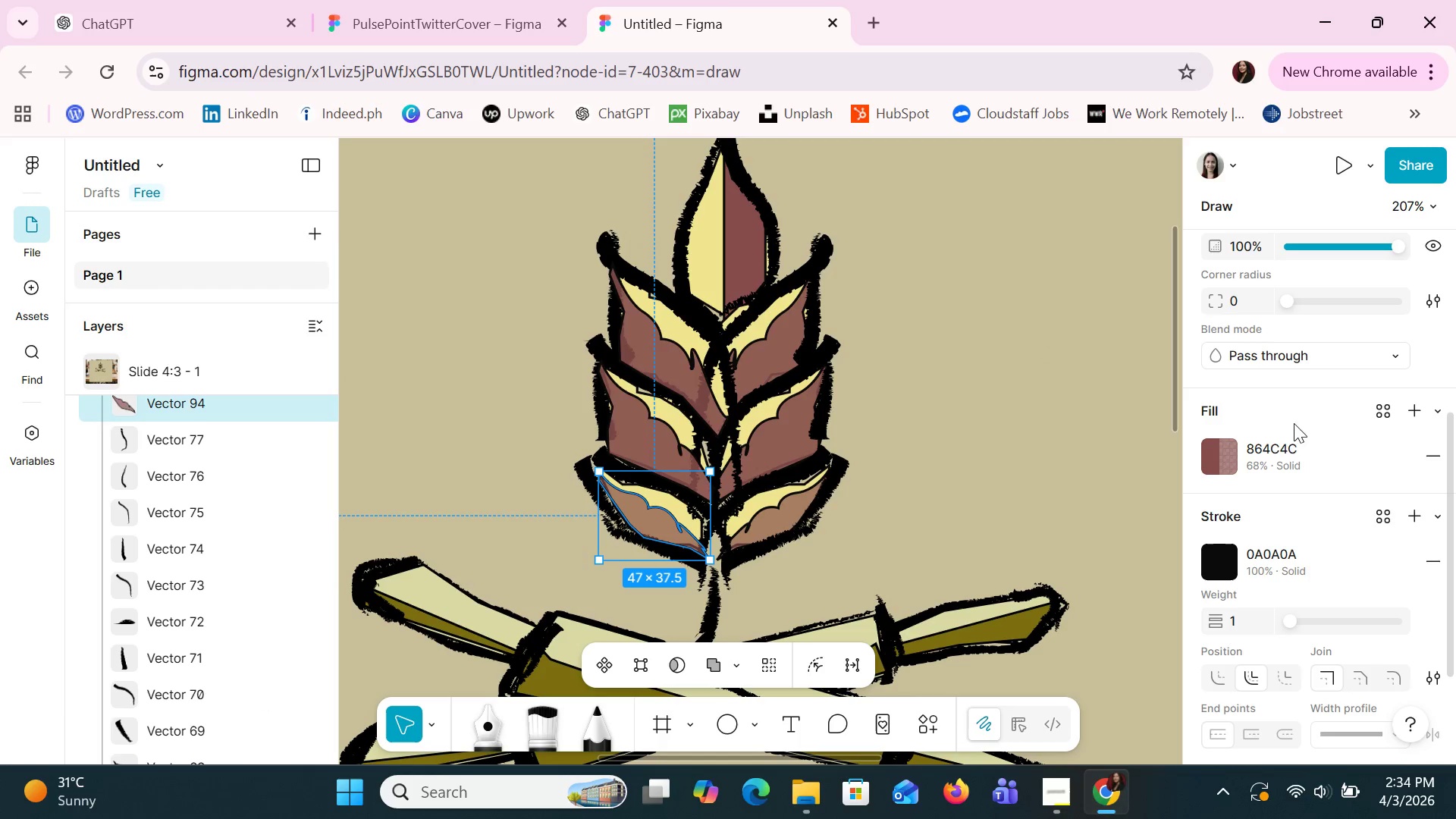 
double_click([1281, 445])
 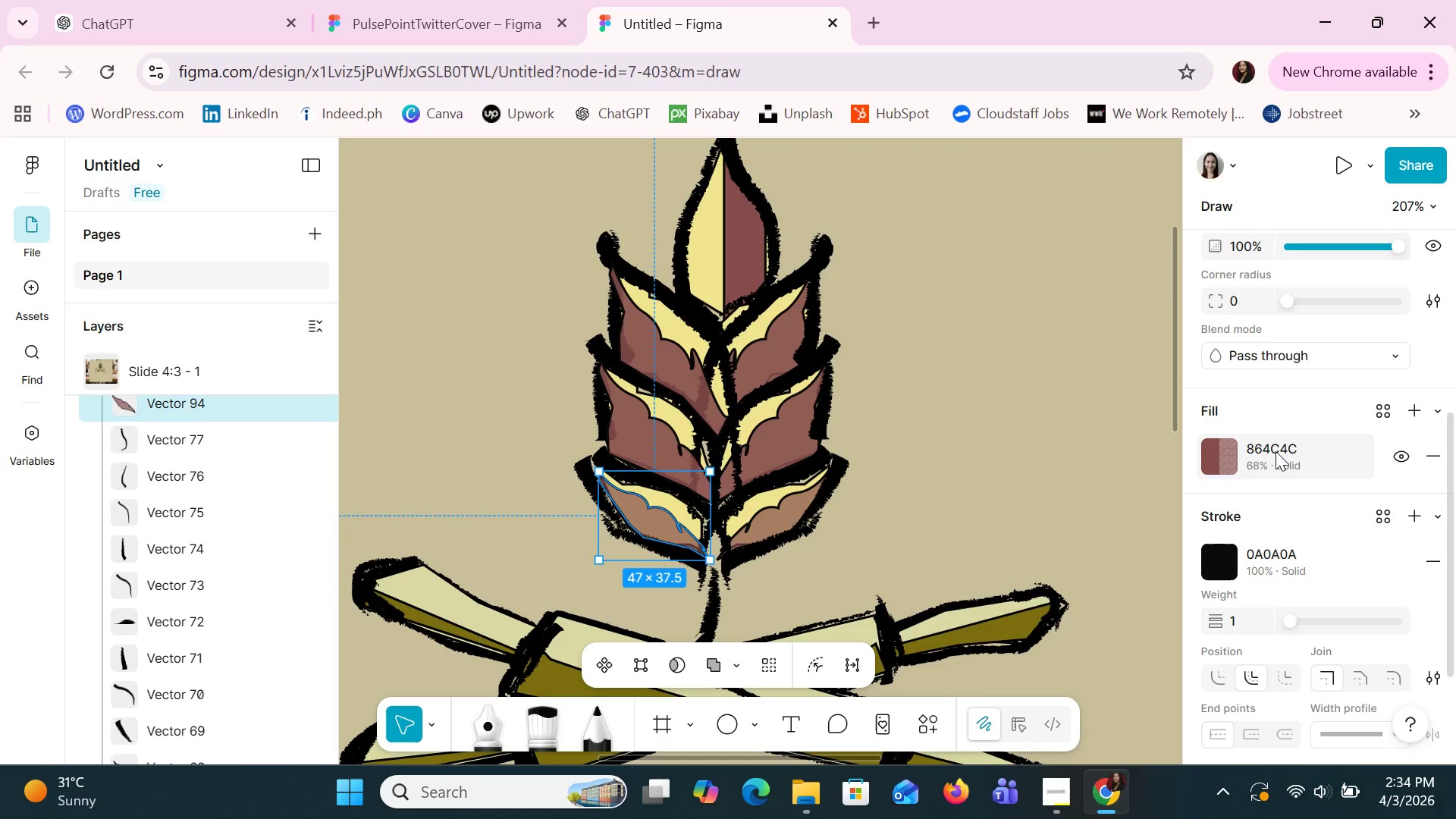 
triple_click([1276, 451])
 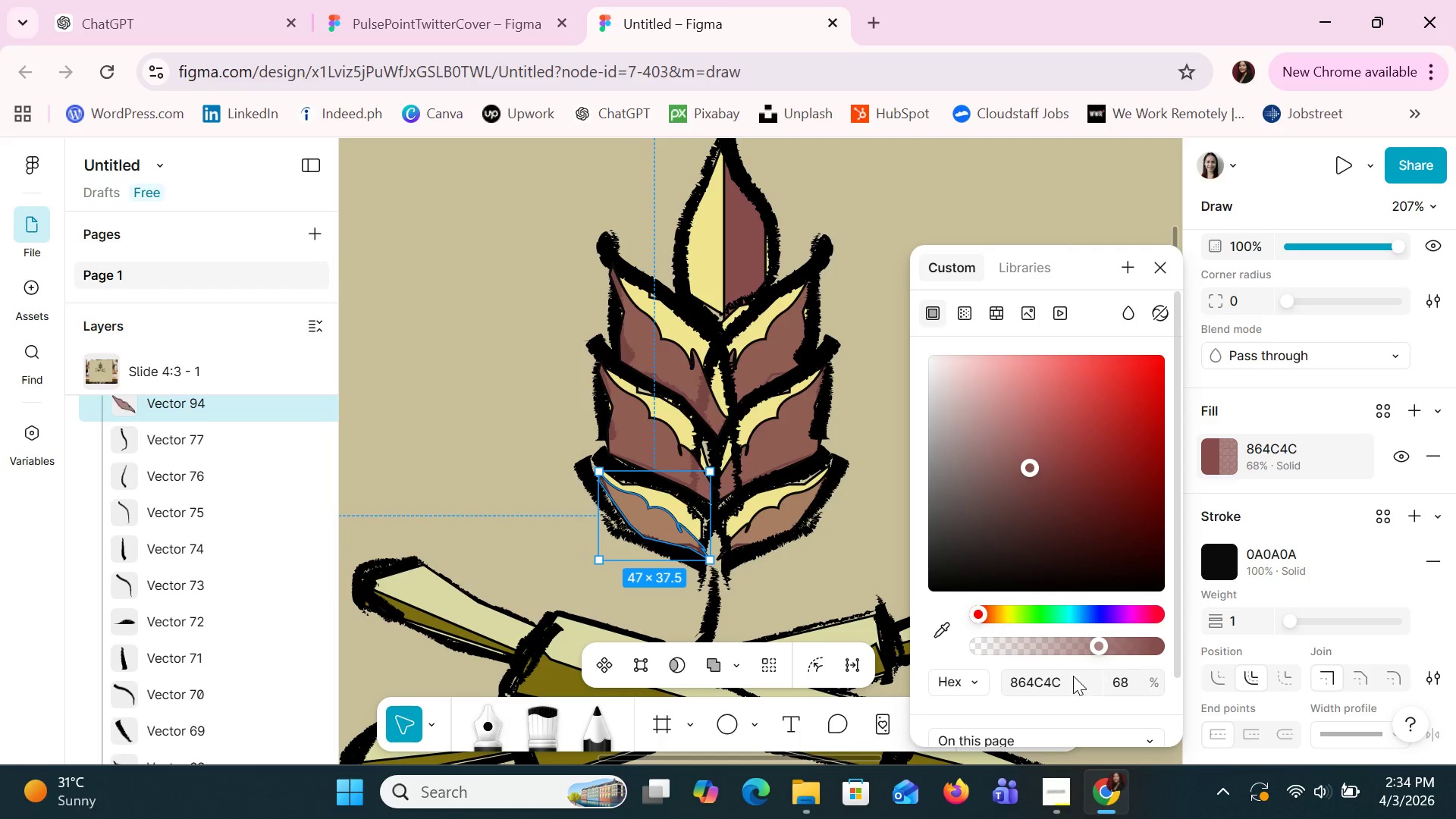 
left_click([1060, 688])
 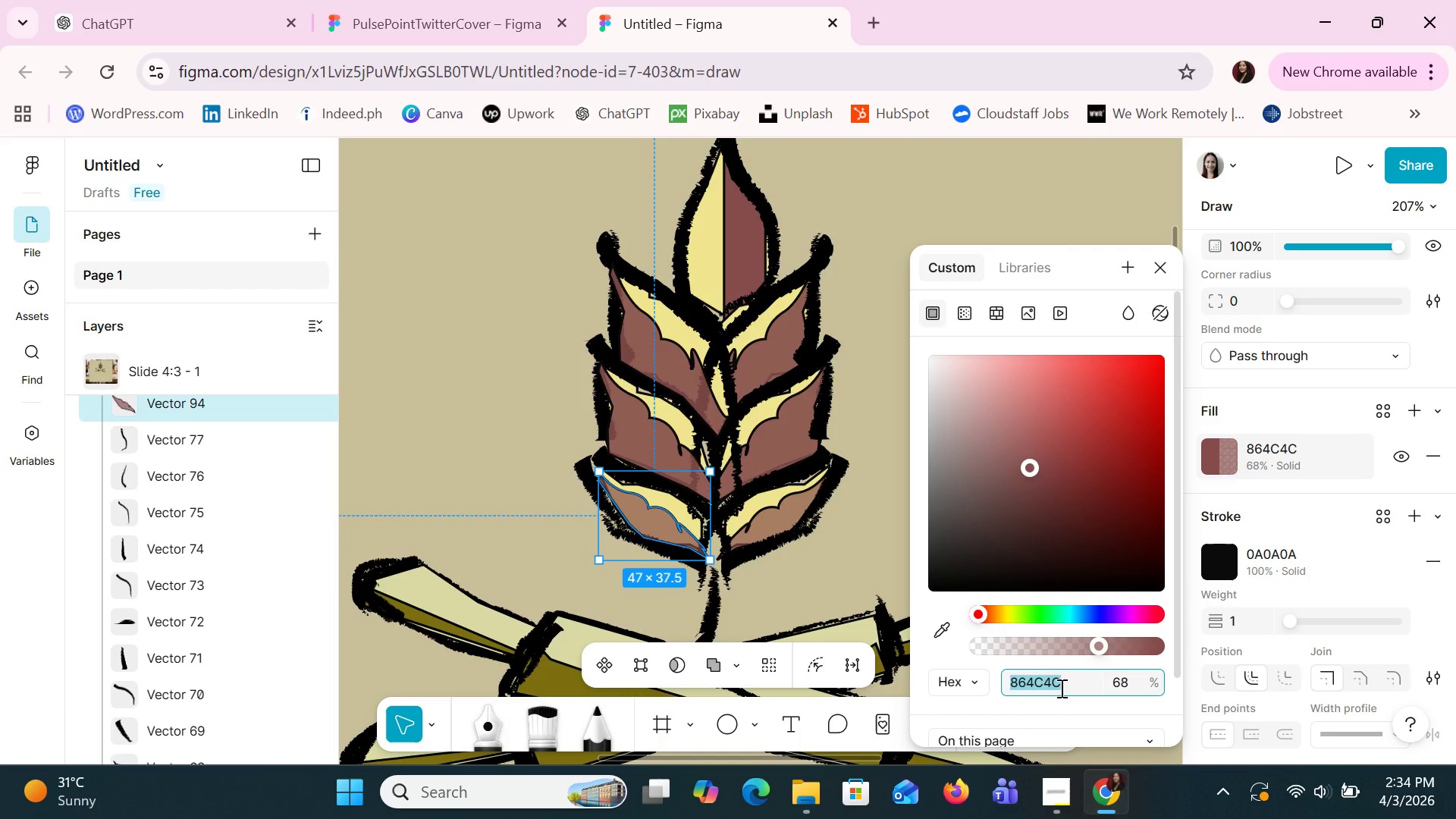 
key(Control+C)
 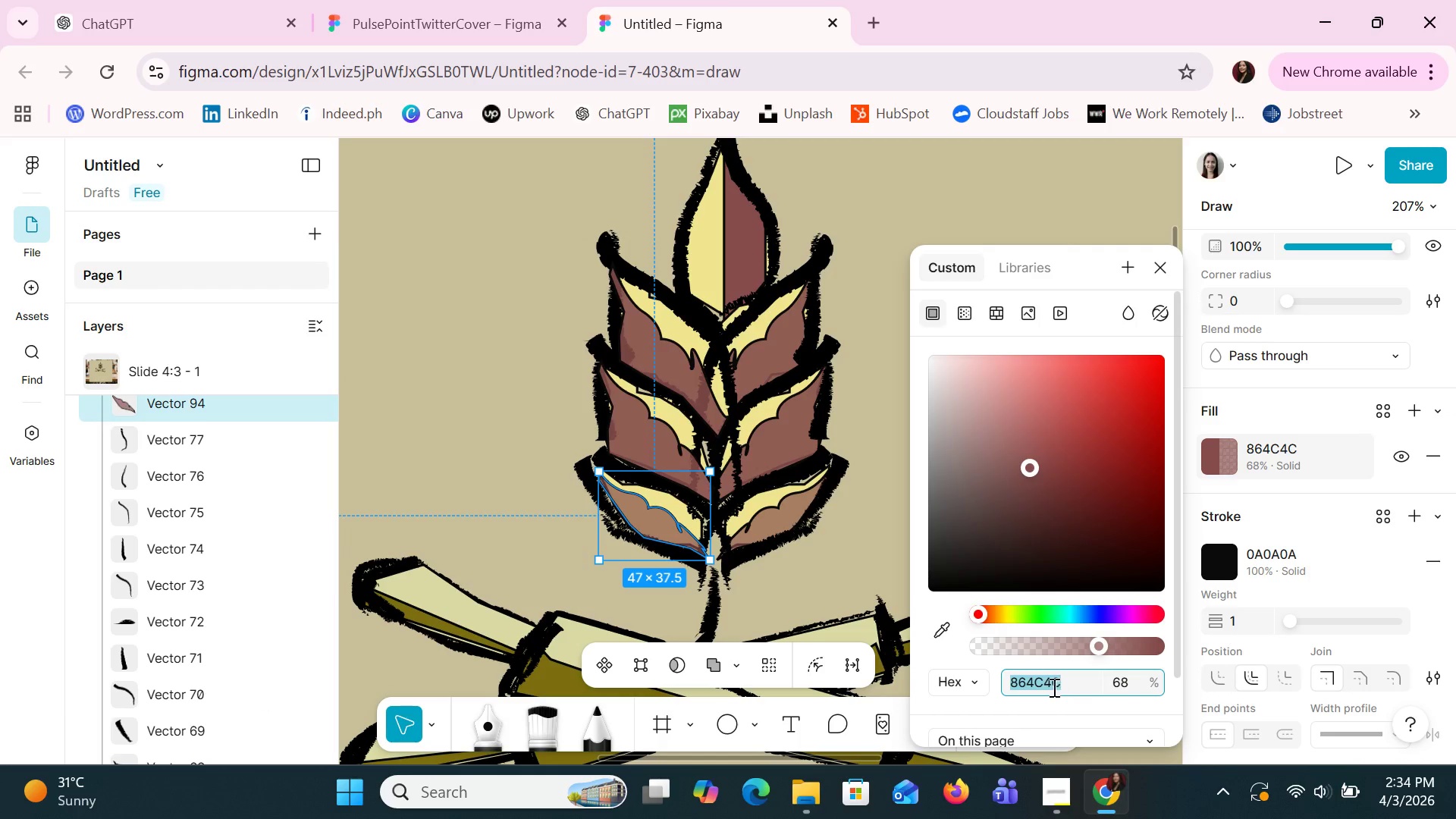 
key(Control+C)
 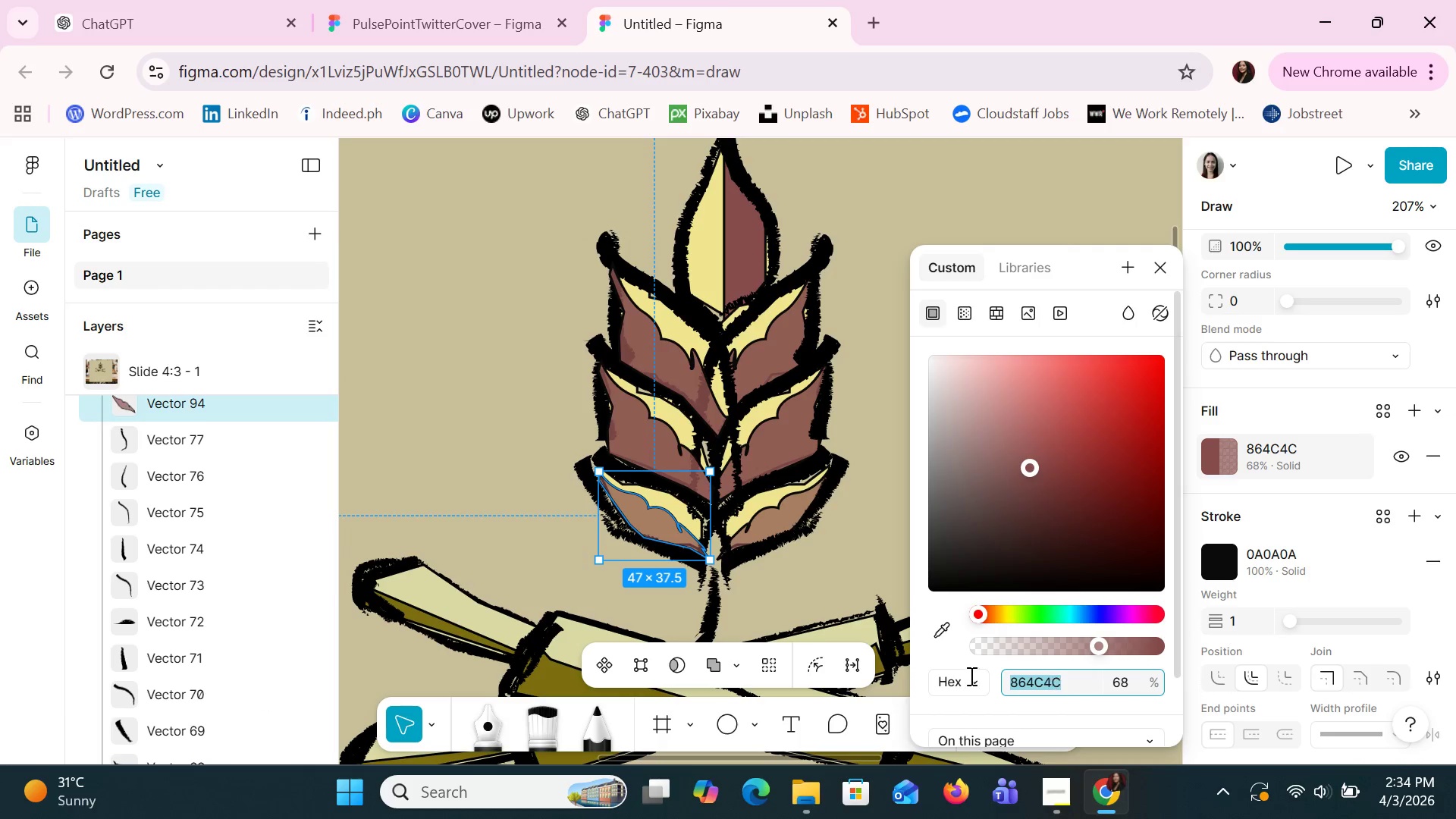 
key(Control+C)
 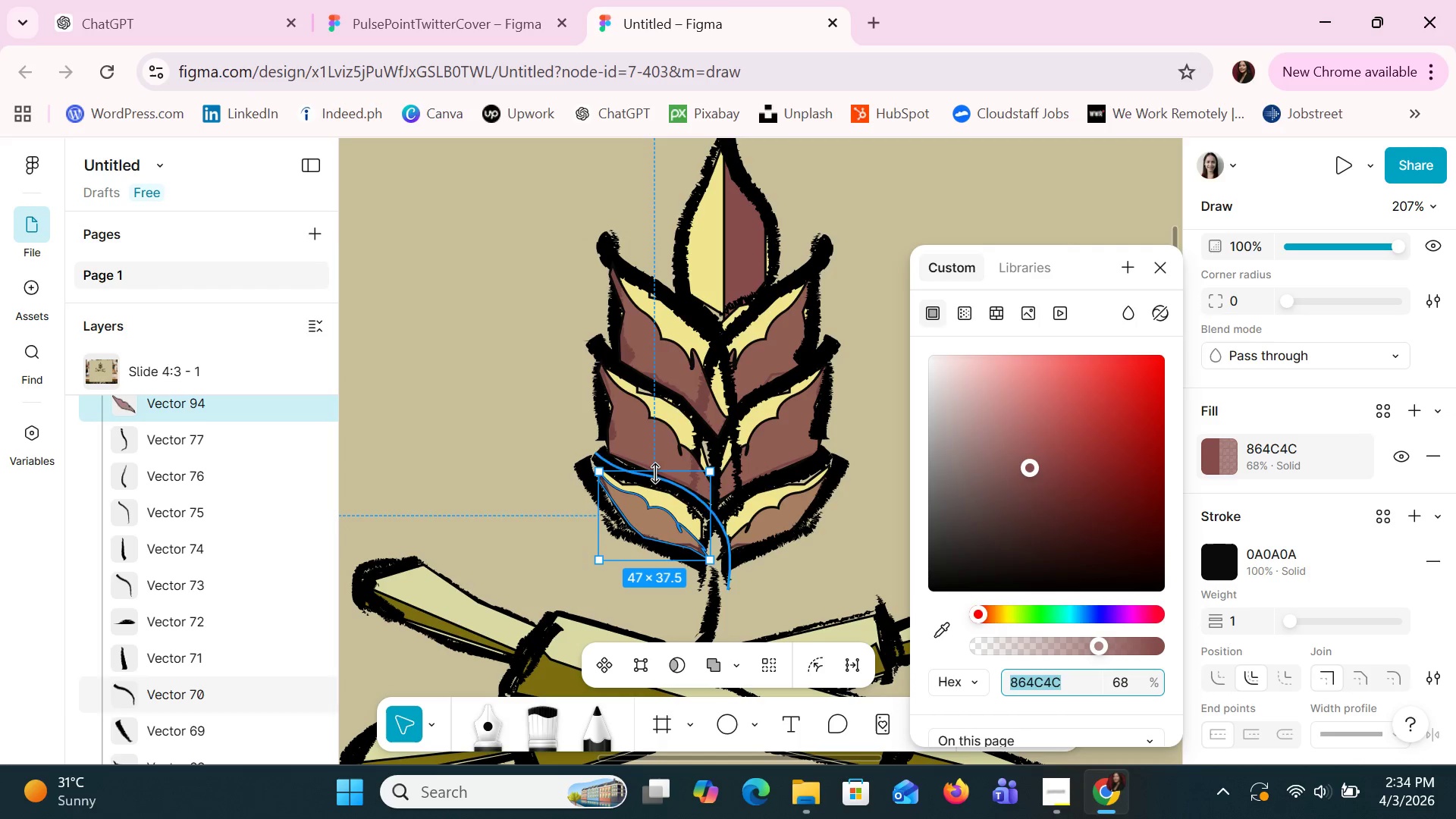 
left_click([651, 454])
 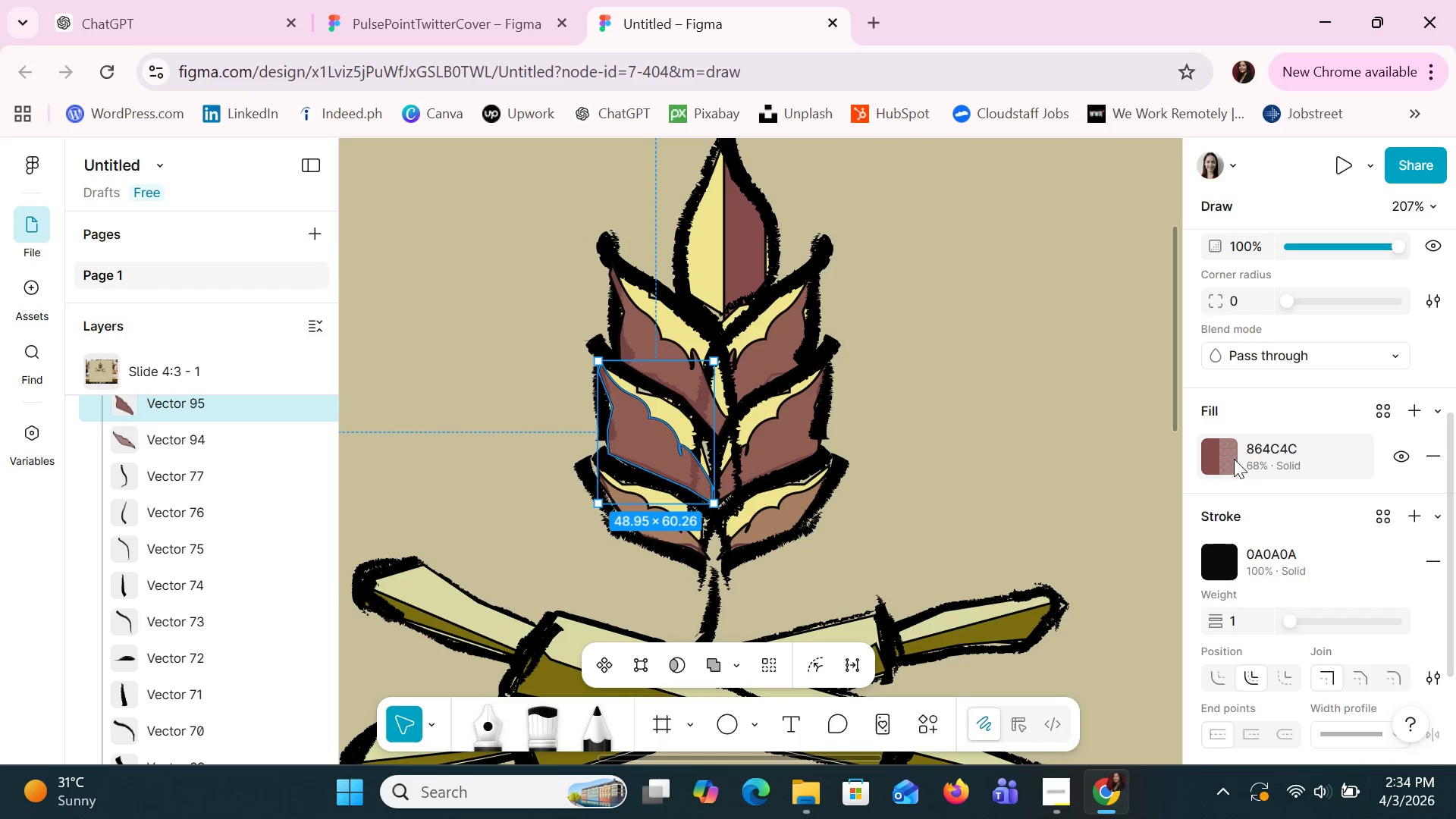 
double_click([1287, 463])
 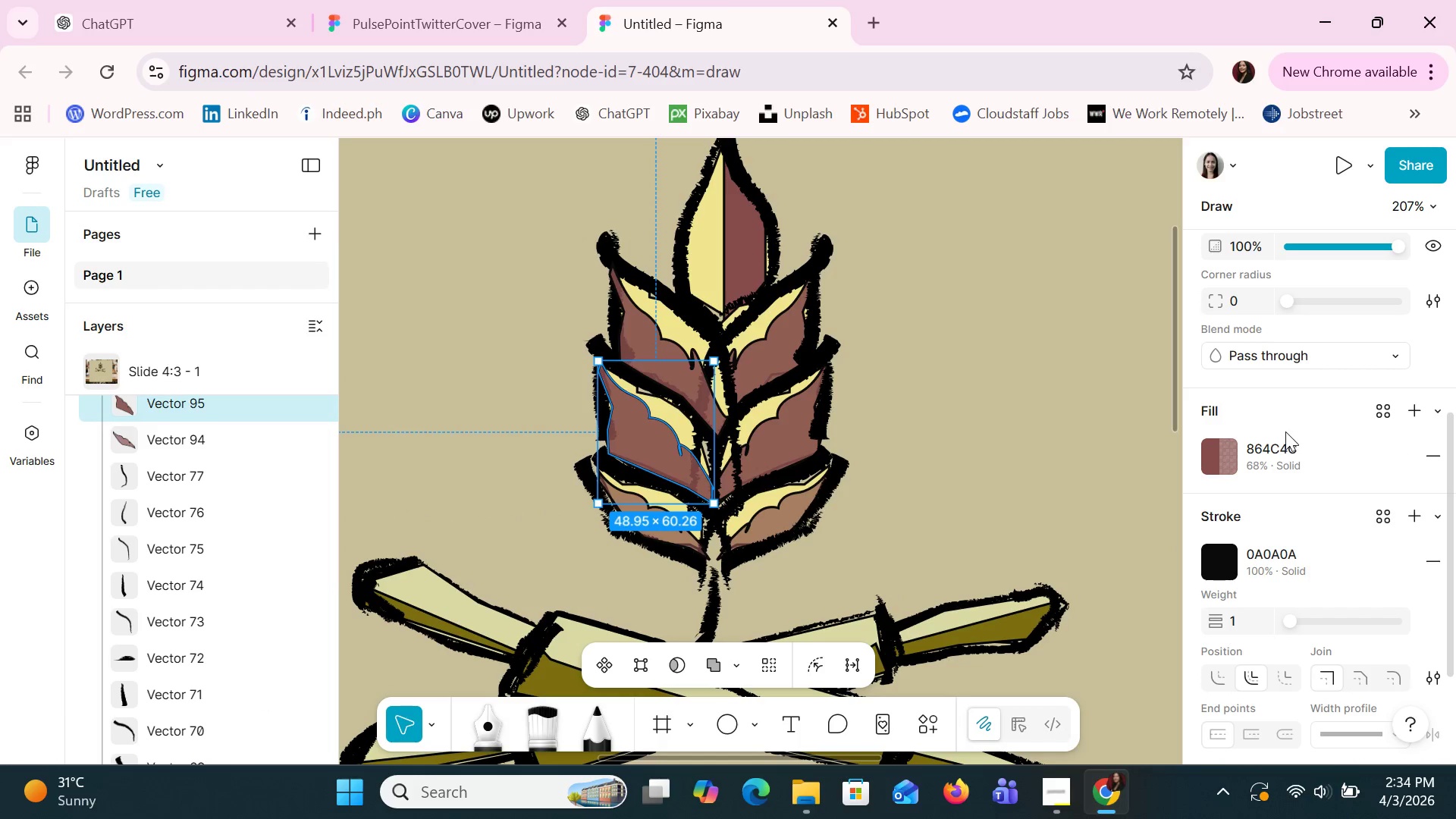 
double_click([1281, 446])
 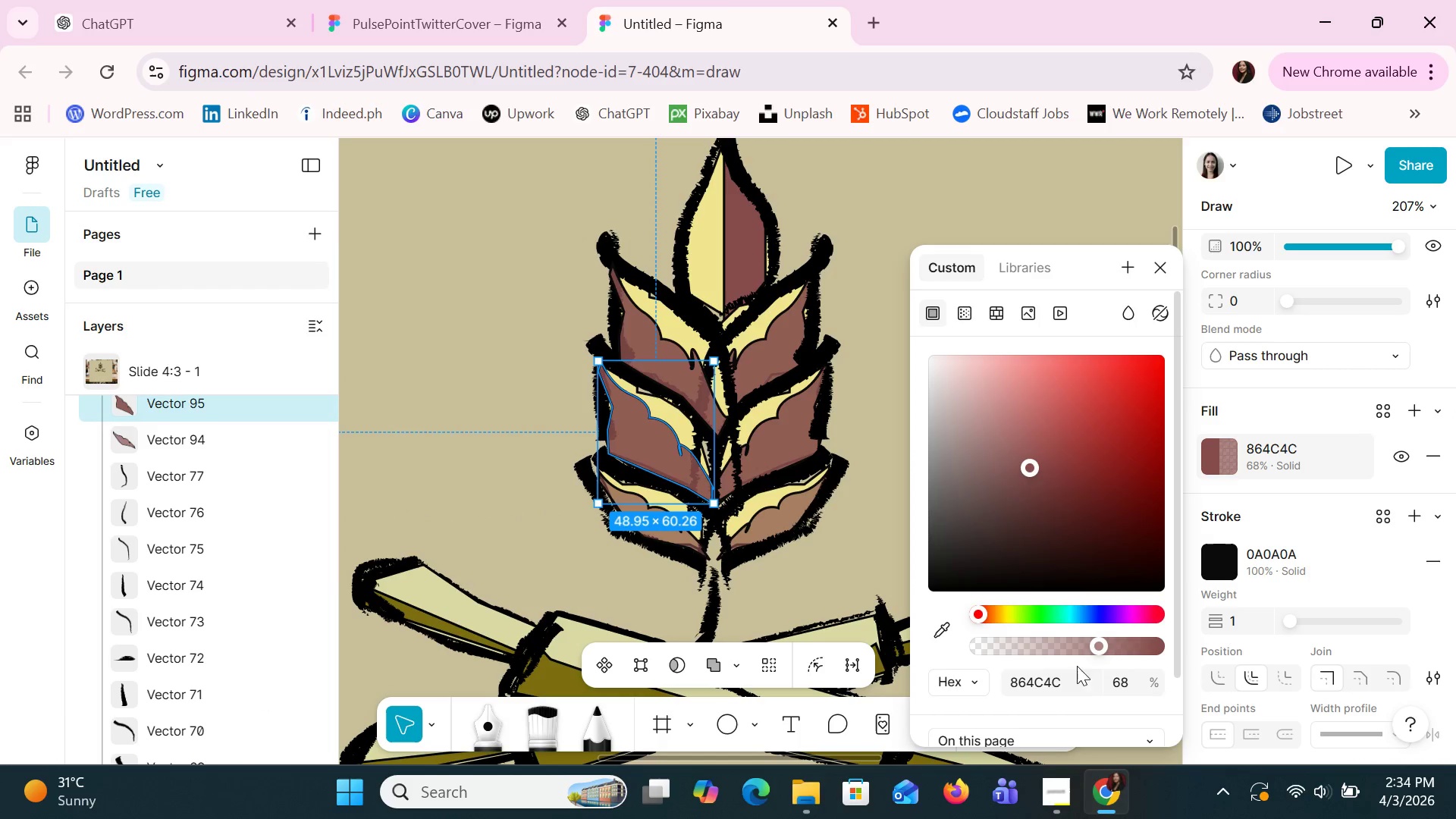 
left_click([1065, 681])
 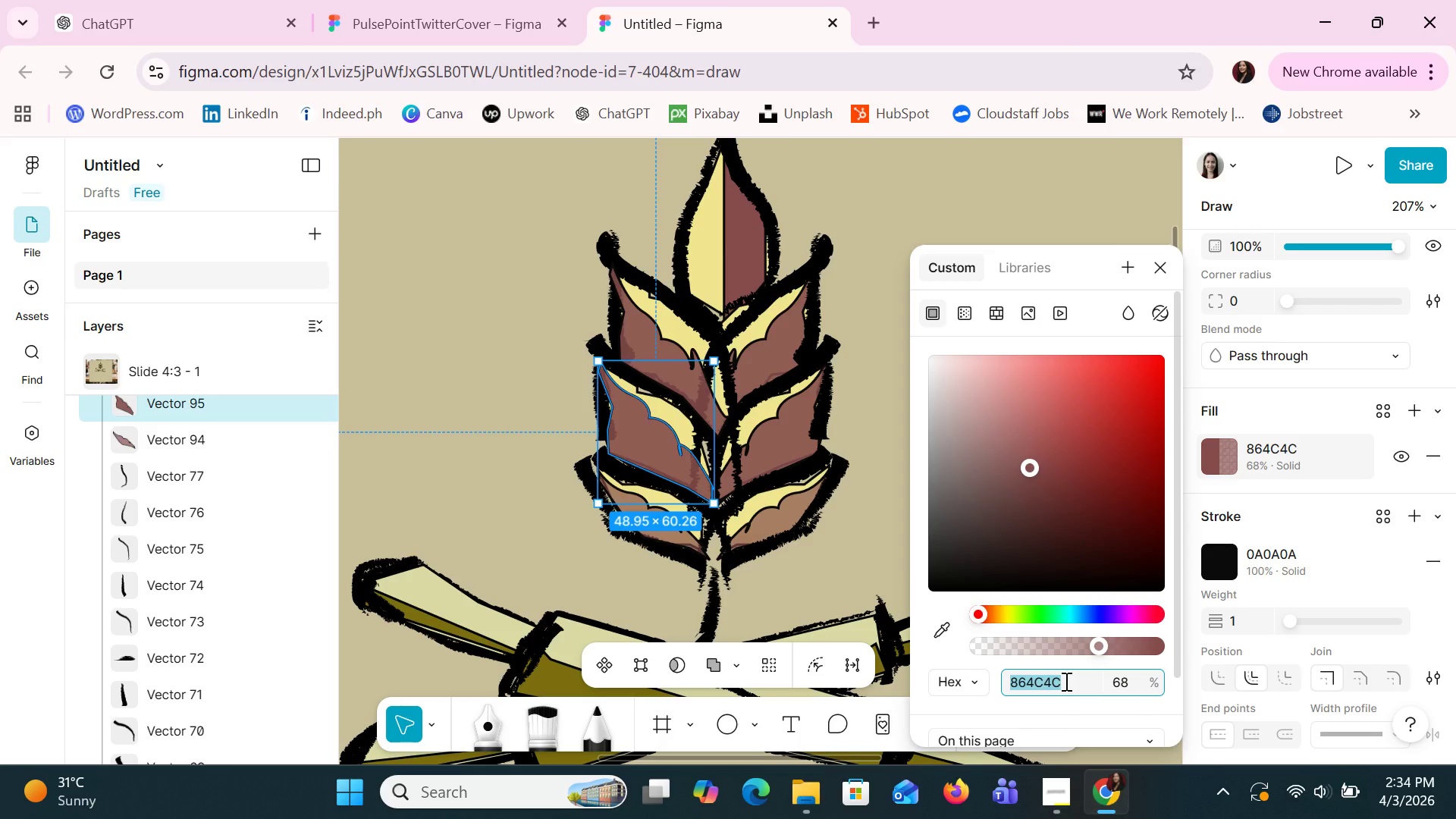 
key(Control+V)
 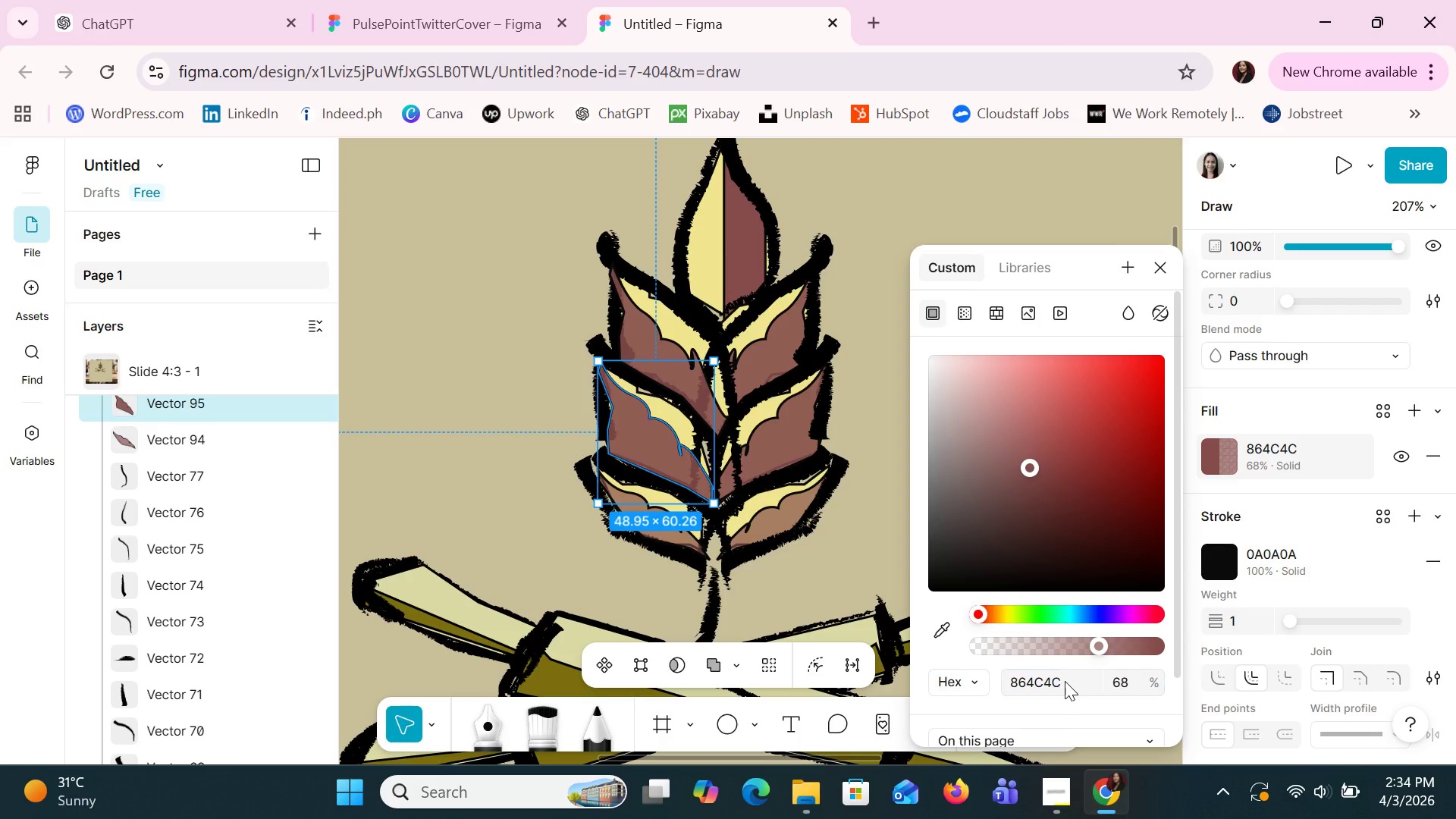 
key(Enter)
 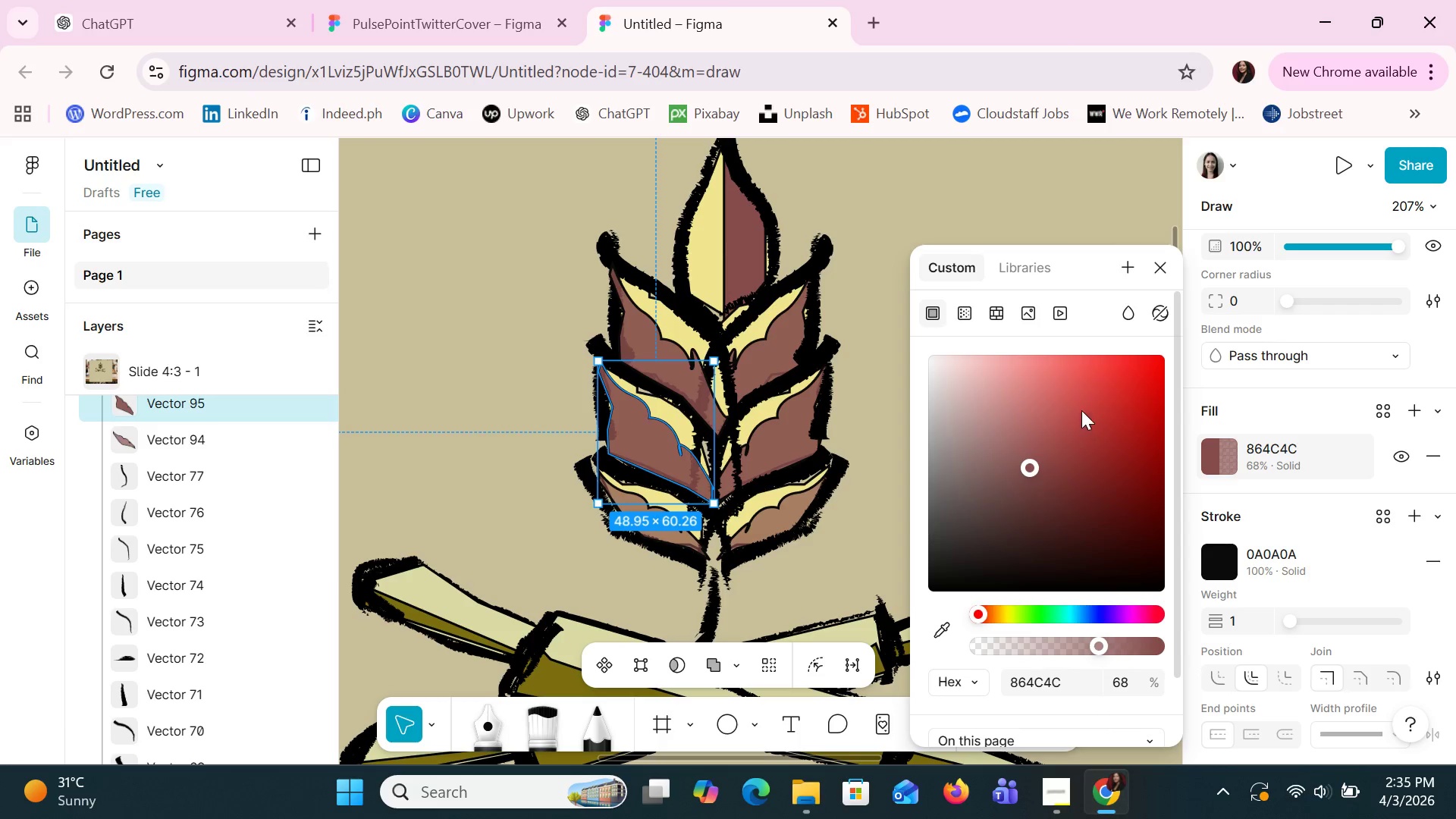 
left_click([1162, 268])
 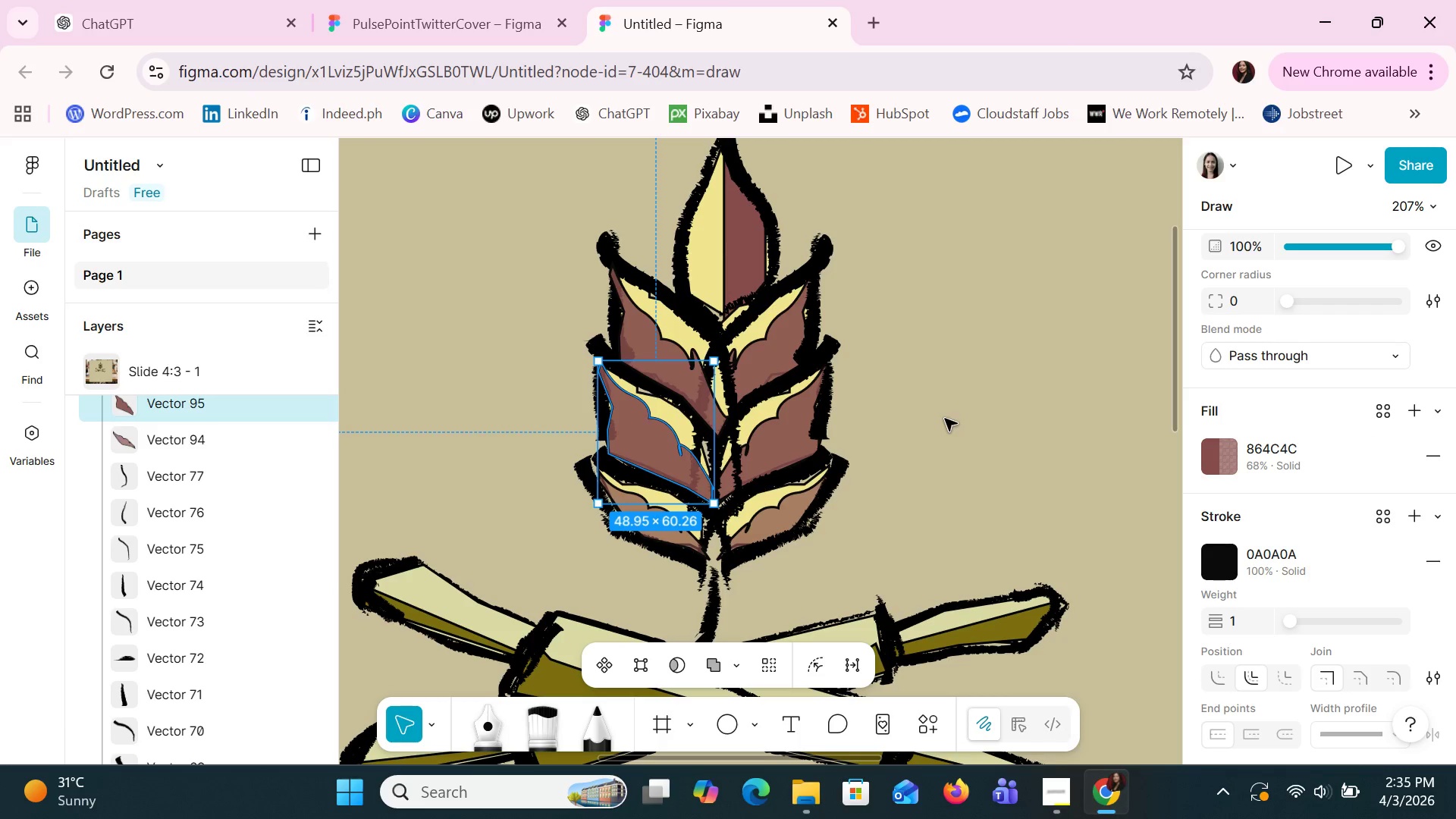 
hold_key(key=ControlLeft, duration=1.28)
scroll: coordinate [945, 422], scroll_direction: down, amount: 10.0
 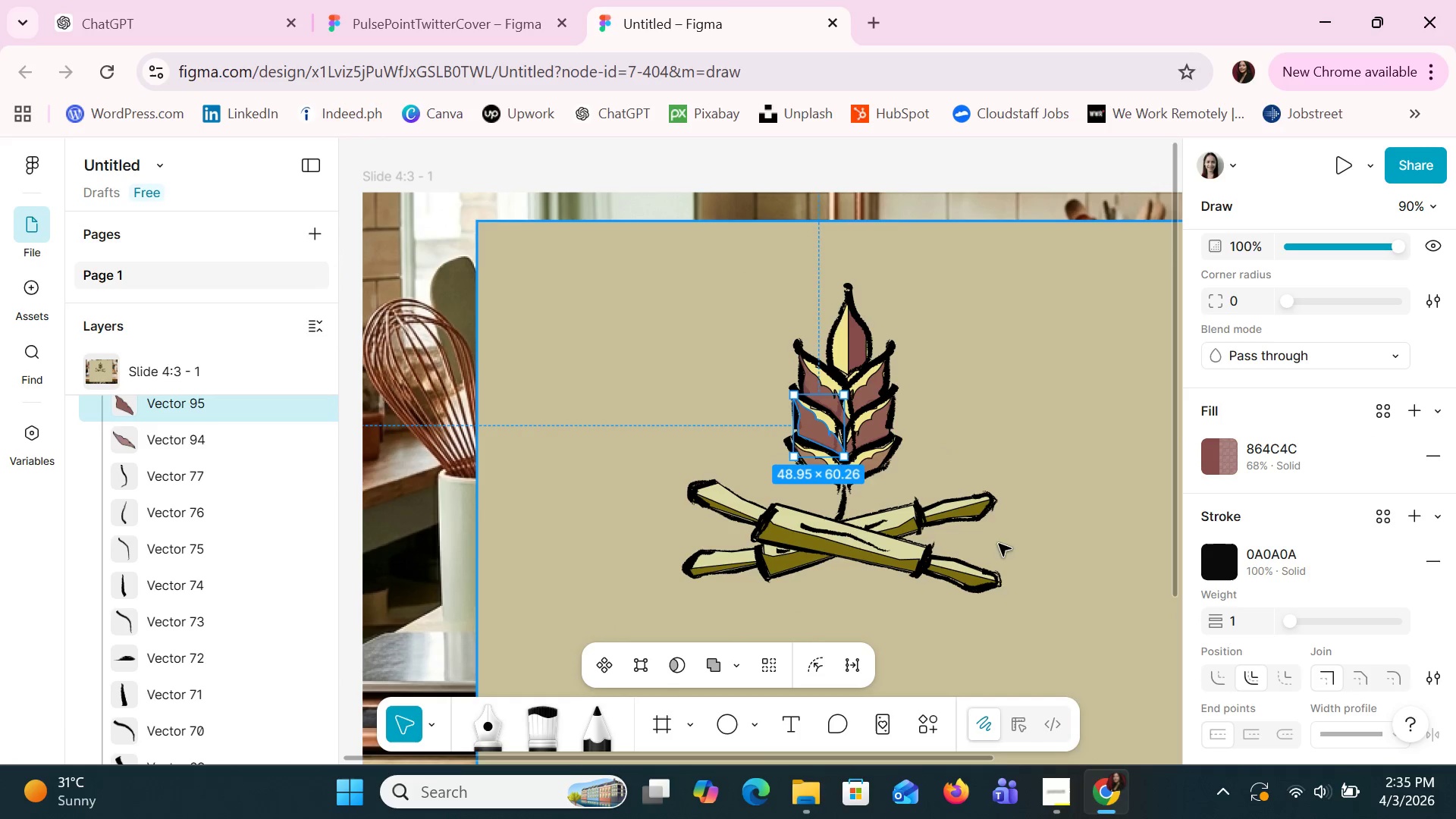 
left_click([1040, 535])
 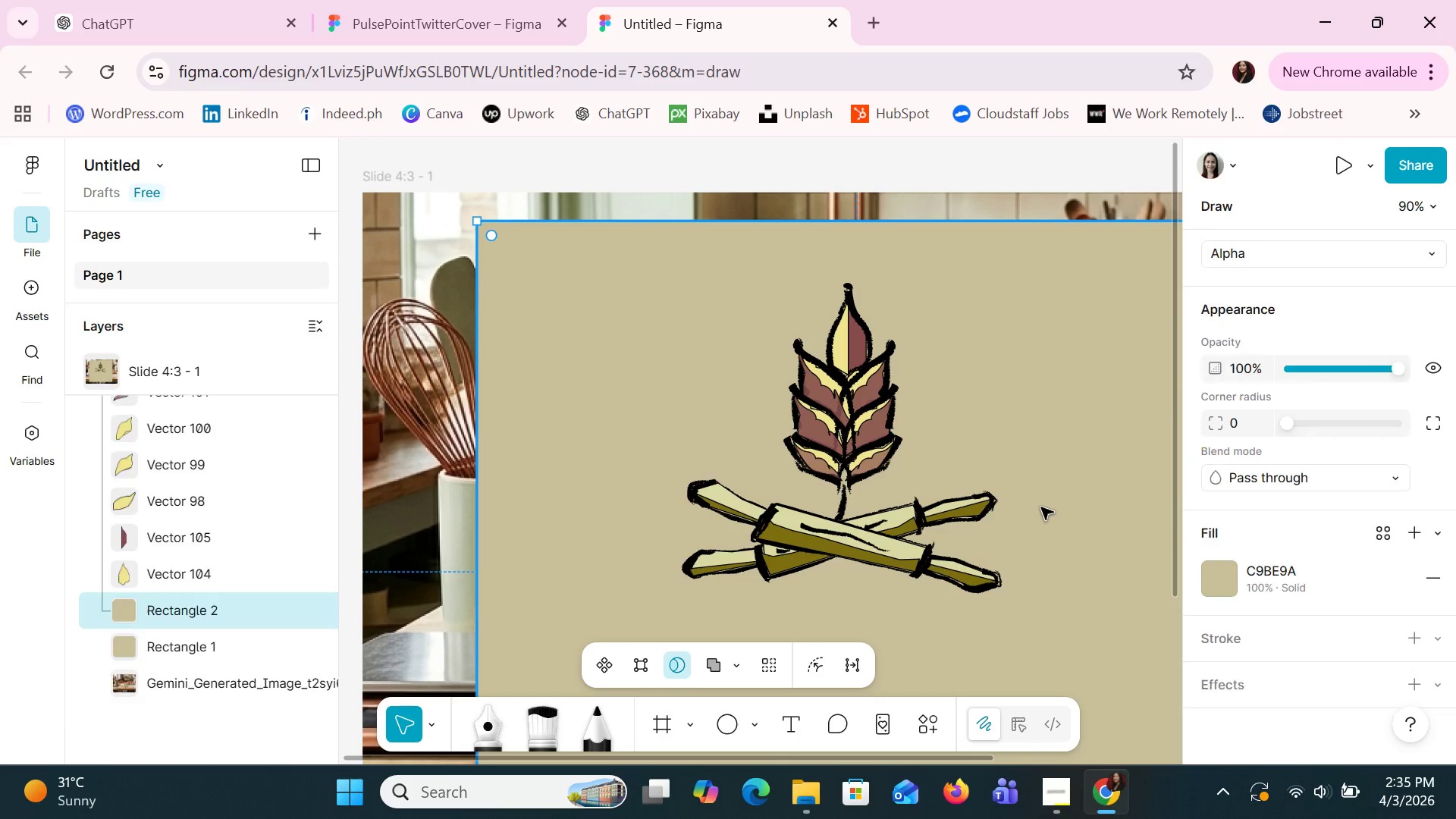 
hold_key(key=ControlLeft, duration=1.17)
scroll: coordinate [1041, 503], scroll_direction: down, amount: 3.0
 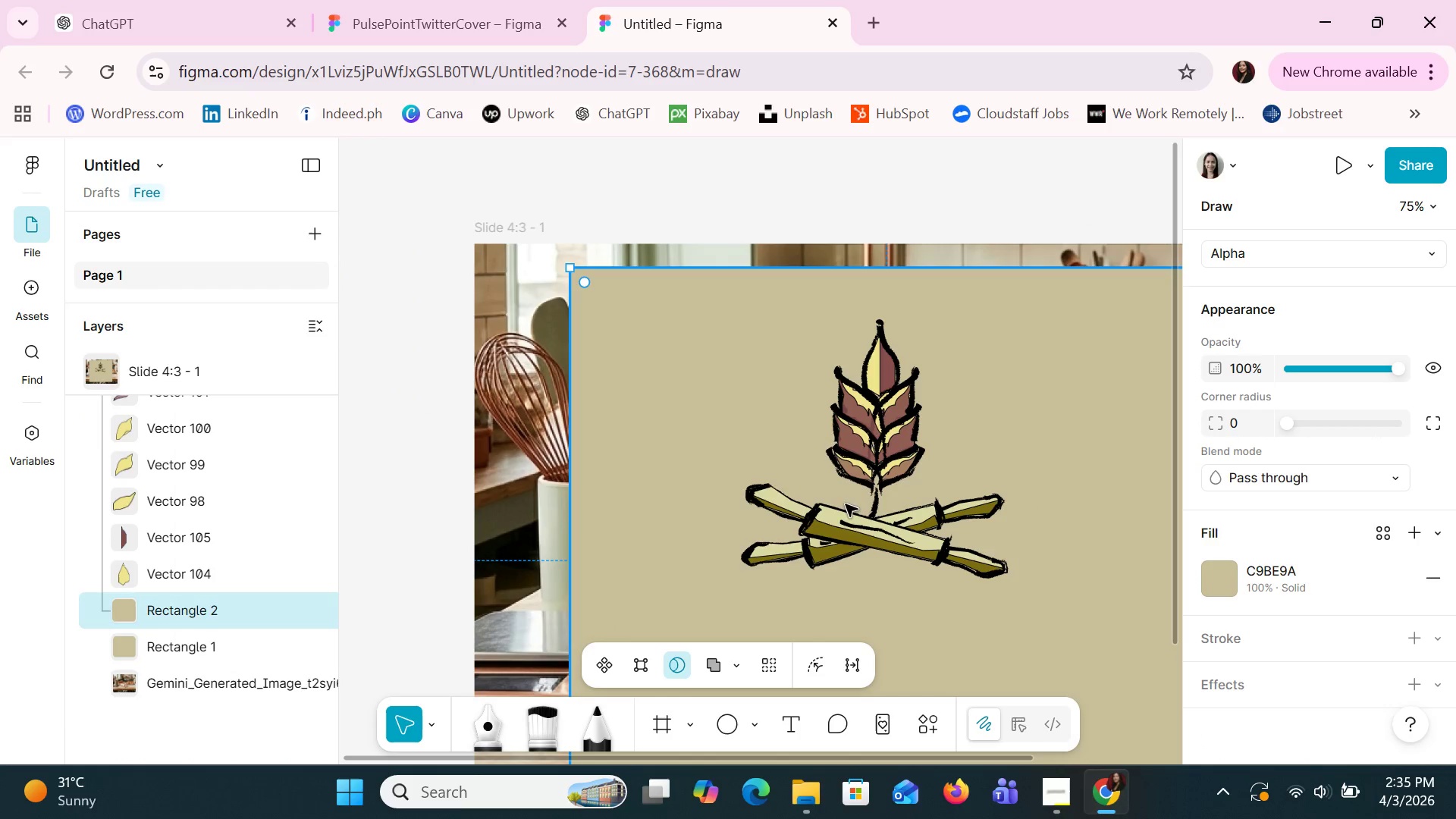 
left_click([877, 506])
 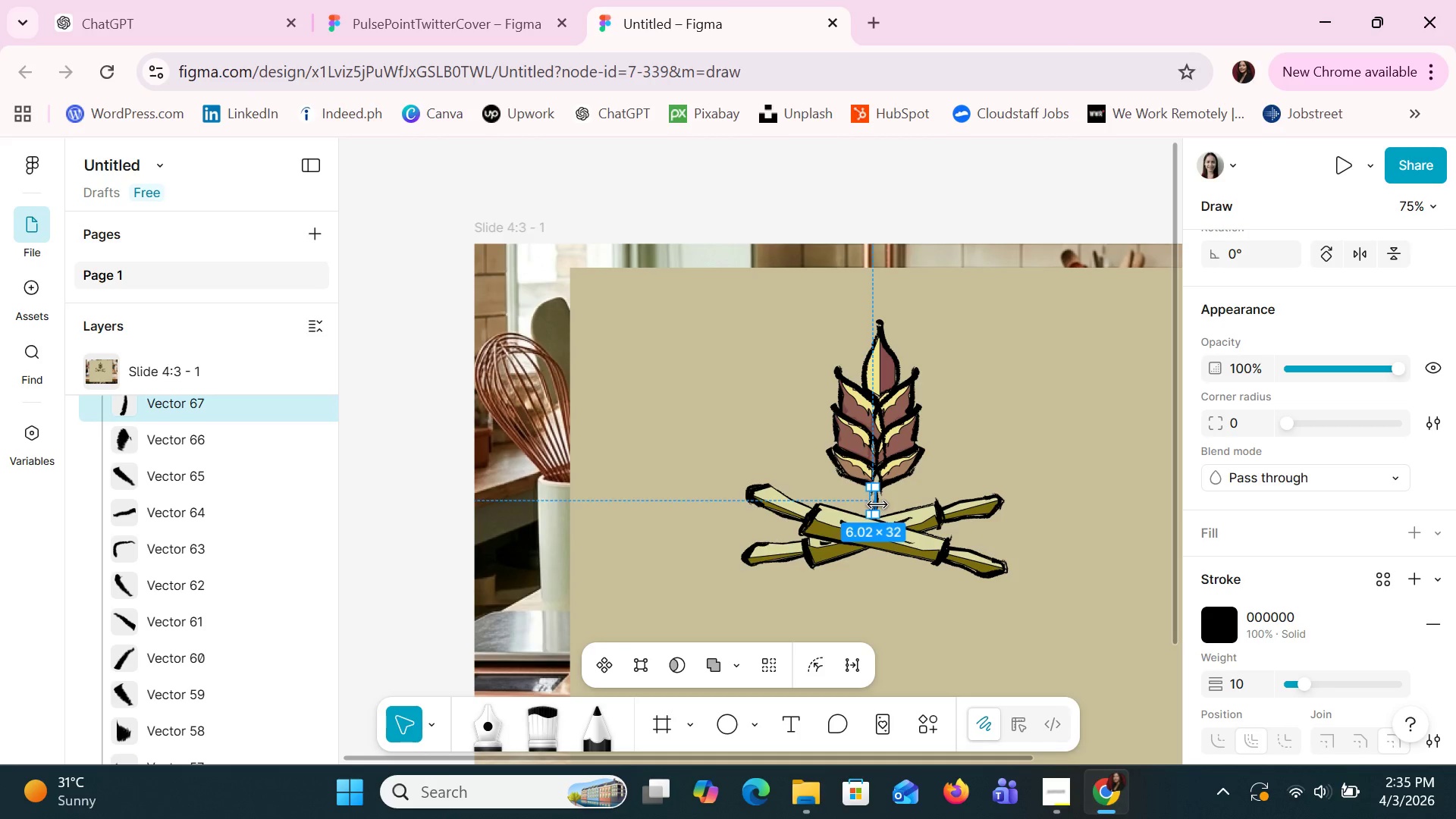 
key(ArrowUp)
 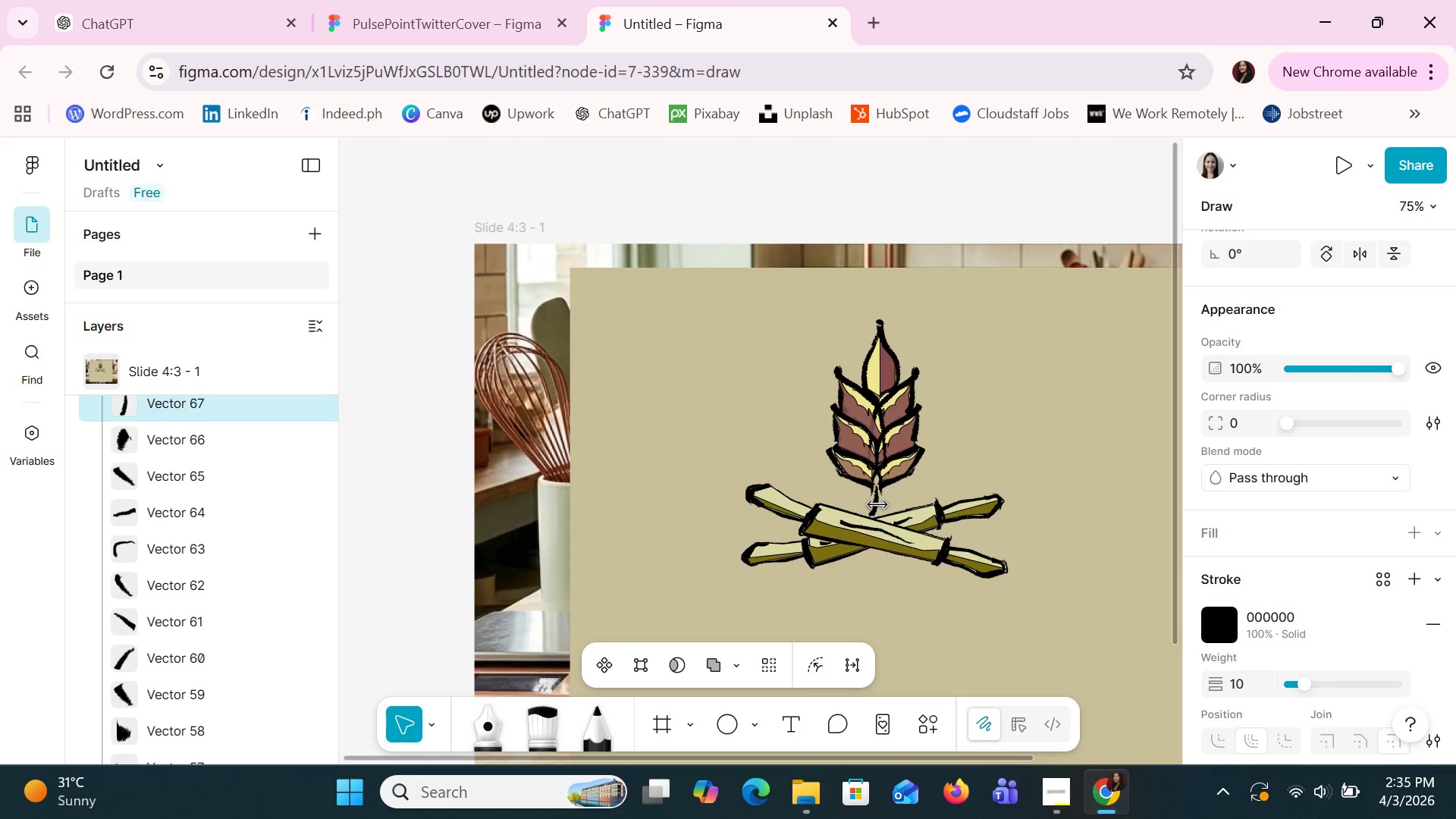 
key(ArrowUp)
 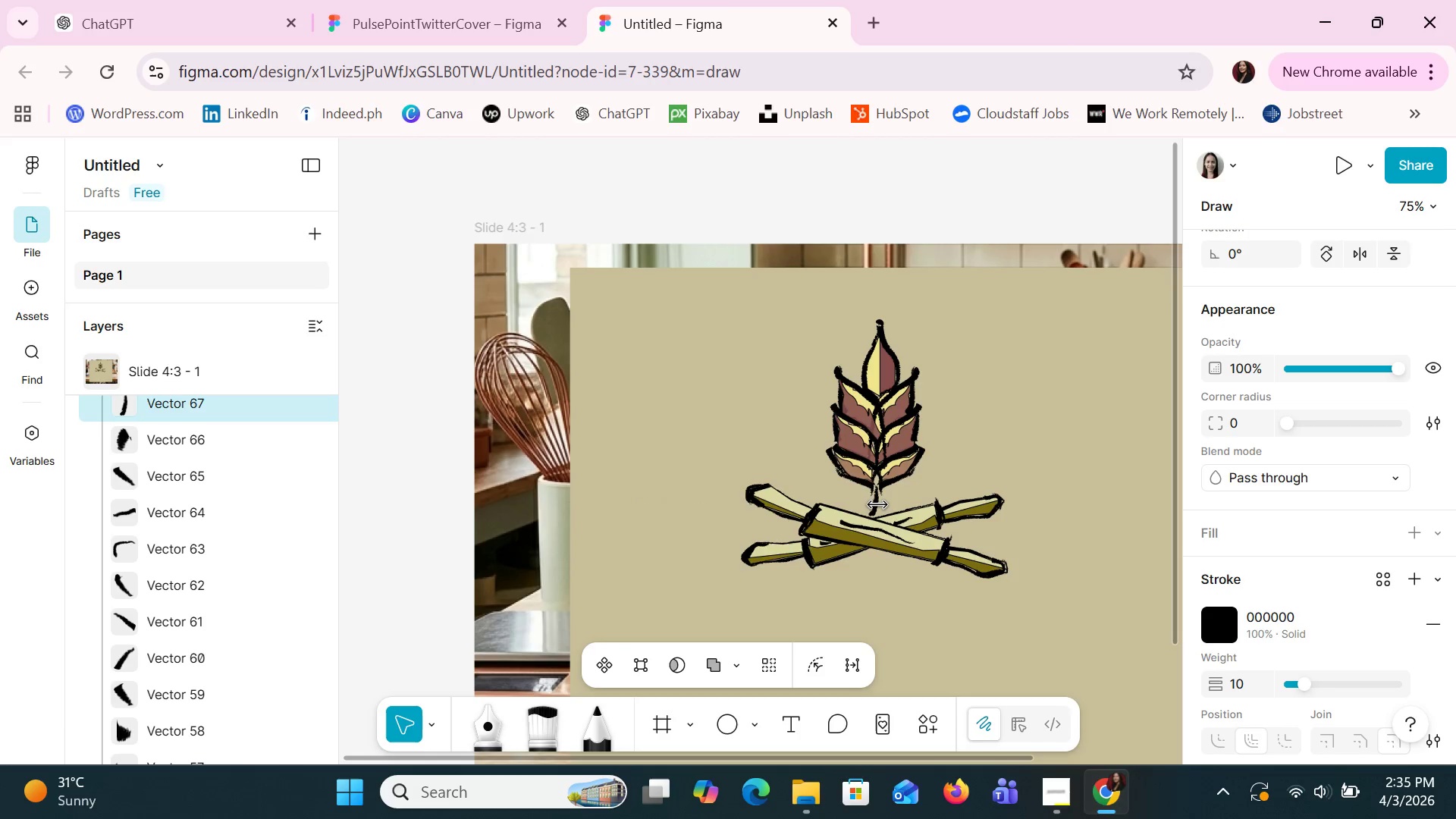 
key(ArrowUp)
 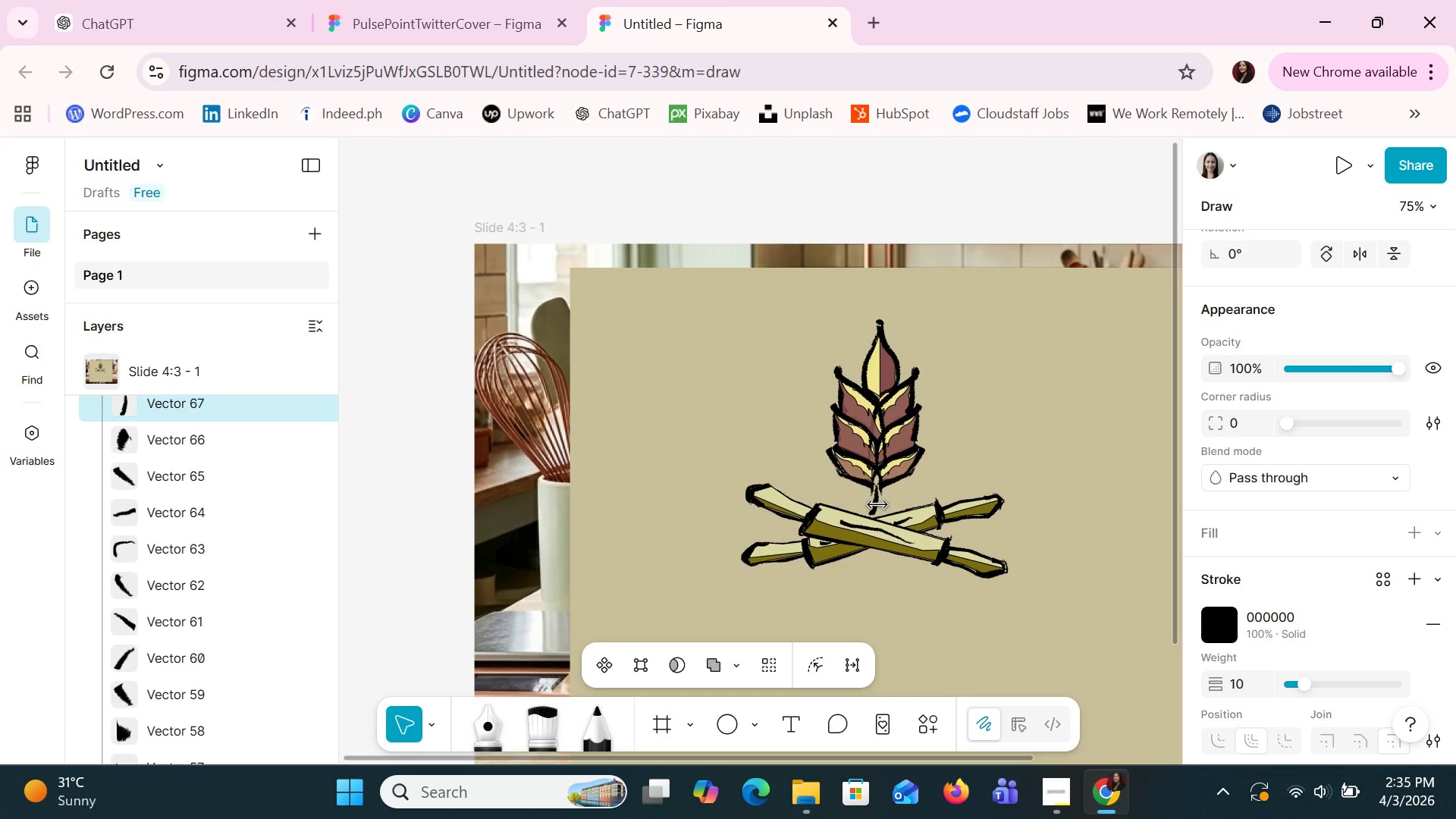 
key(ArrowUp)
 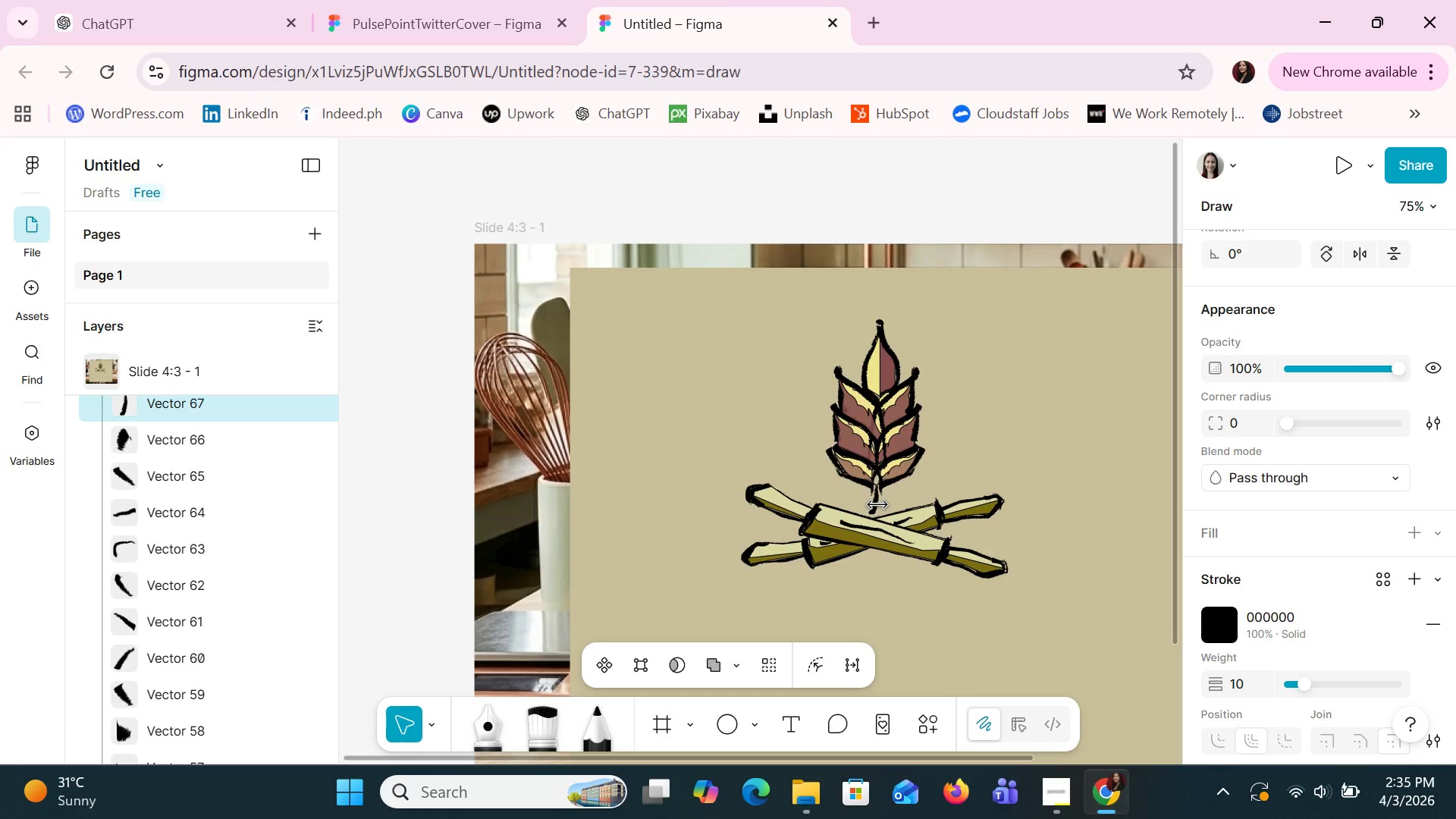 
key(ArrowUp)
 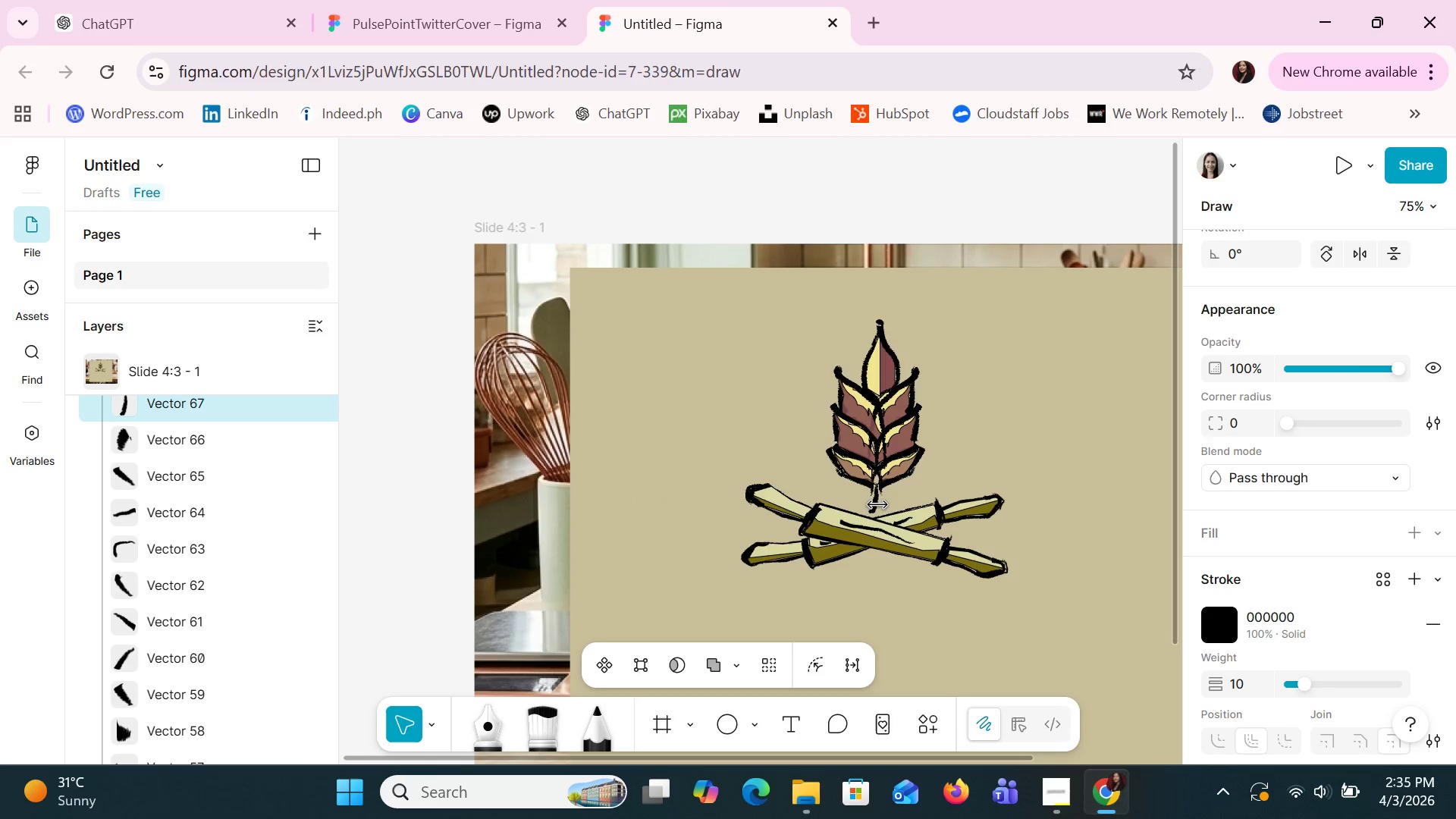 
key(ArrowUp)
 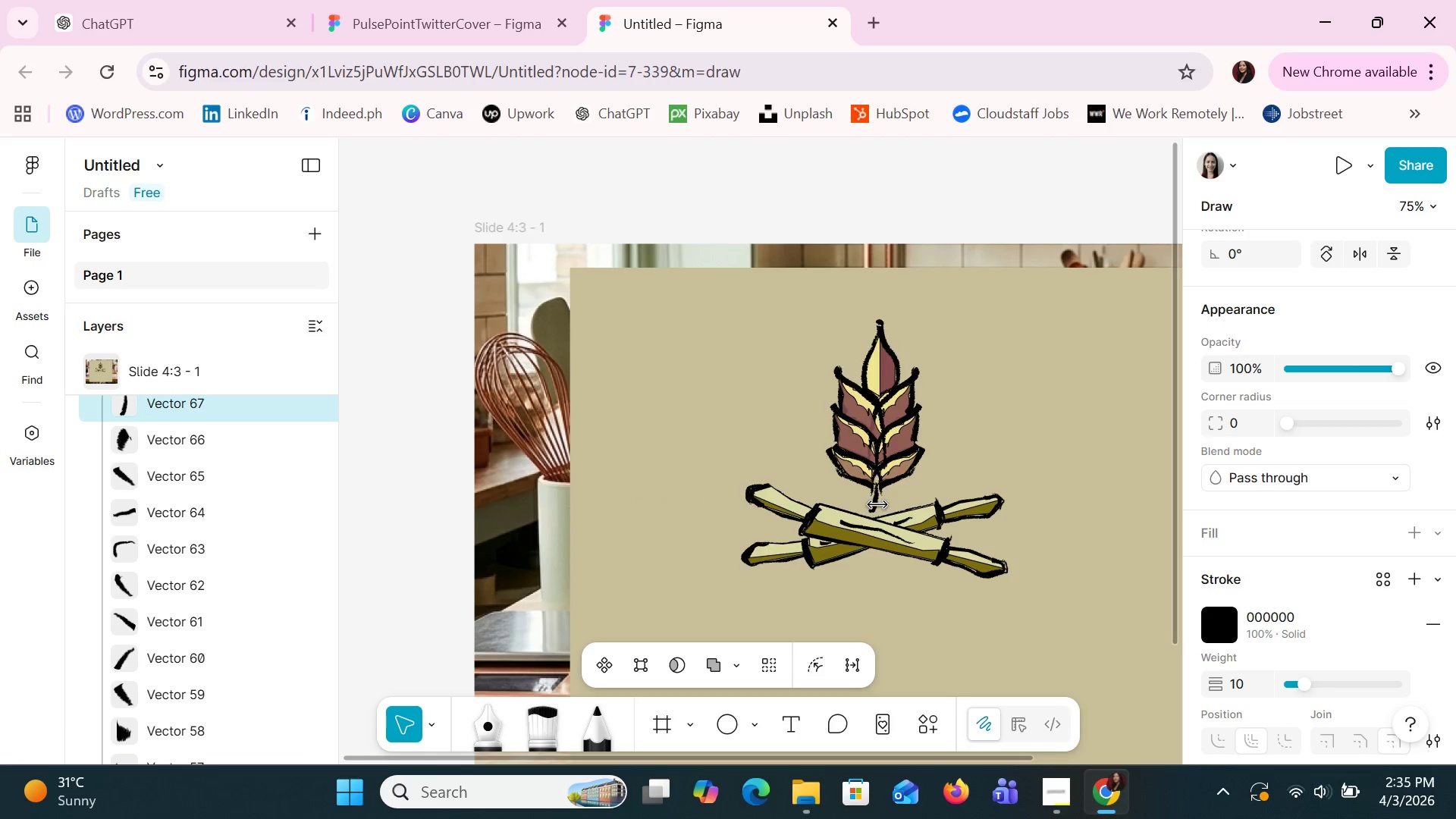 
key(ArrowUp)
 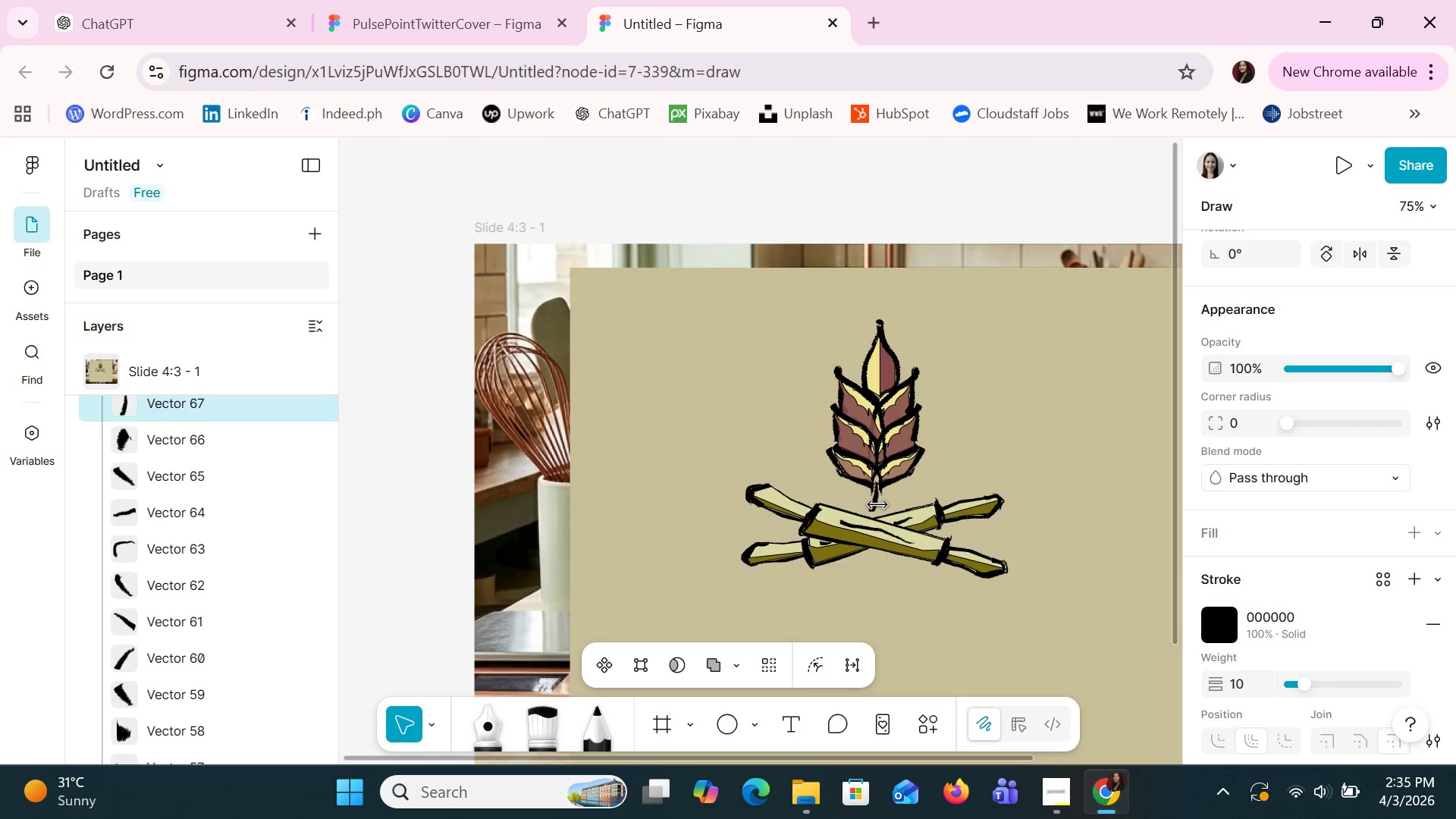 
key(ArrowUp)
 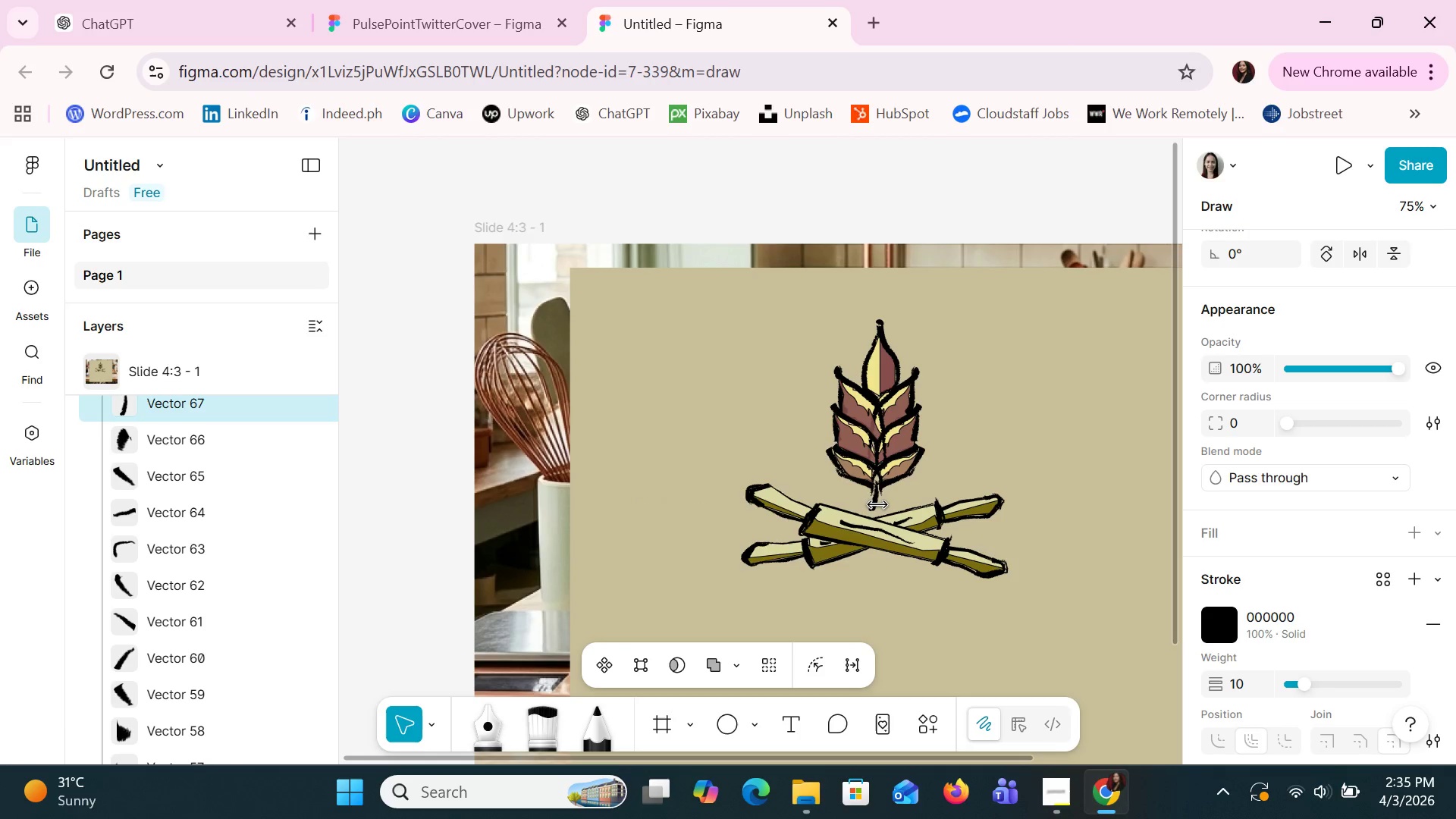 
key(ArrowUp)
 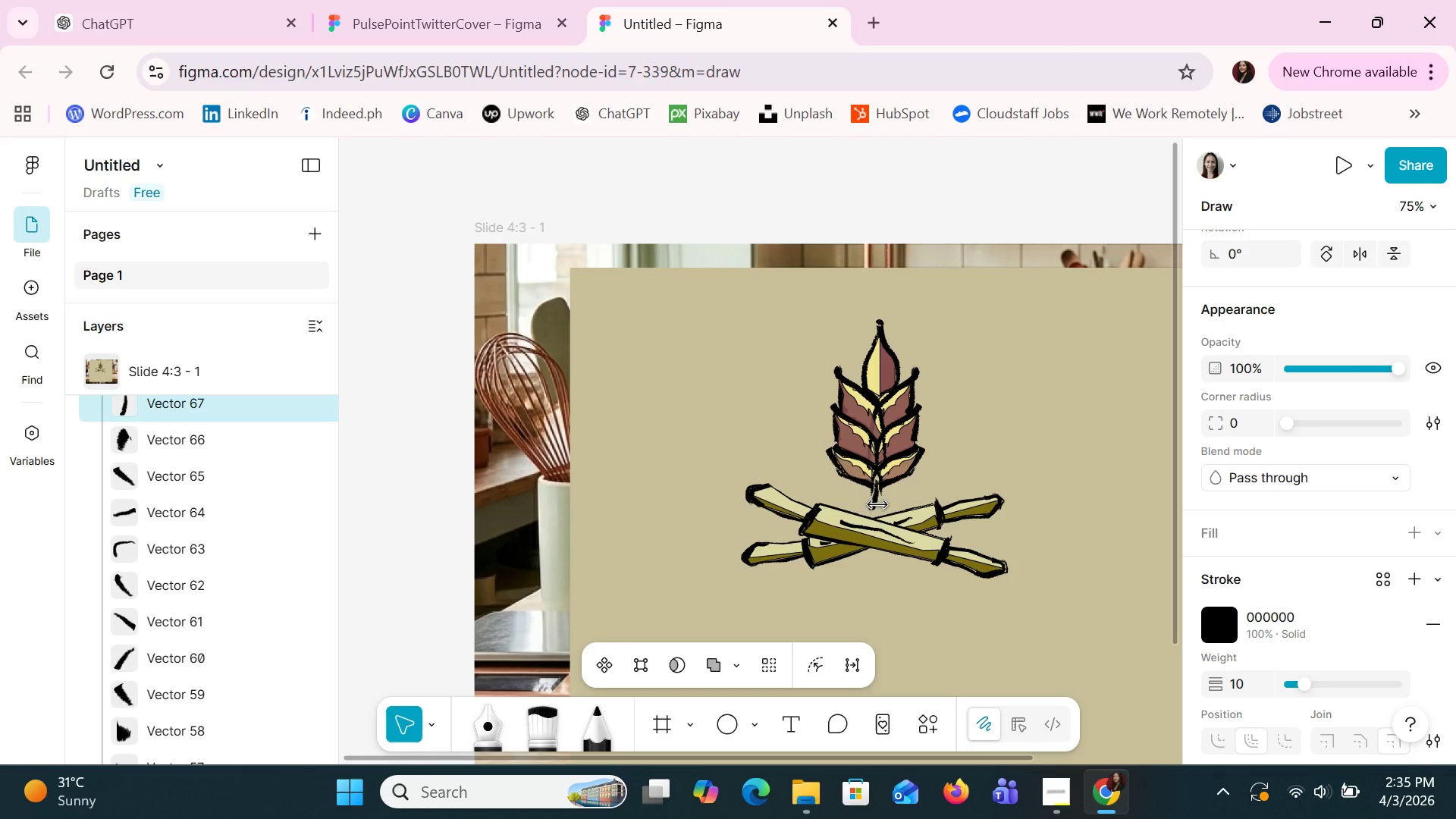 
key(ArrowUp)
 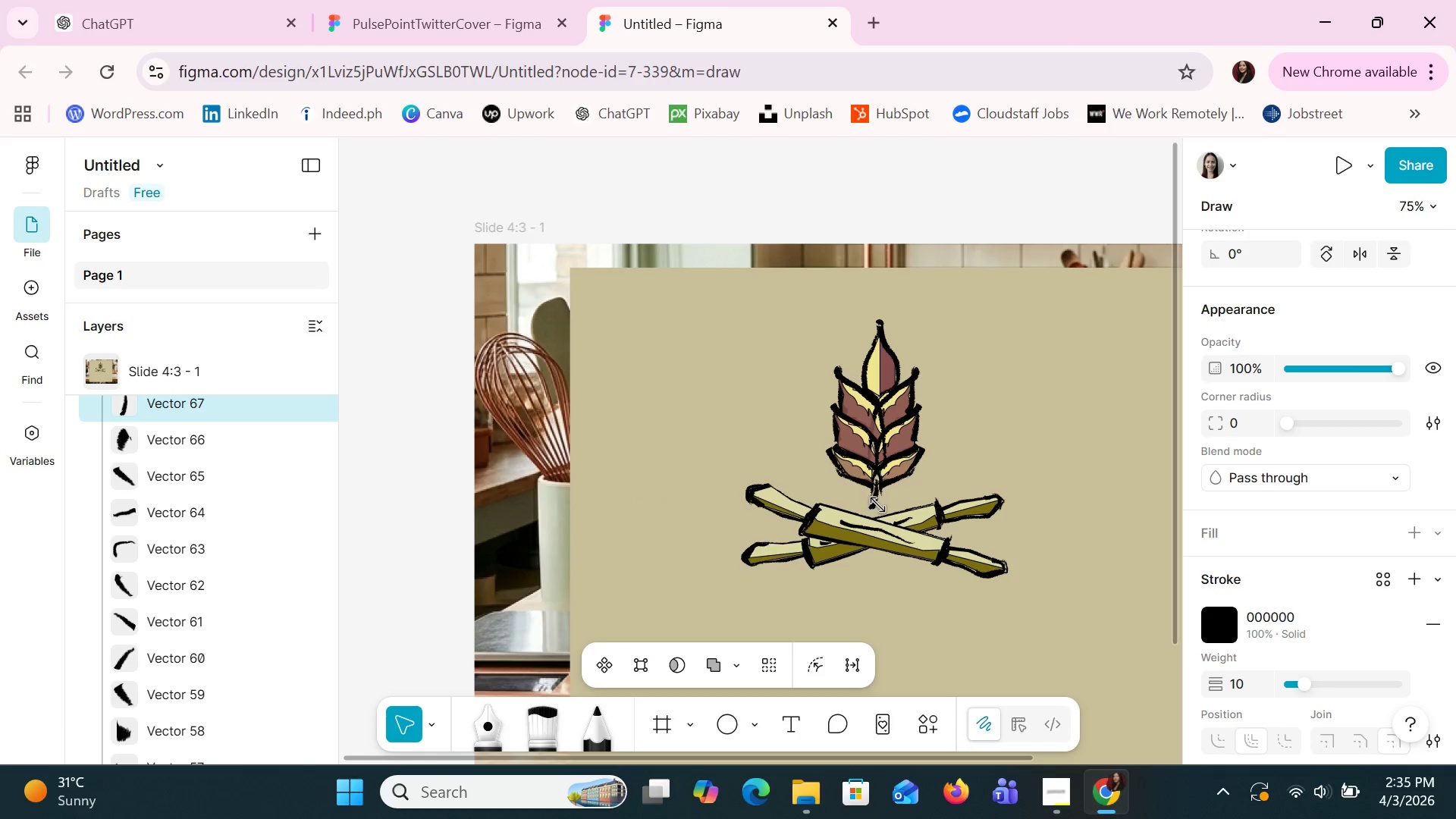 
key(ArrowUp)
 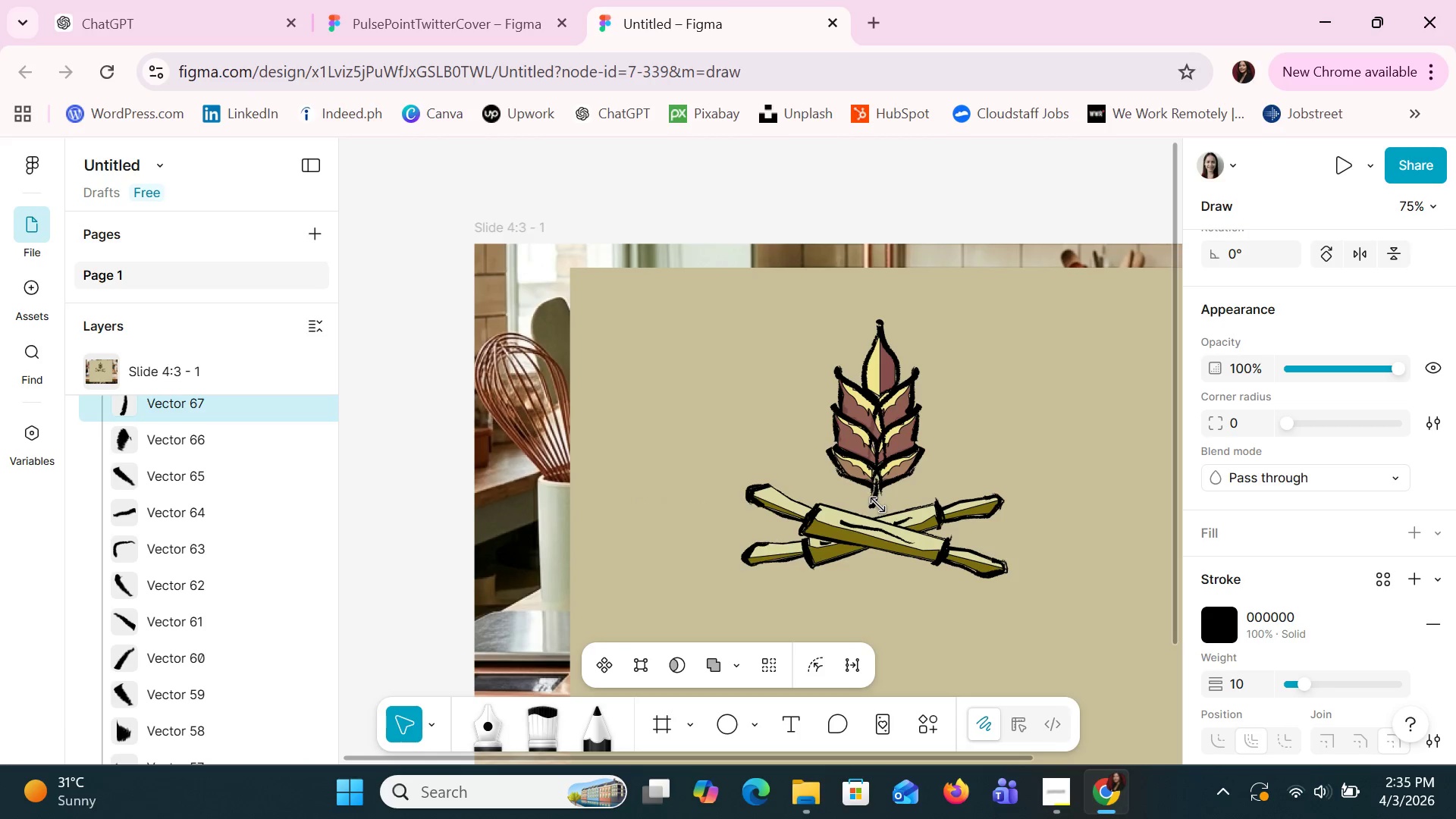 
key(ArrowUp)
 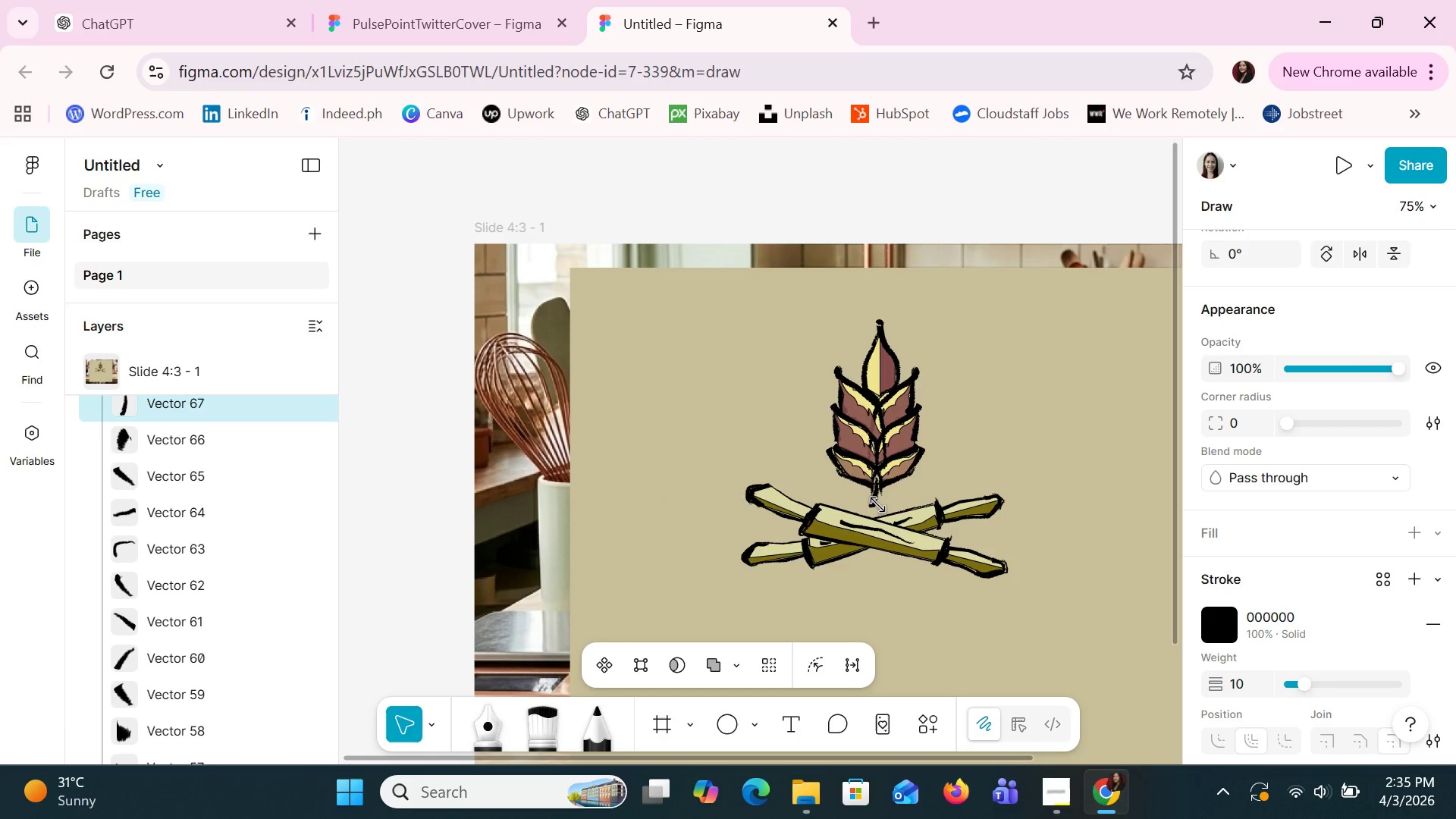 
key(ArrowUp)
 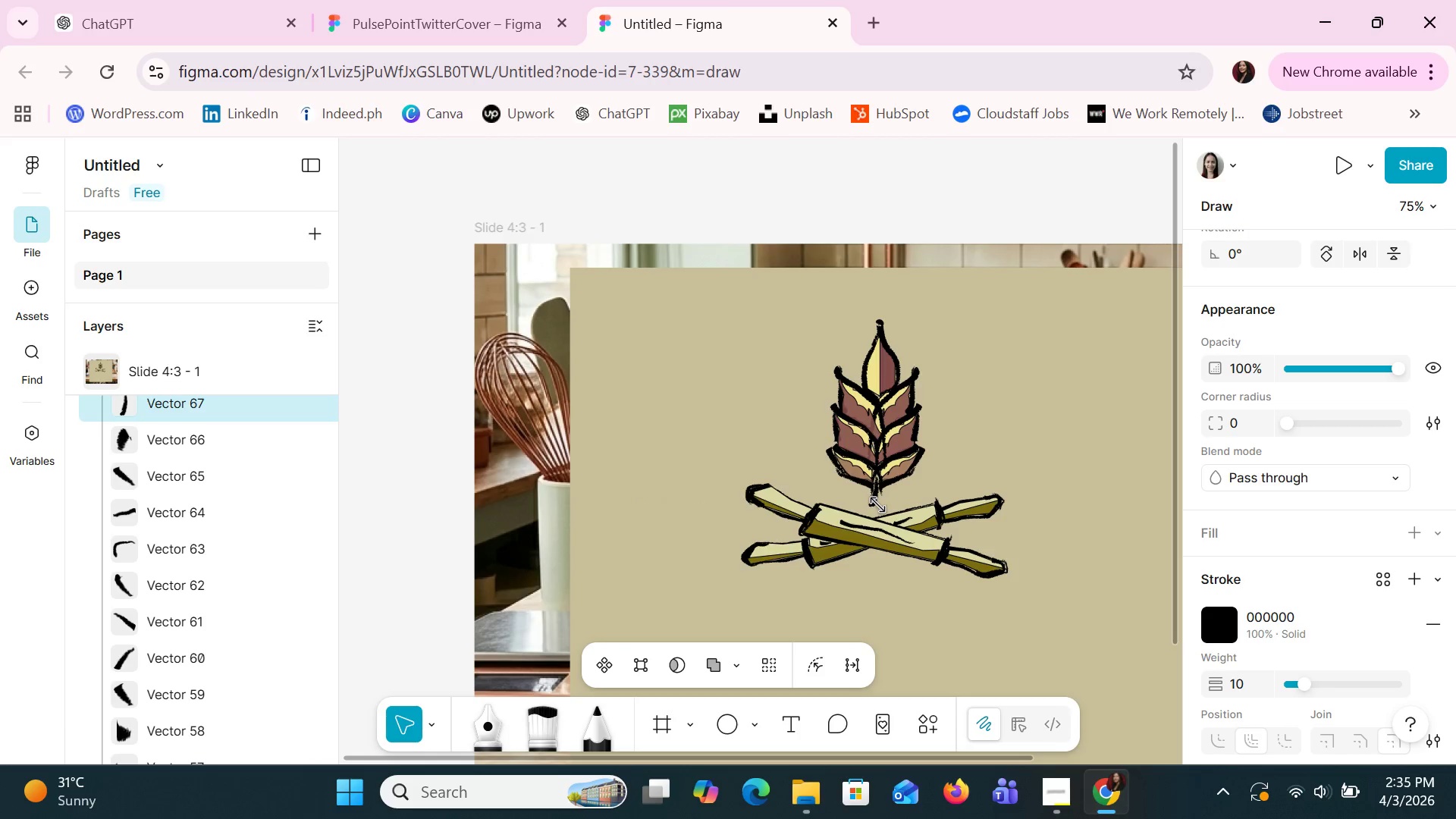 
key(ArrowUp)
 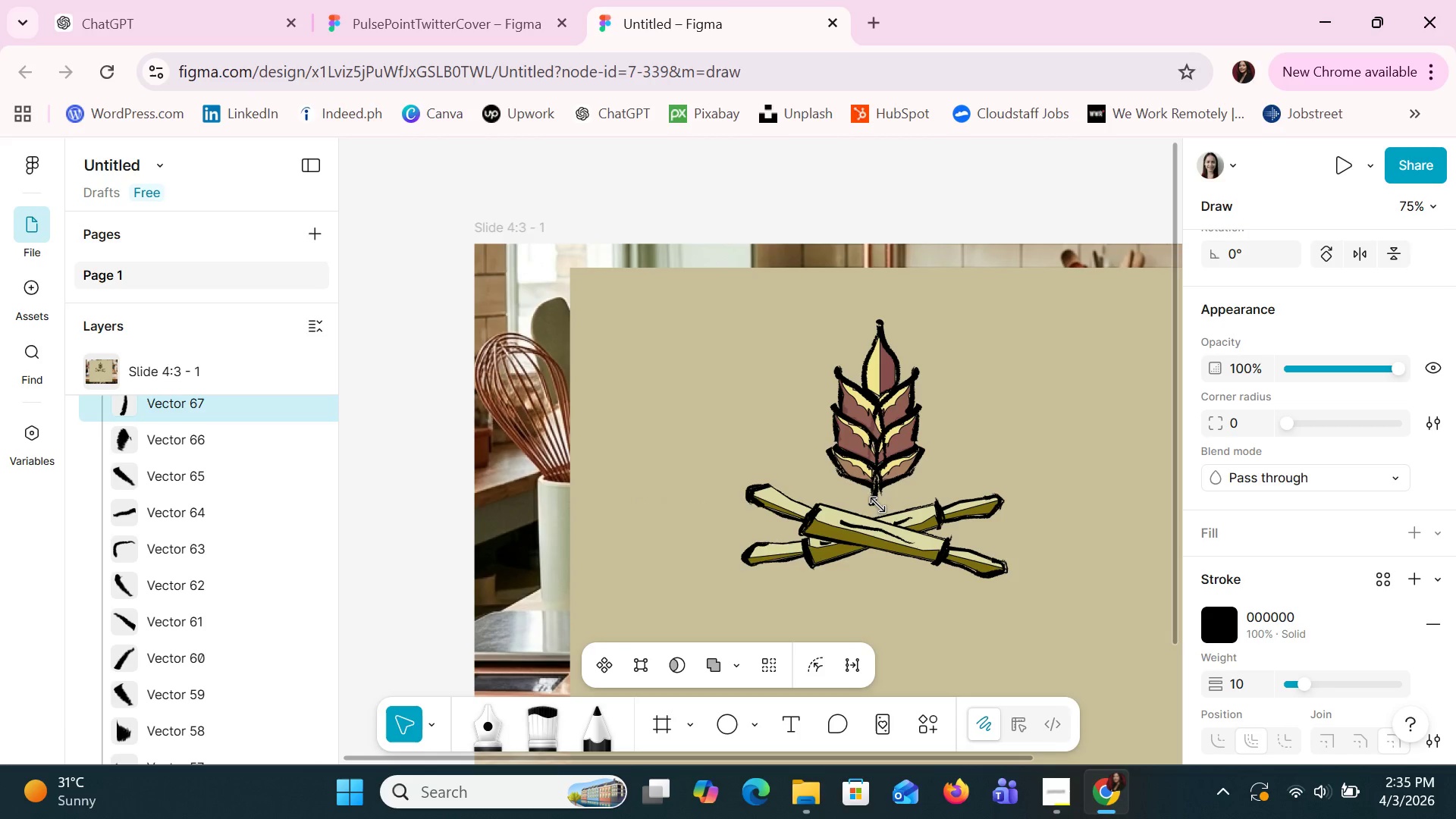 
key(ArrowUp)
 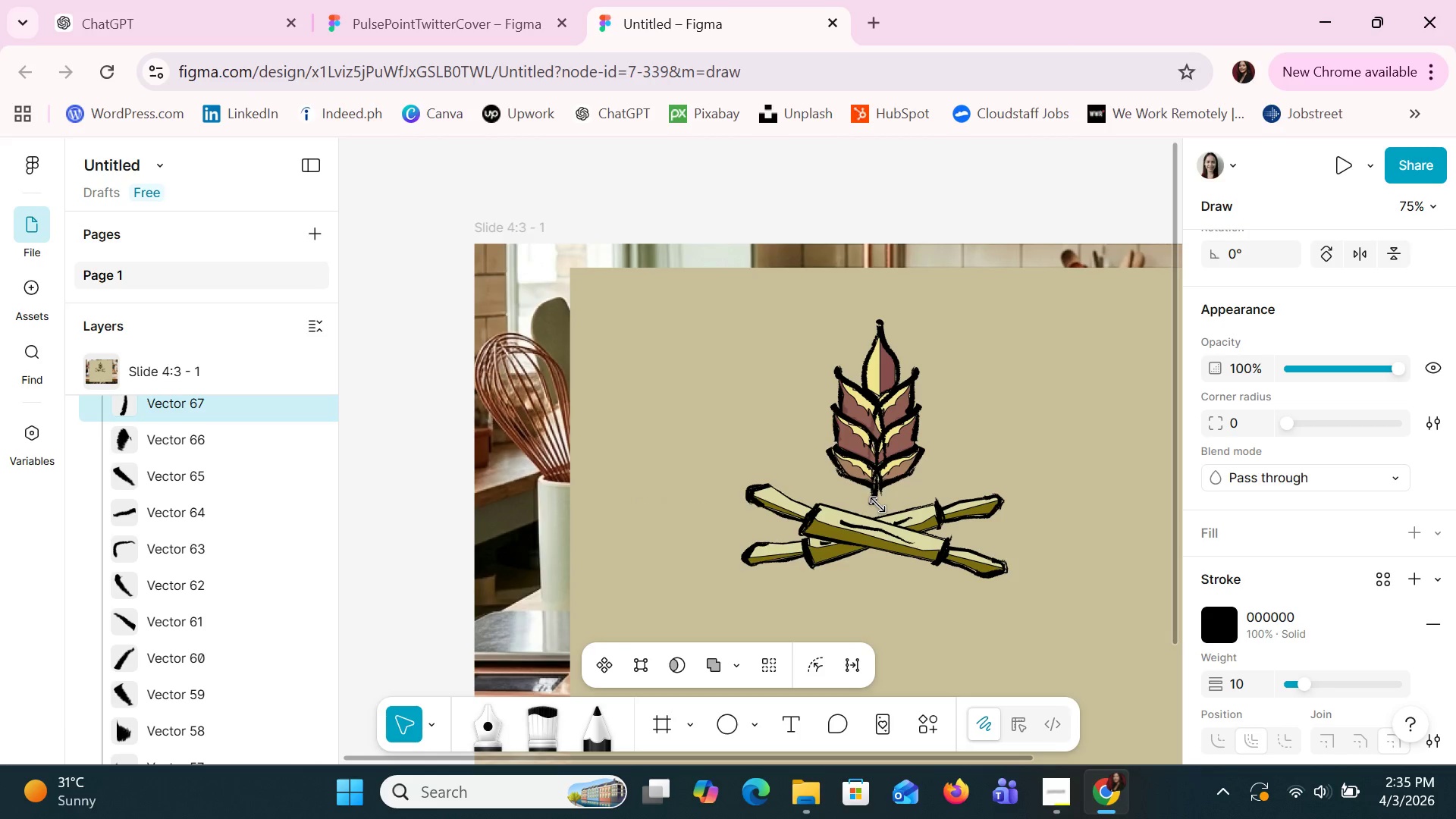 
key(ArrowUp)
 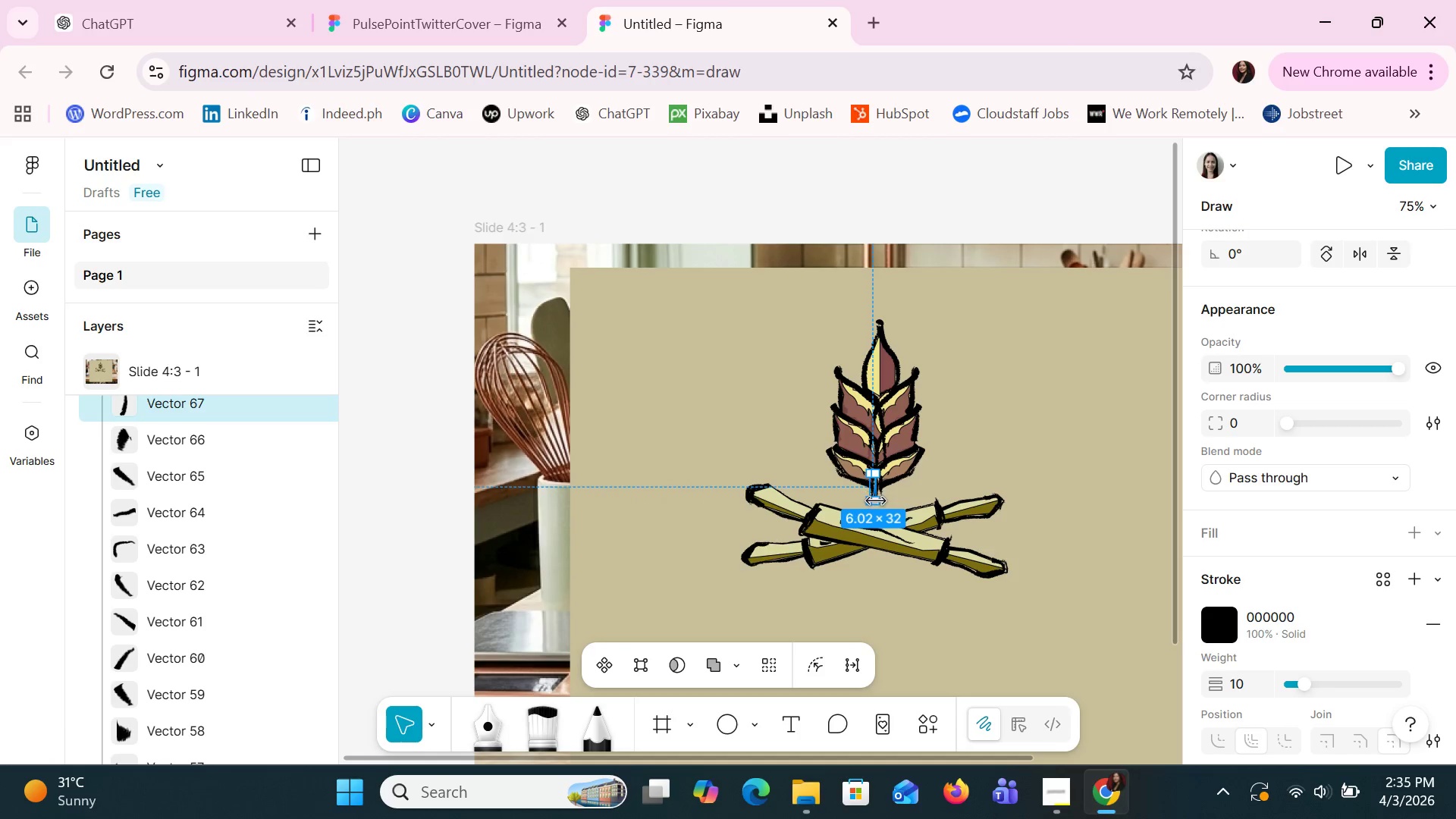 
double_click([878, 507])
 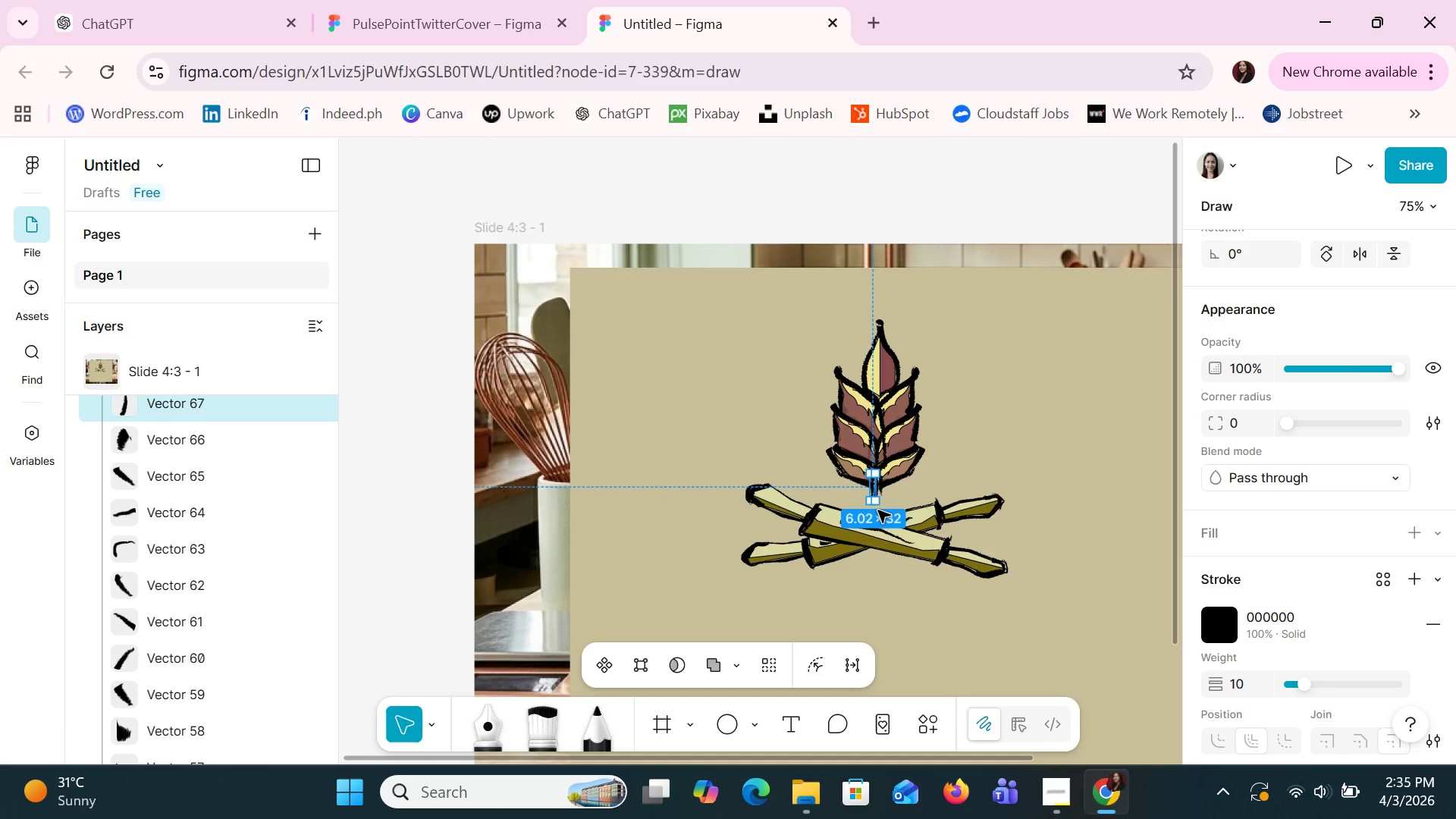 
left_click_drag(start_coordinate=[878, 509], to_coordinate=[880, 522])
 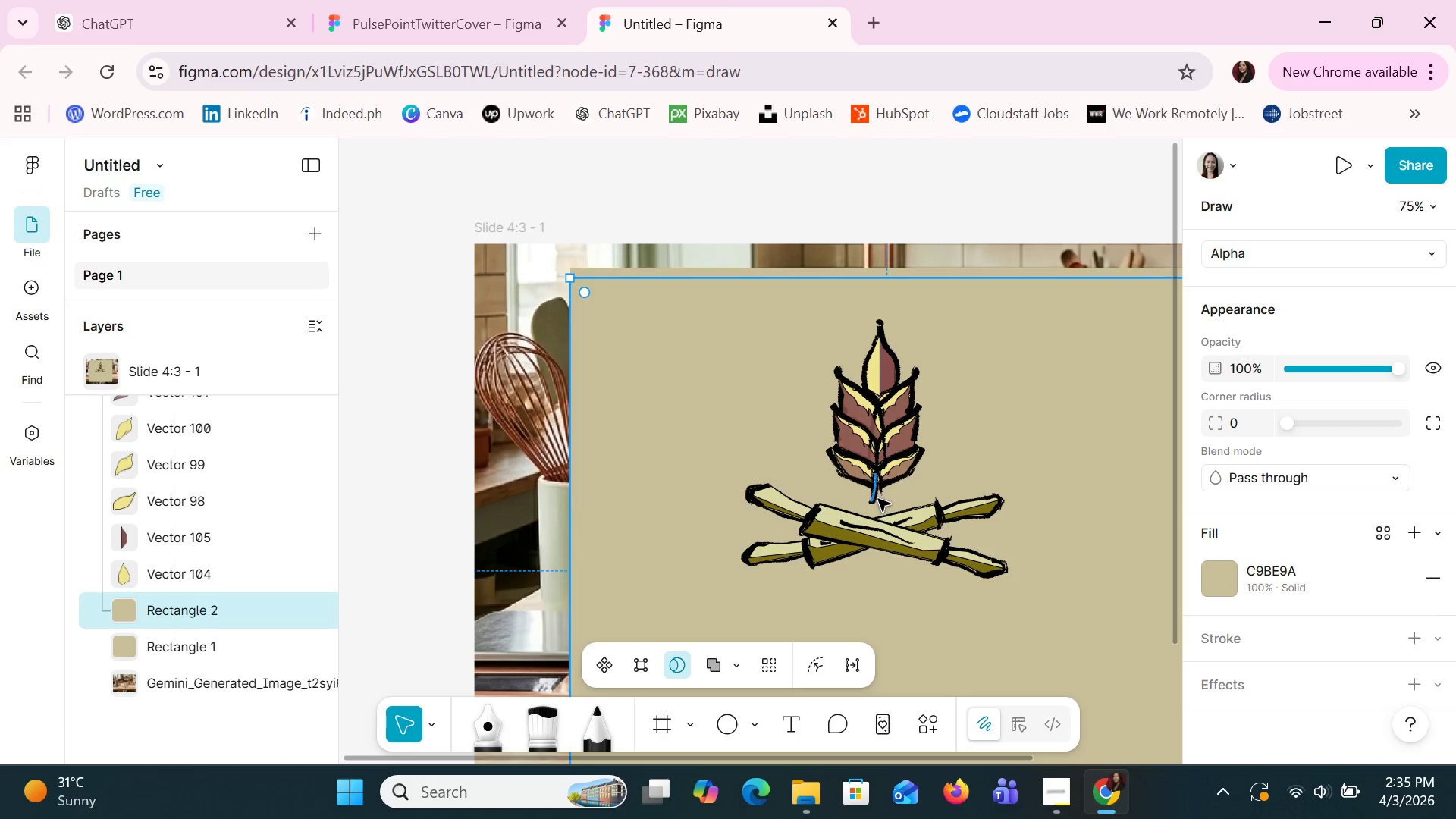 
left_click([877, 497])
 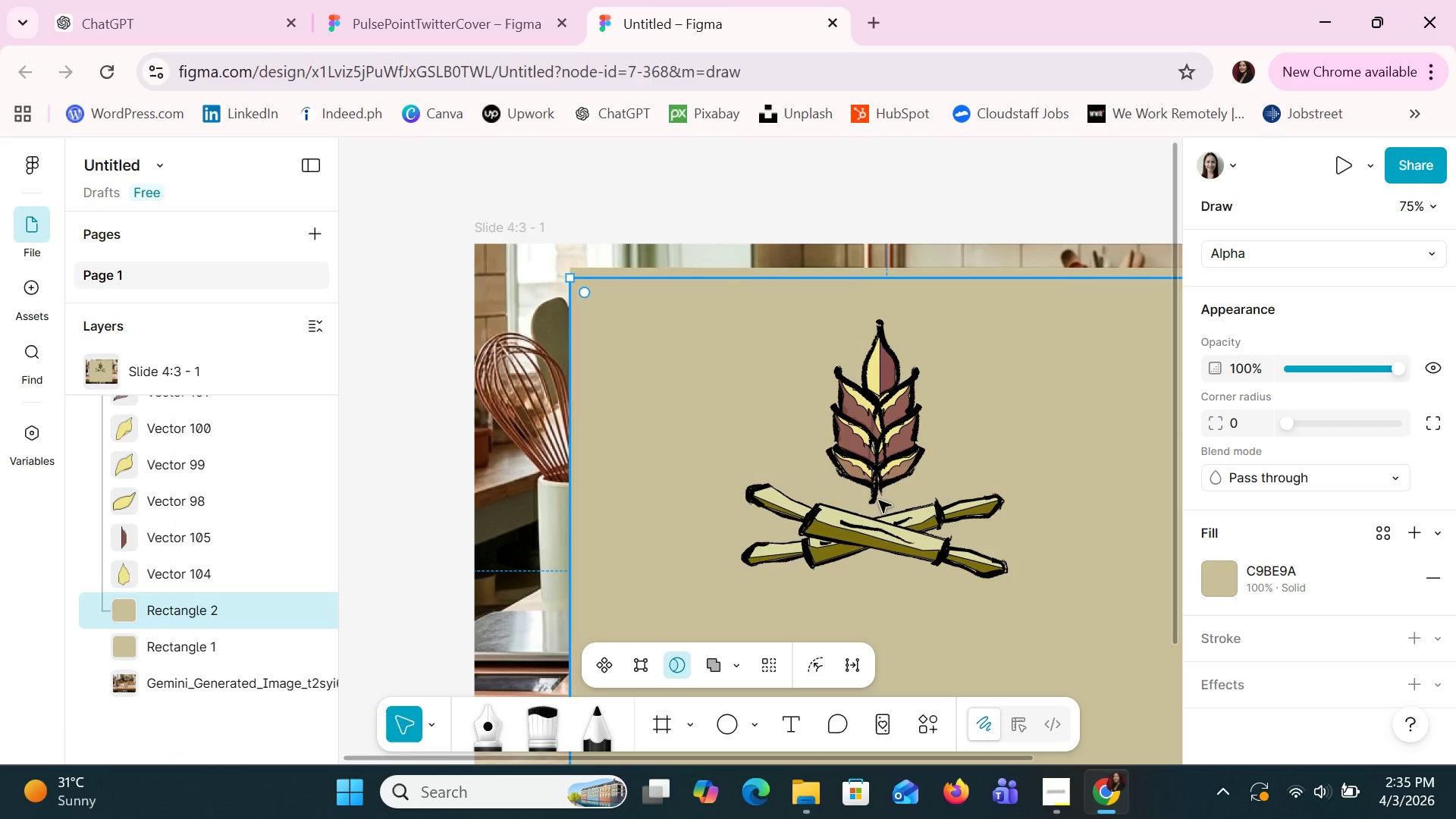 
left_click([876, 499])
 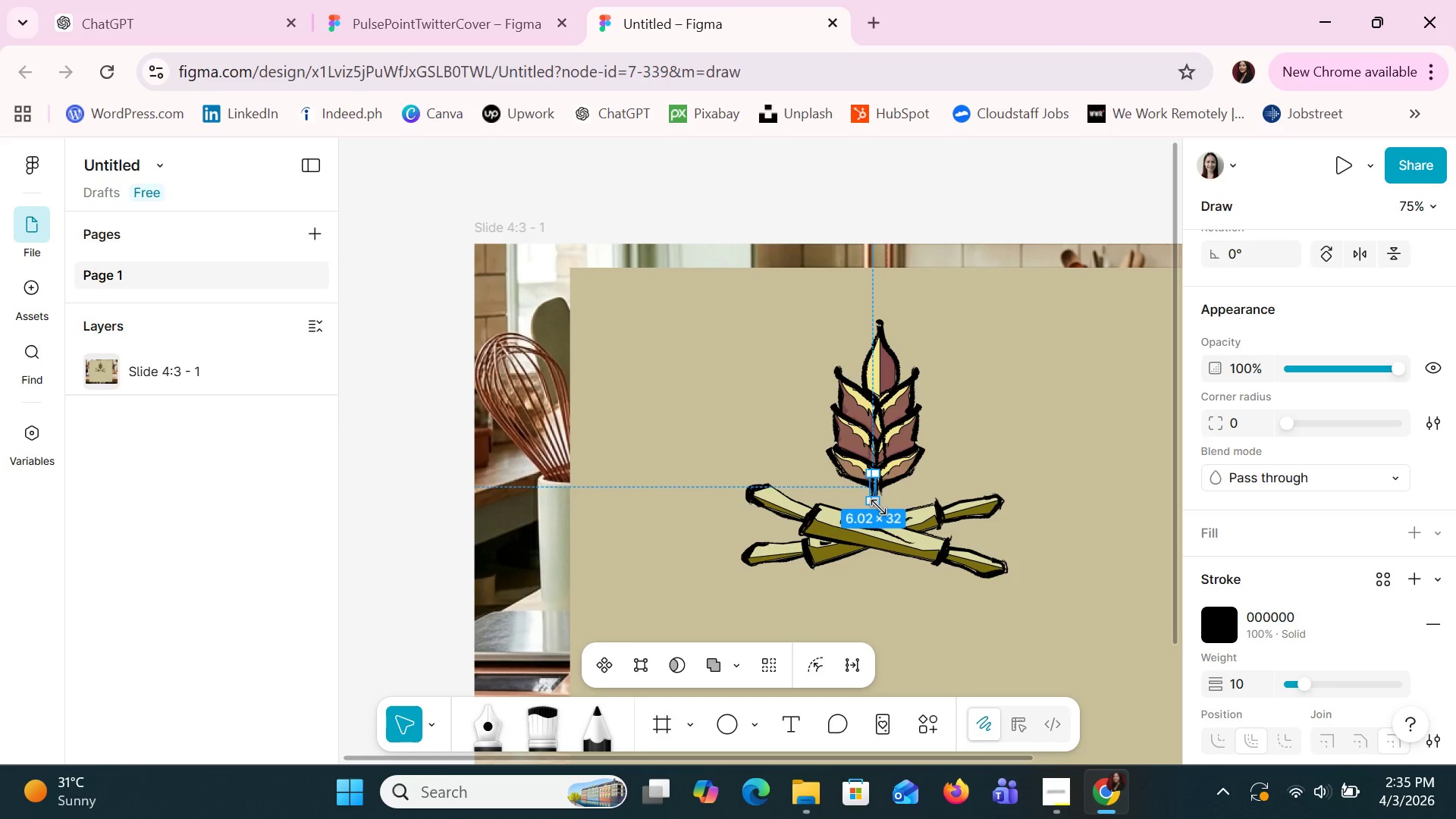 
left_click_drag(start_coordinate=[878, 507], to_coordinate=[881, 520])
 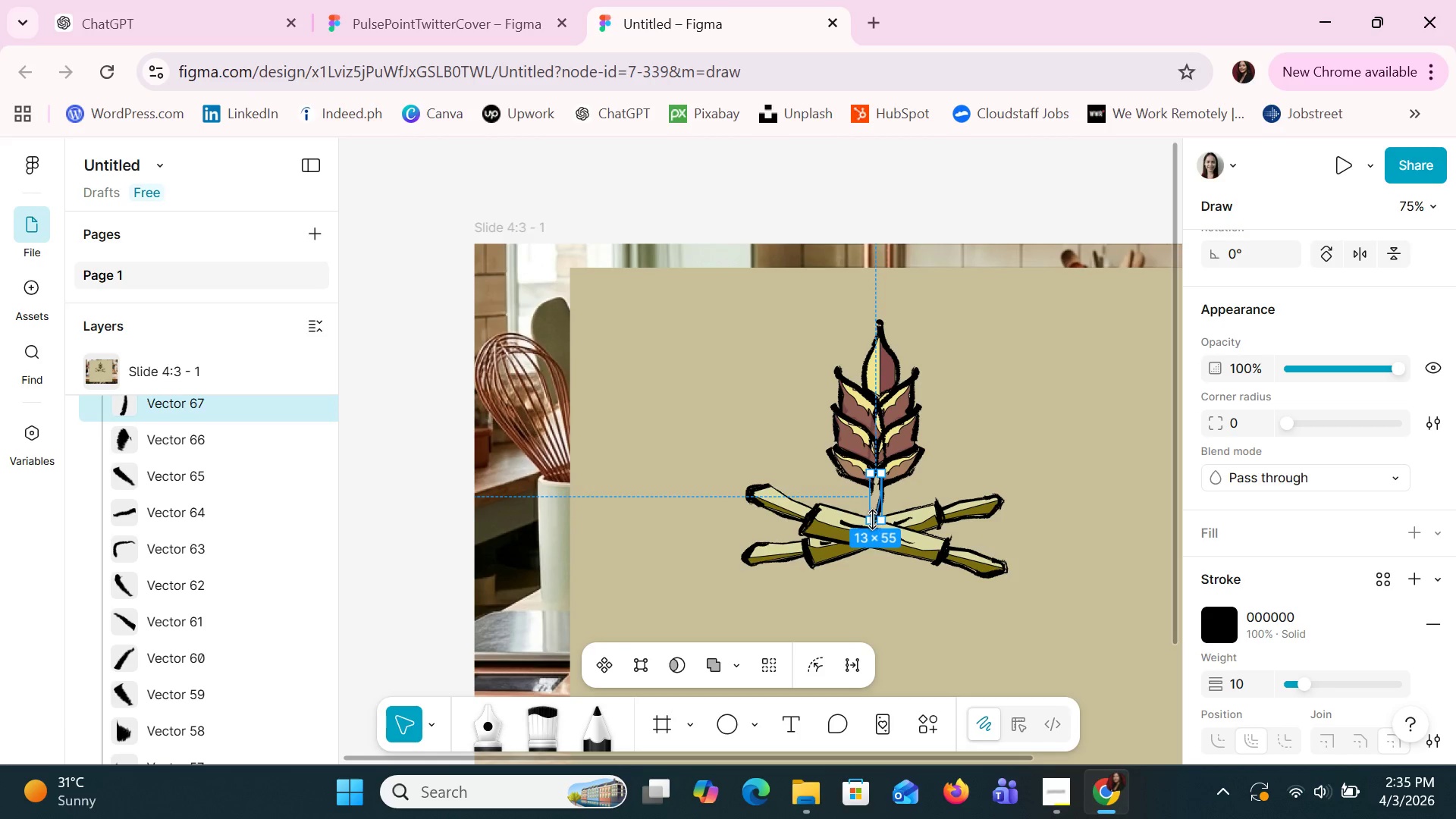 
left_click([873, 518])
 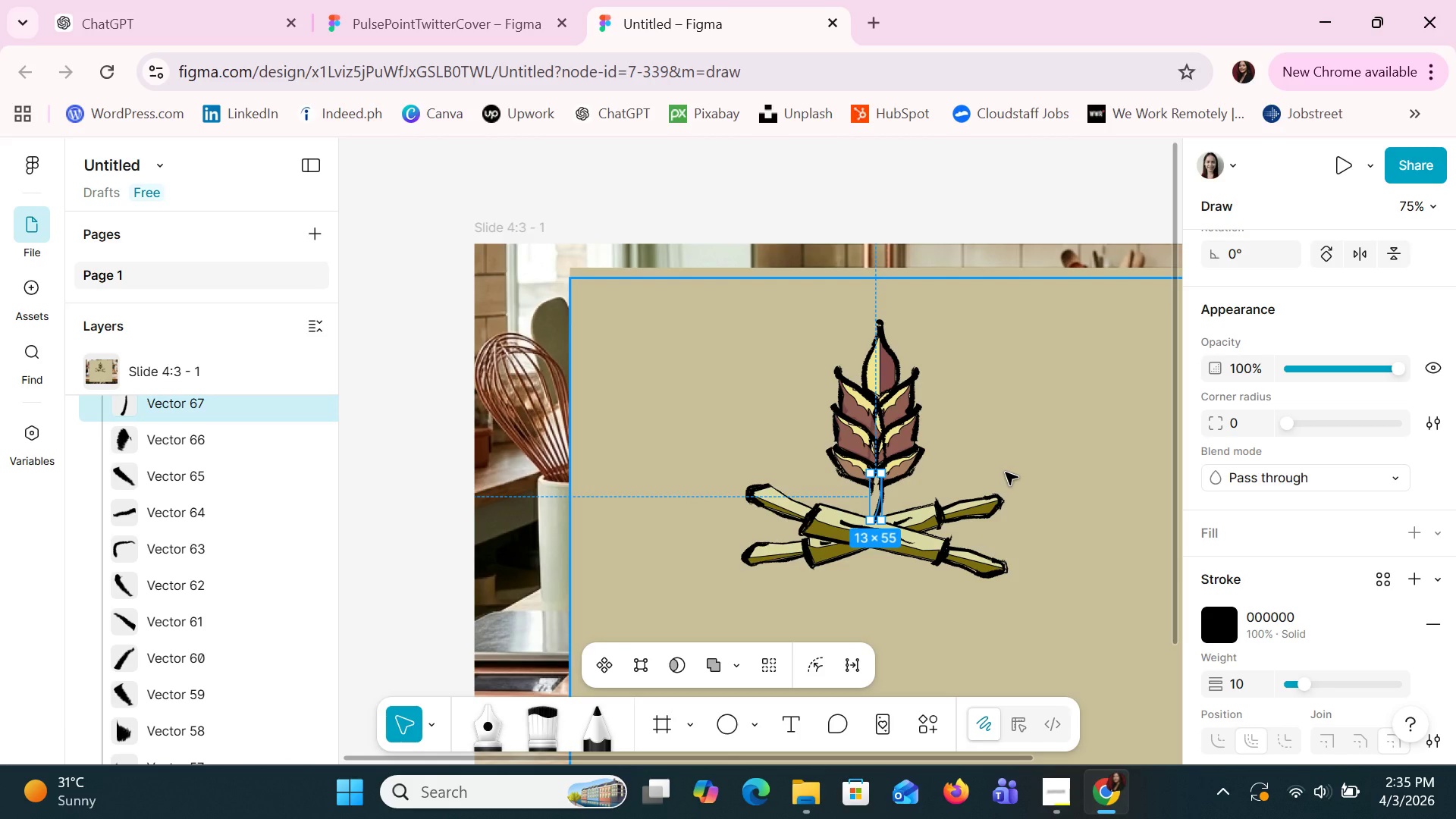 
key(ArrowLeft)
 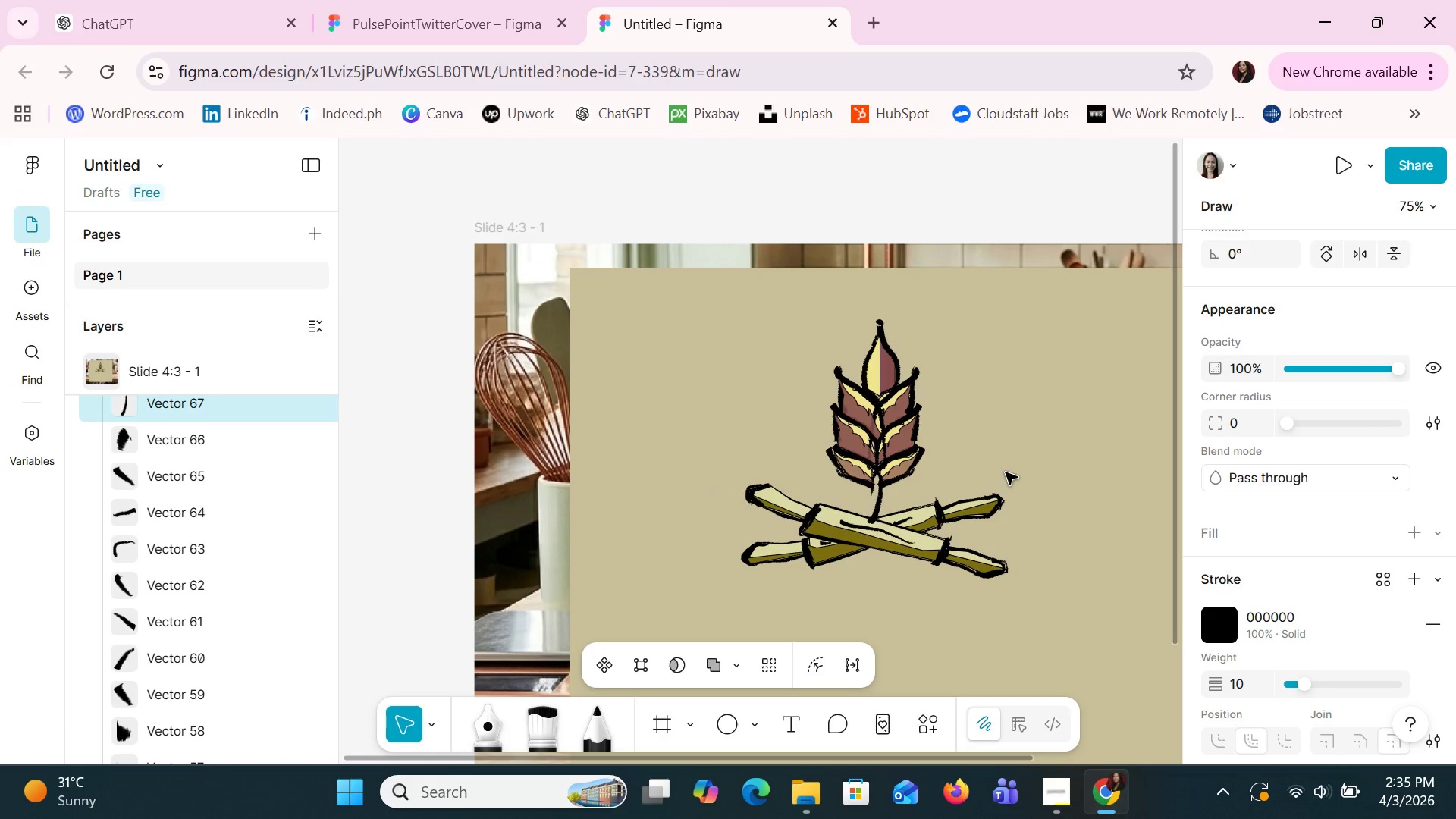 
key(ArrowLeft)
 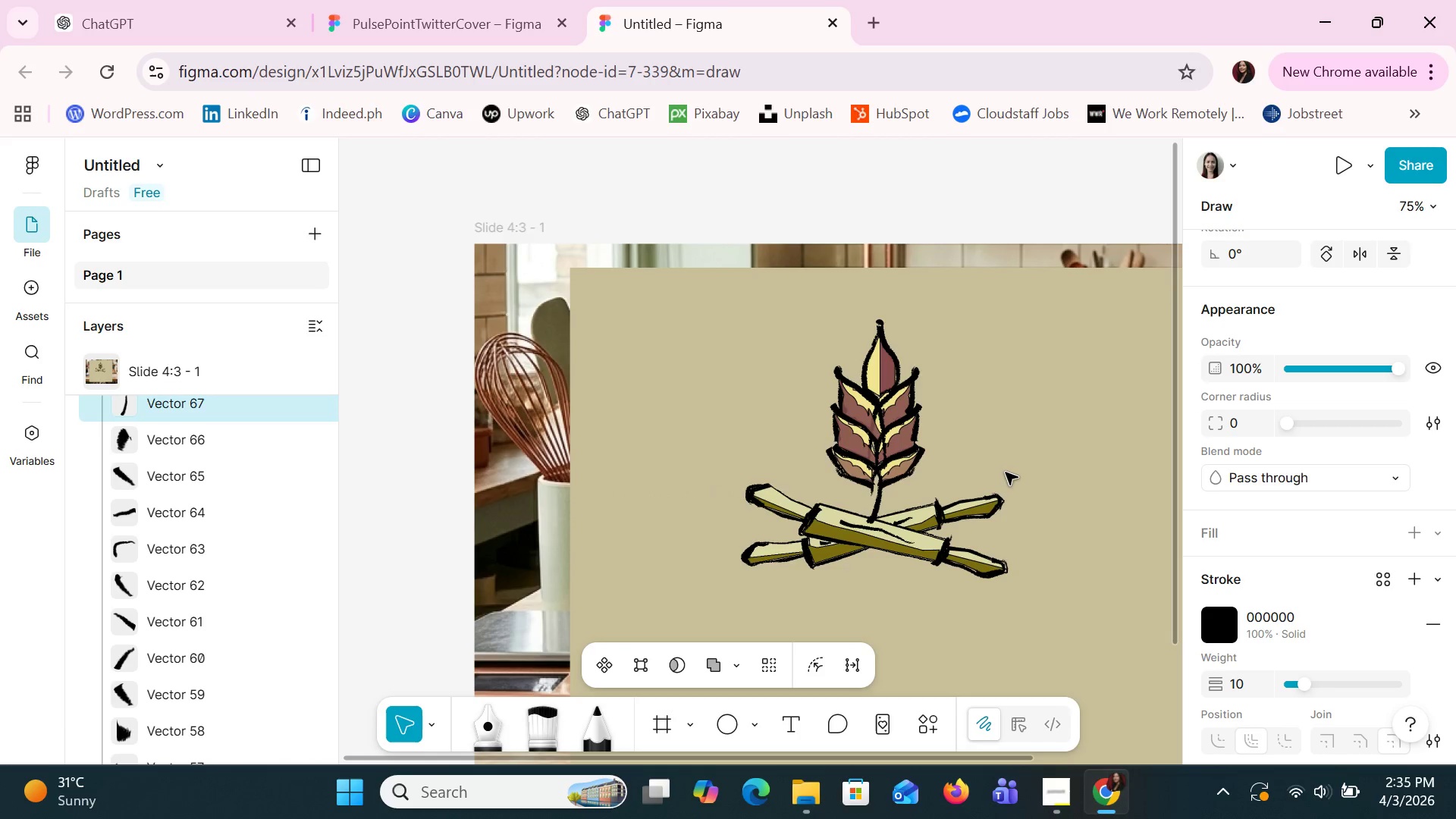 
key(ArrowLeft)
 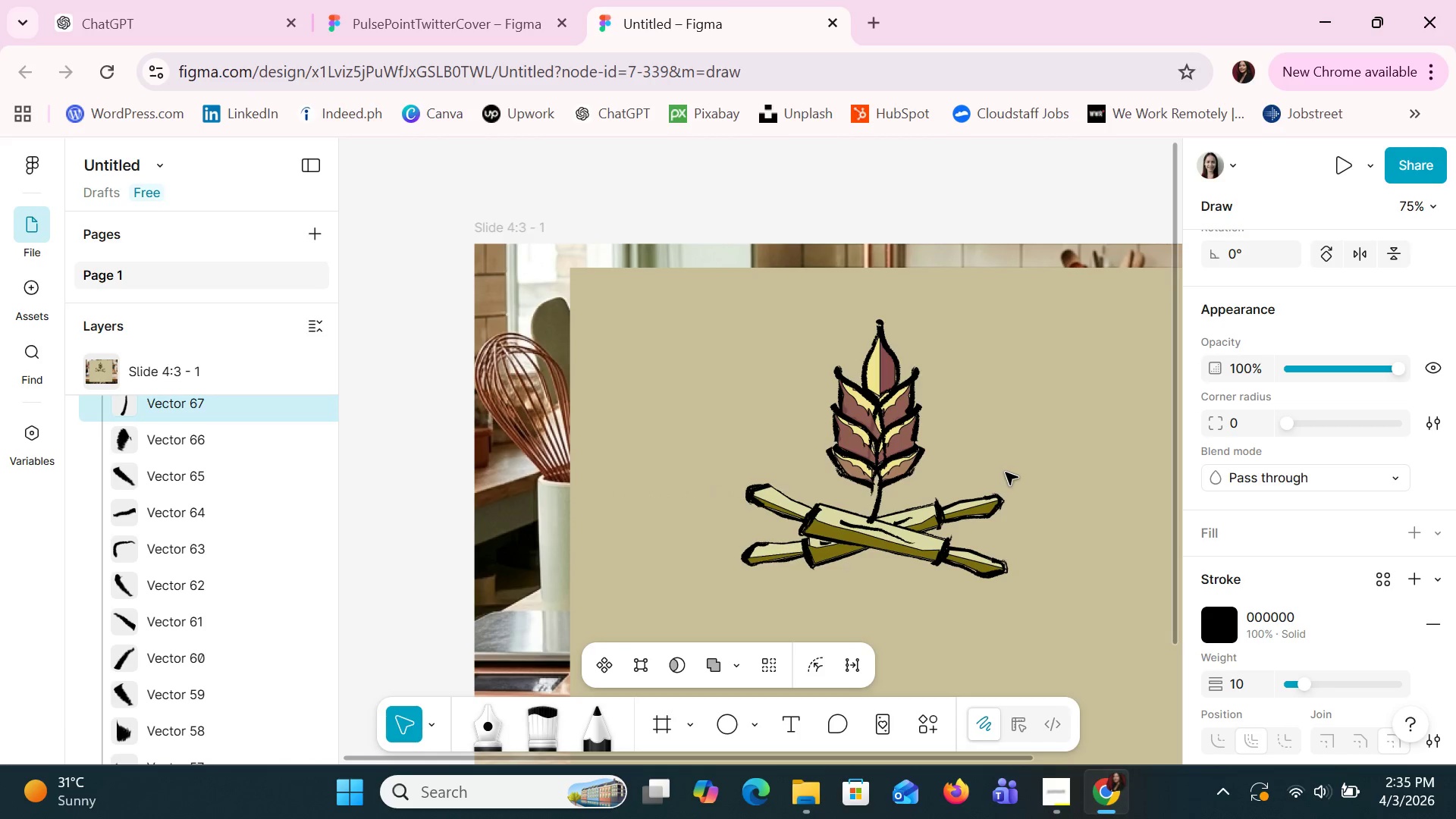 
key(ArrowLeft)
 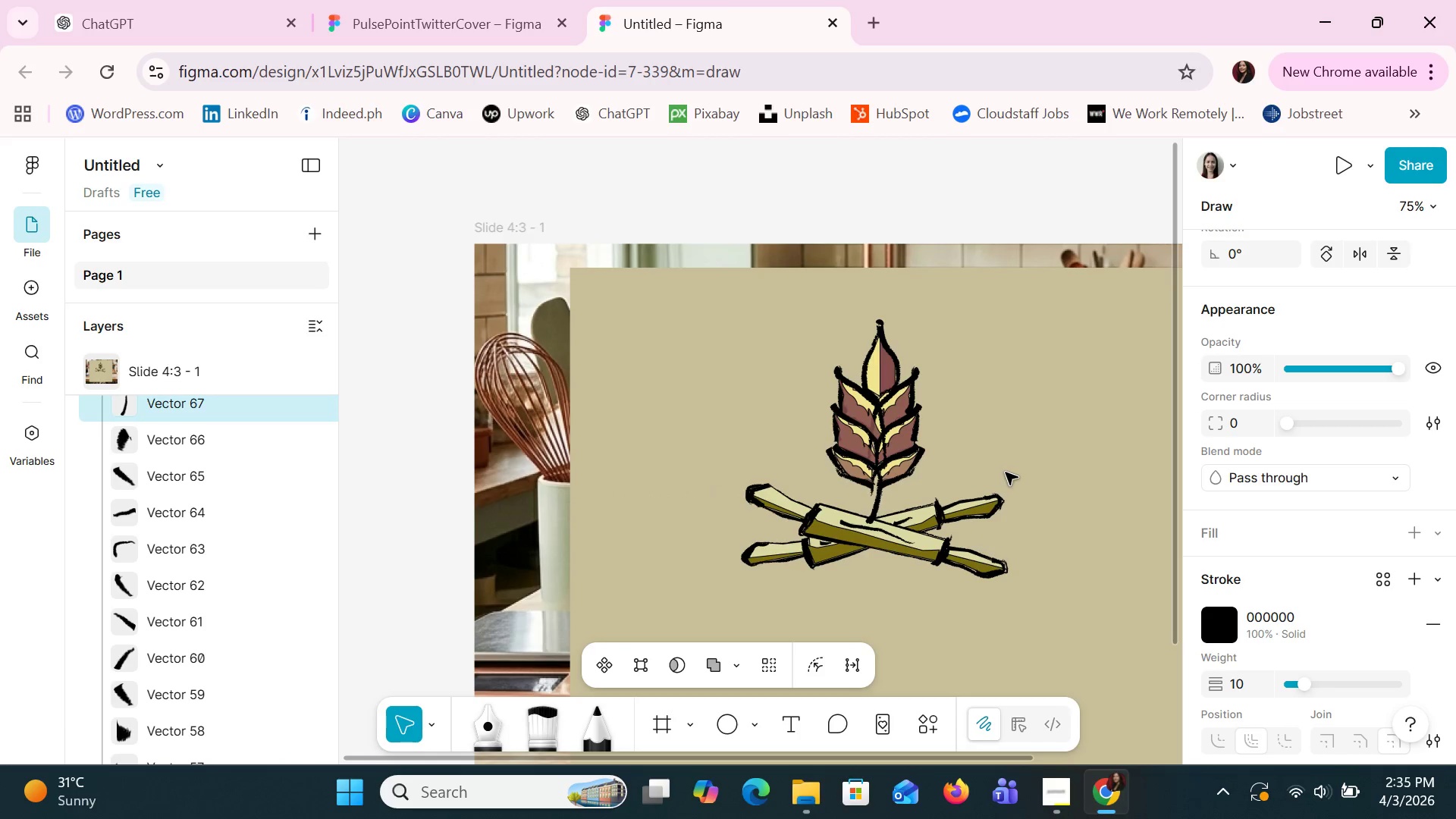 
key(ArrowLeft)
 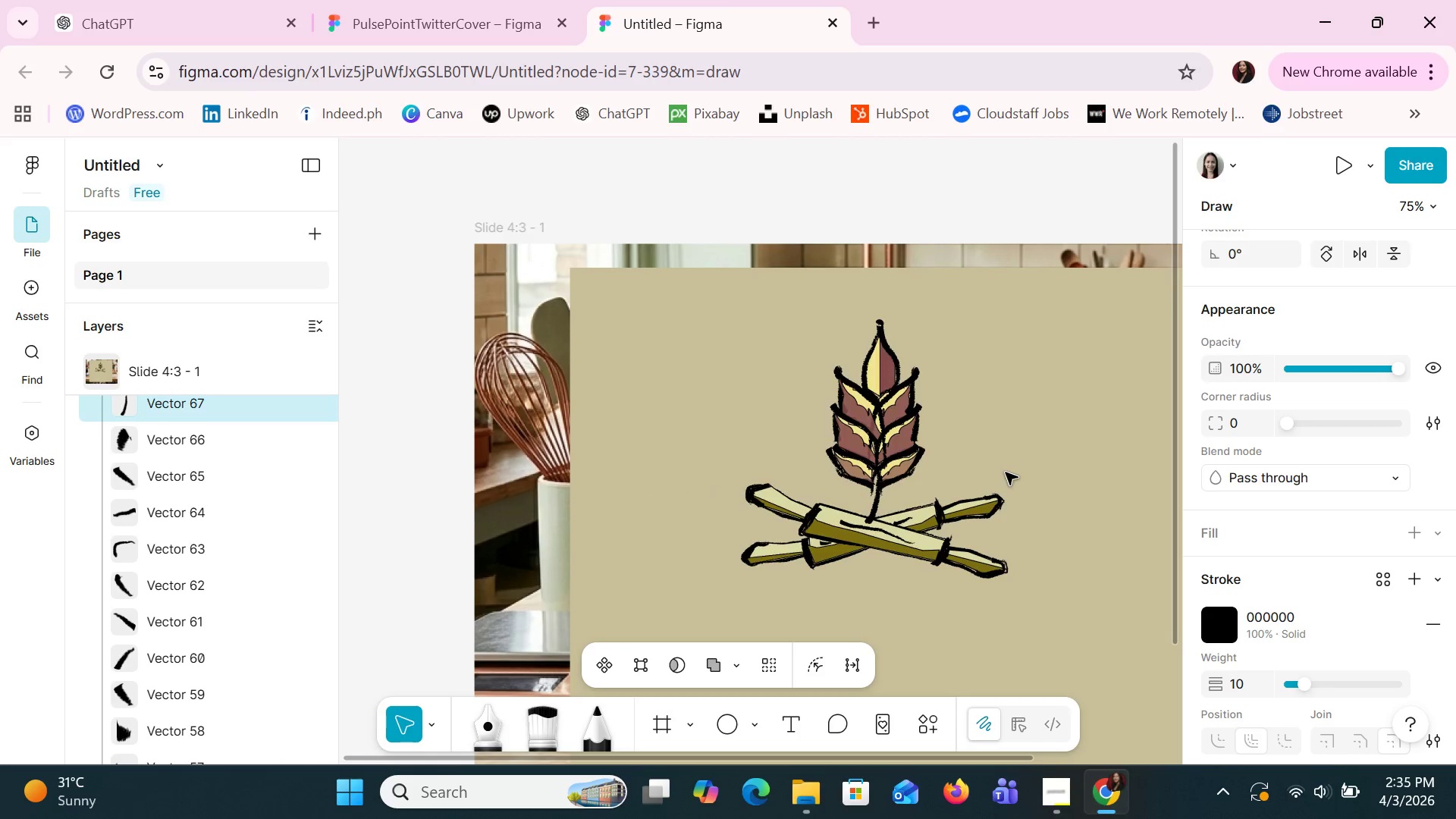 
key(ArrowLeft)
 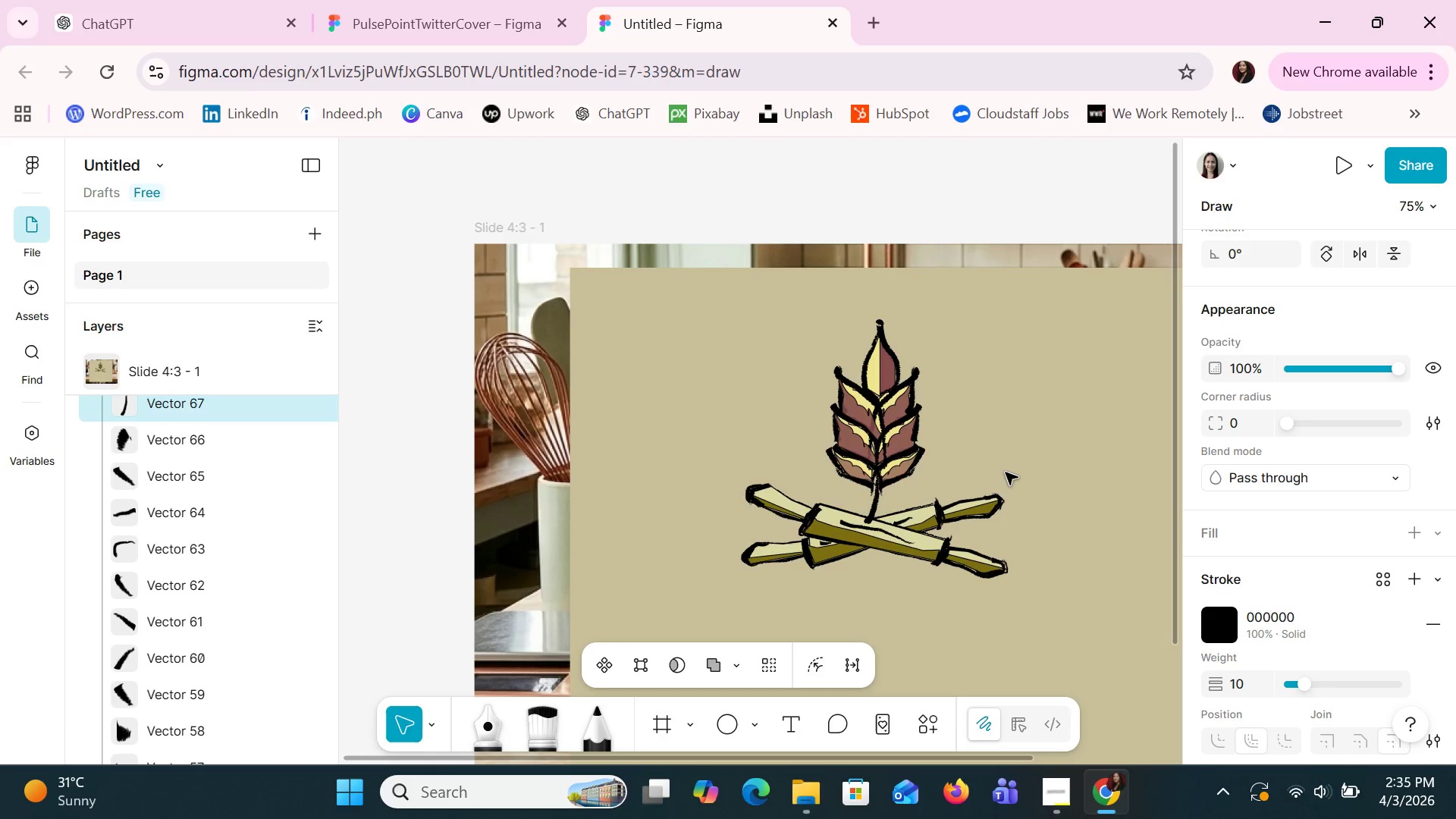 
key(ArrowLeft)
 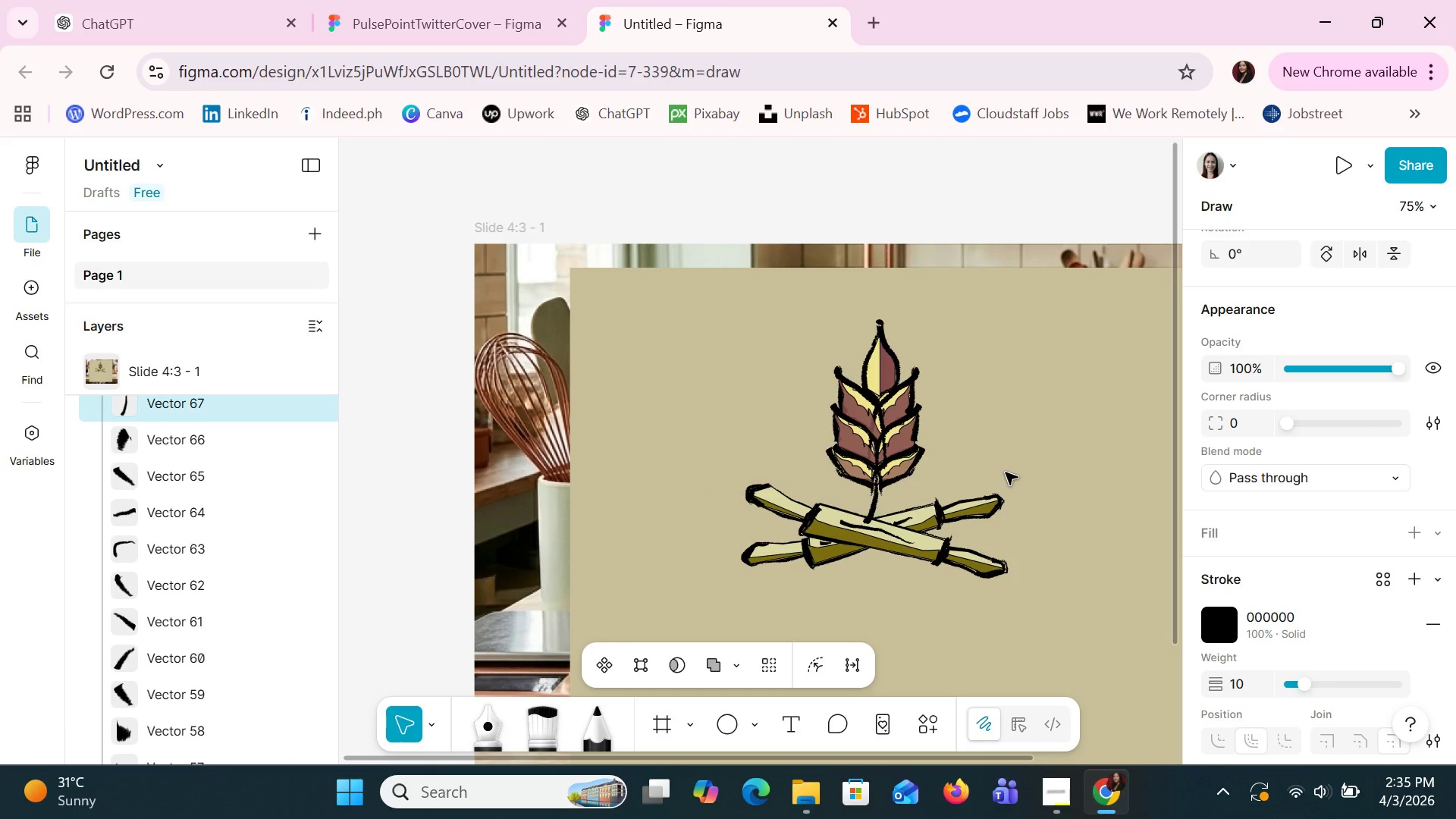 
key(ArrowRight)
 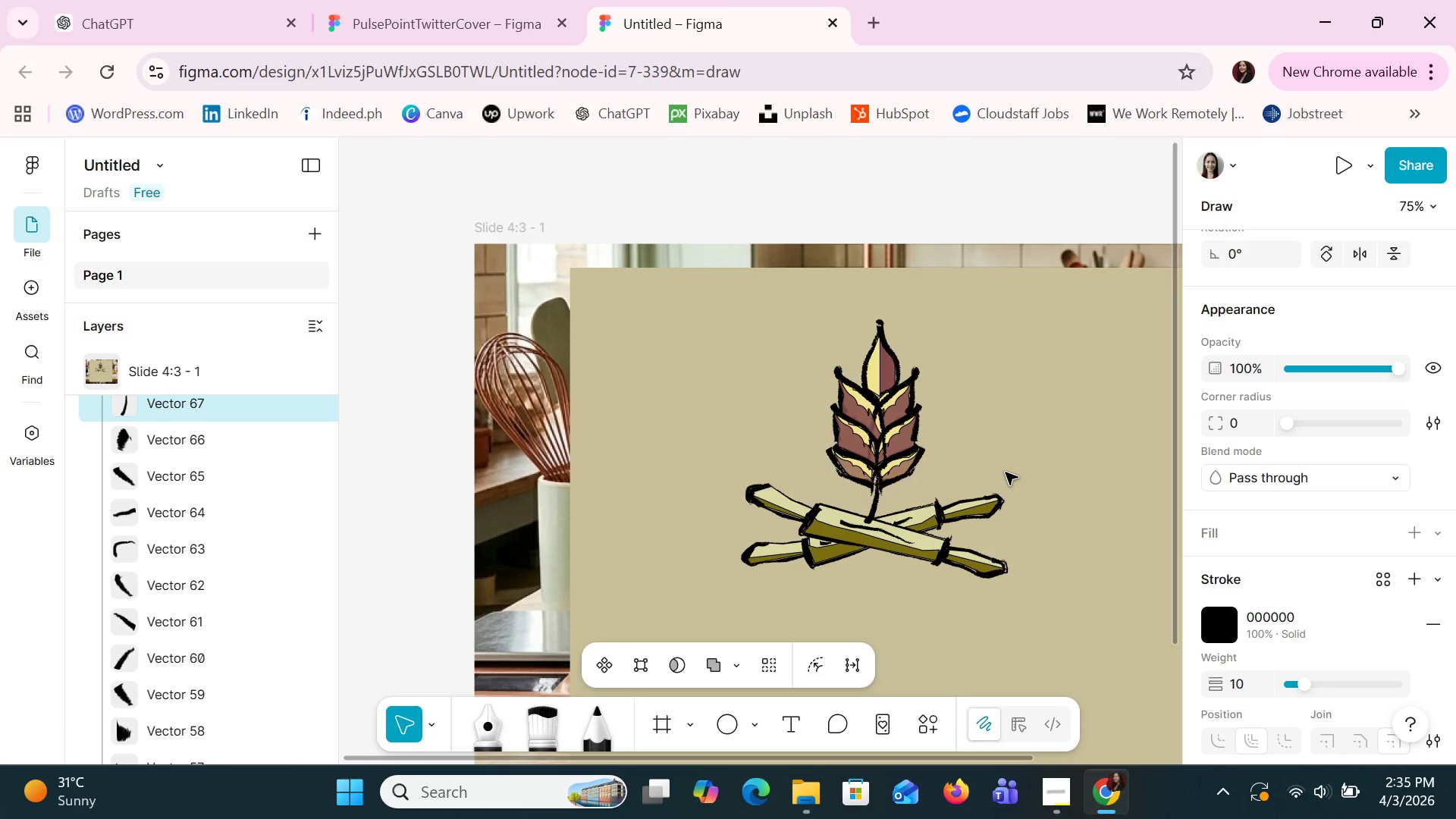 
key(ArrowUp)
 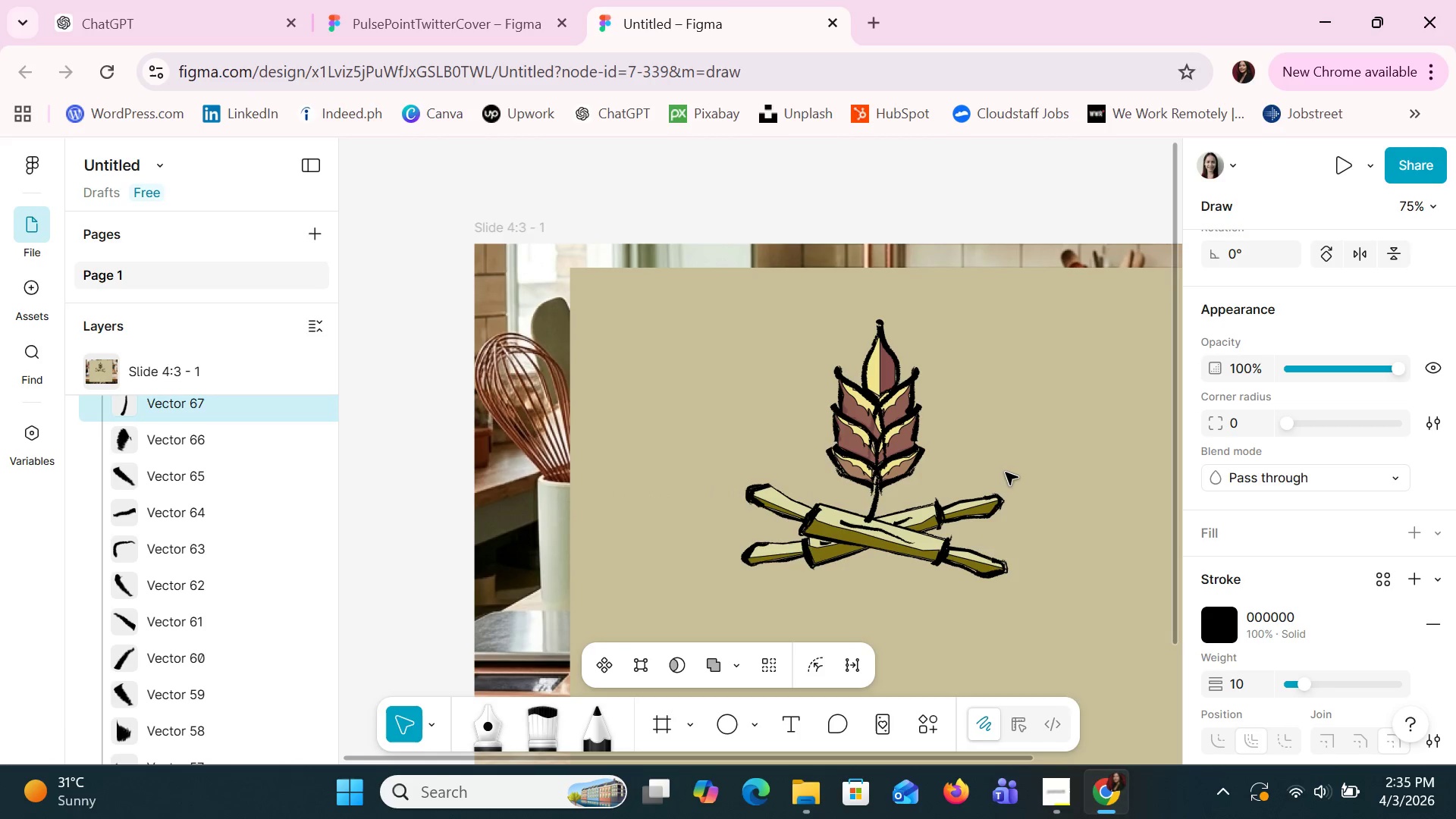 
key(ArrowUp)
 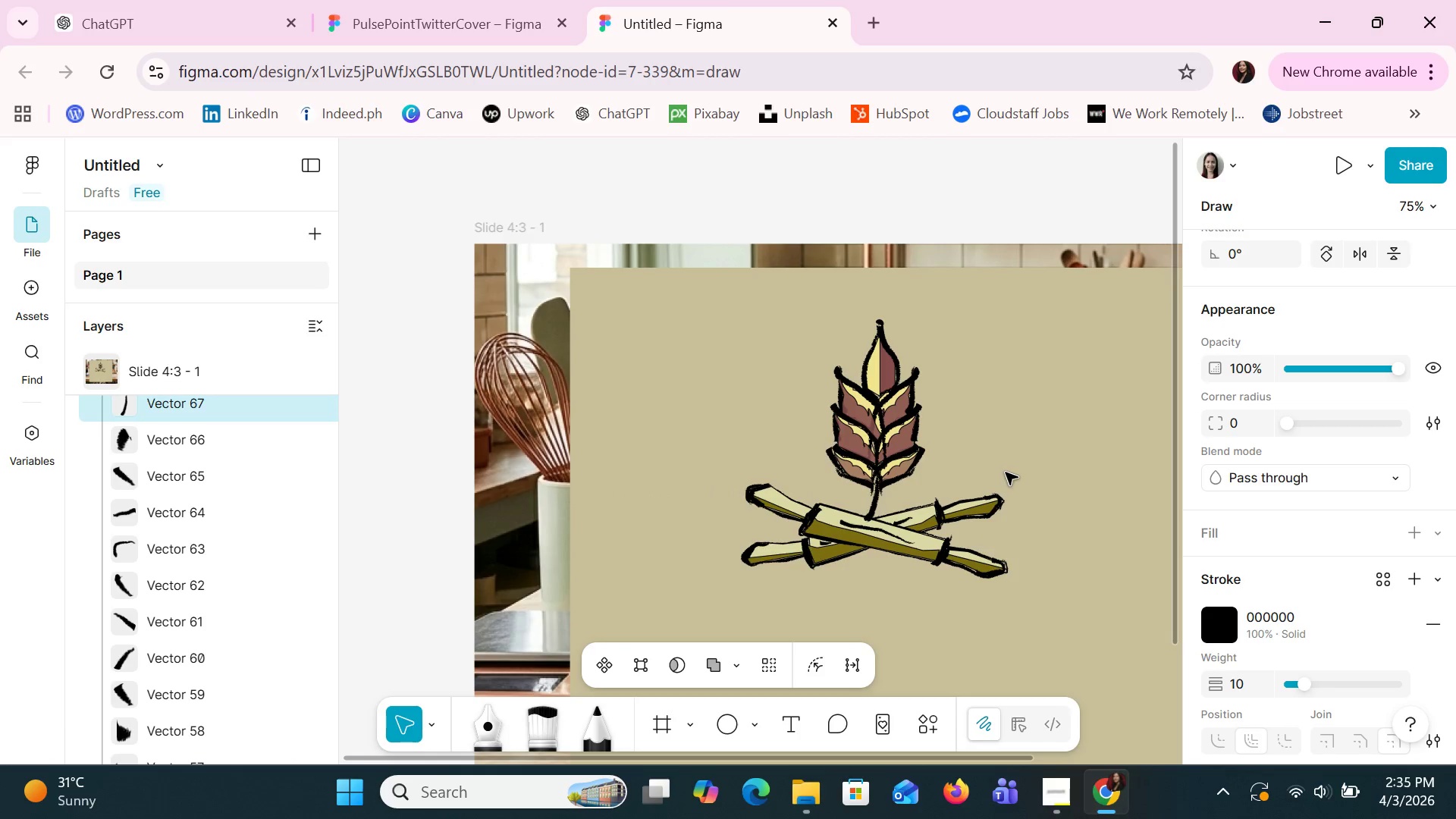 
key(ArrowUp)
 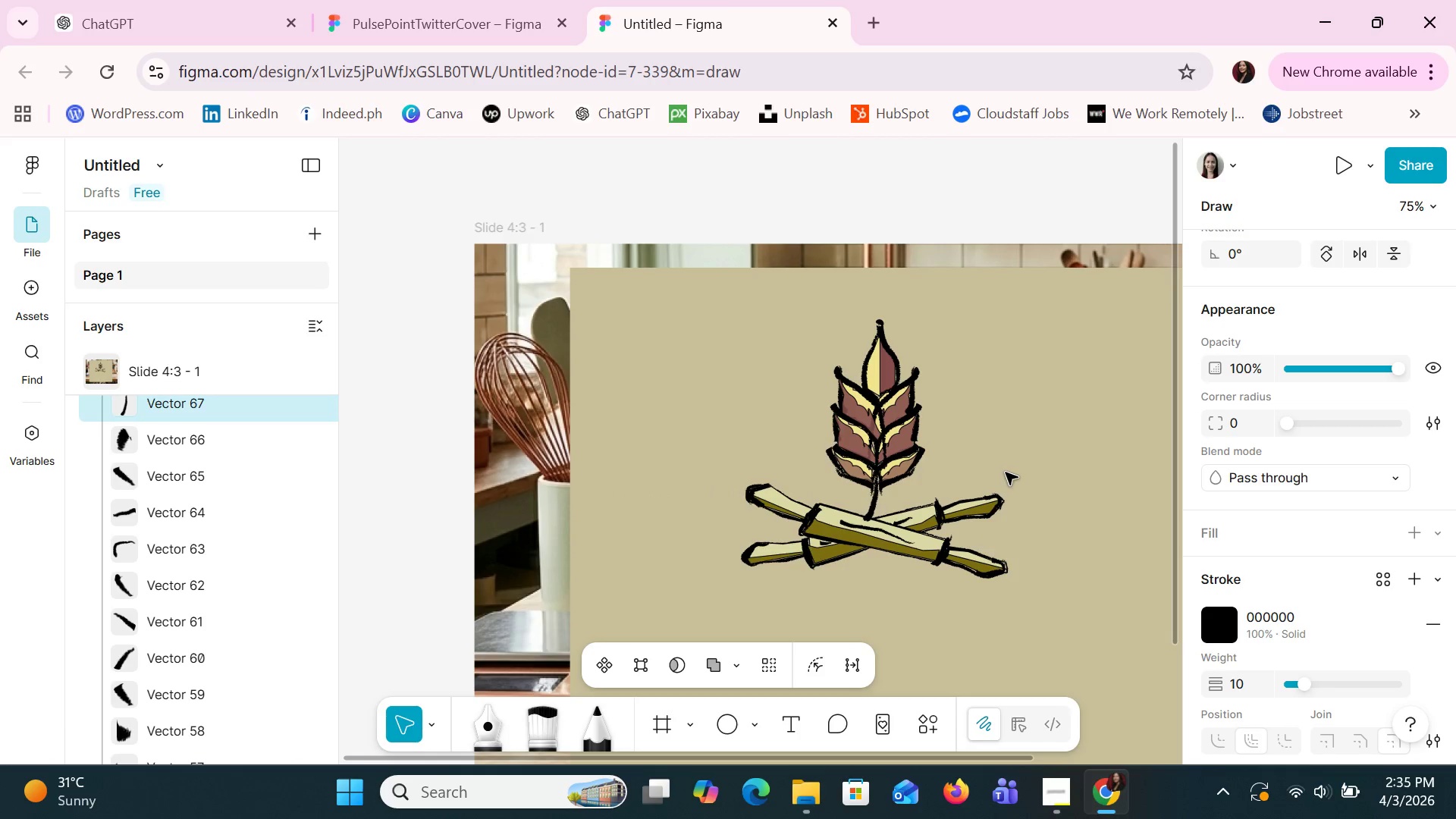 
key(ArrowLeft)
 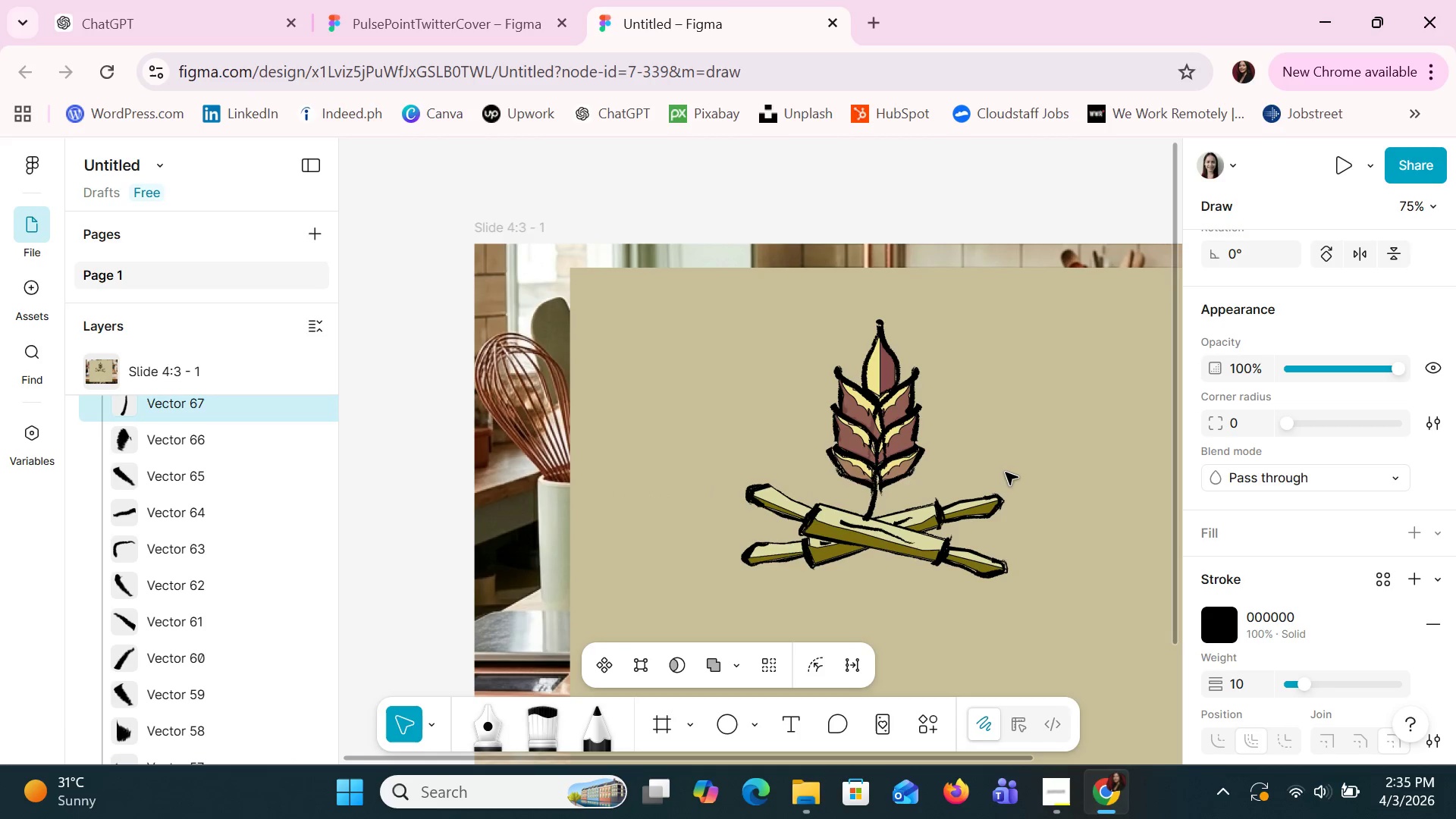 
key(ArrowLeft)
 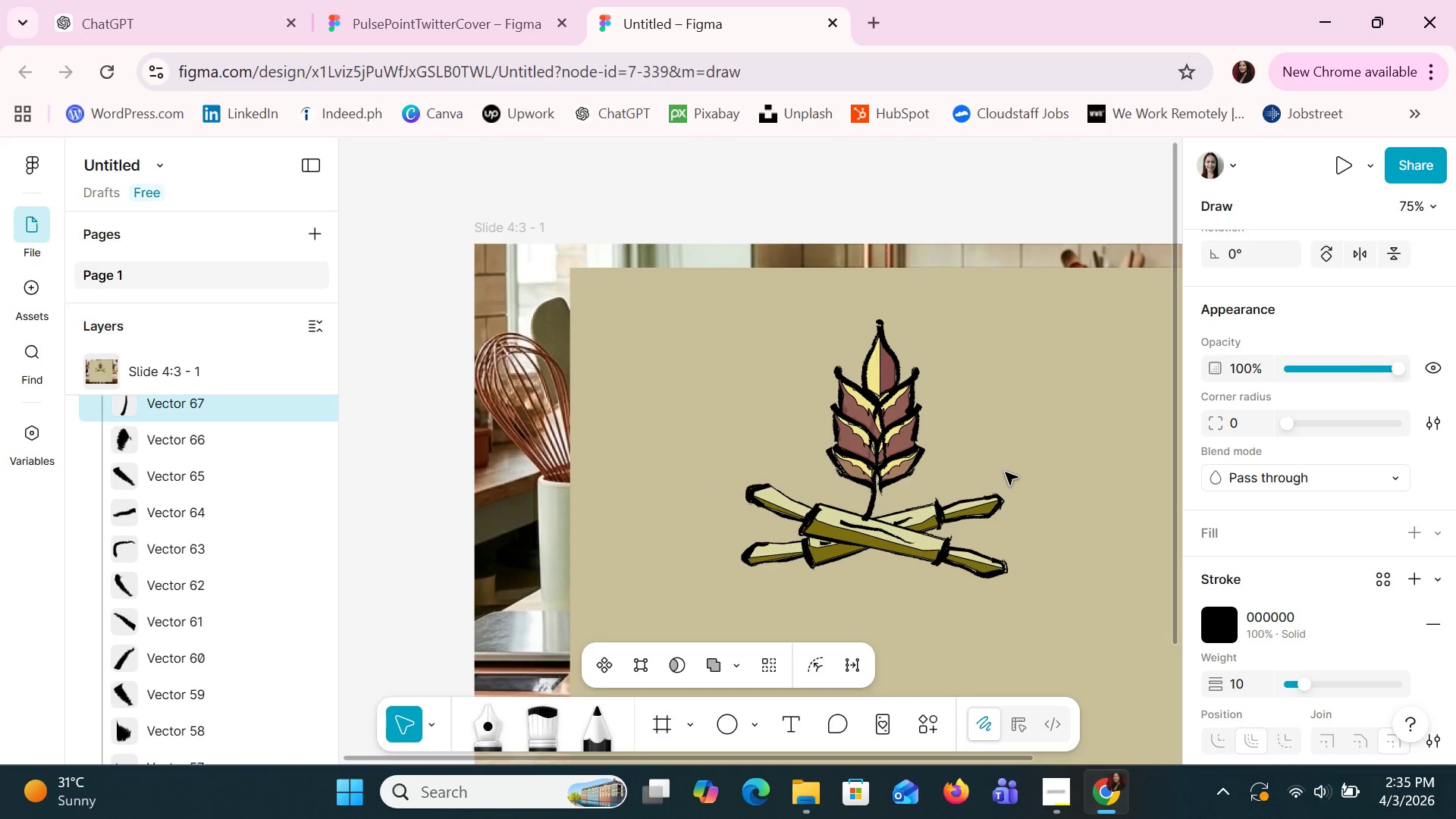 
key(ArrowLeft)
 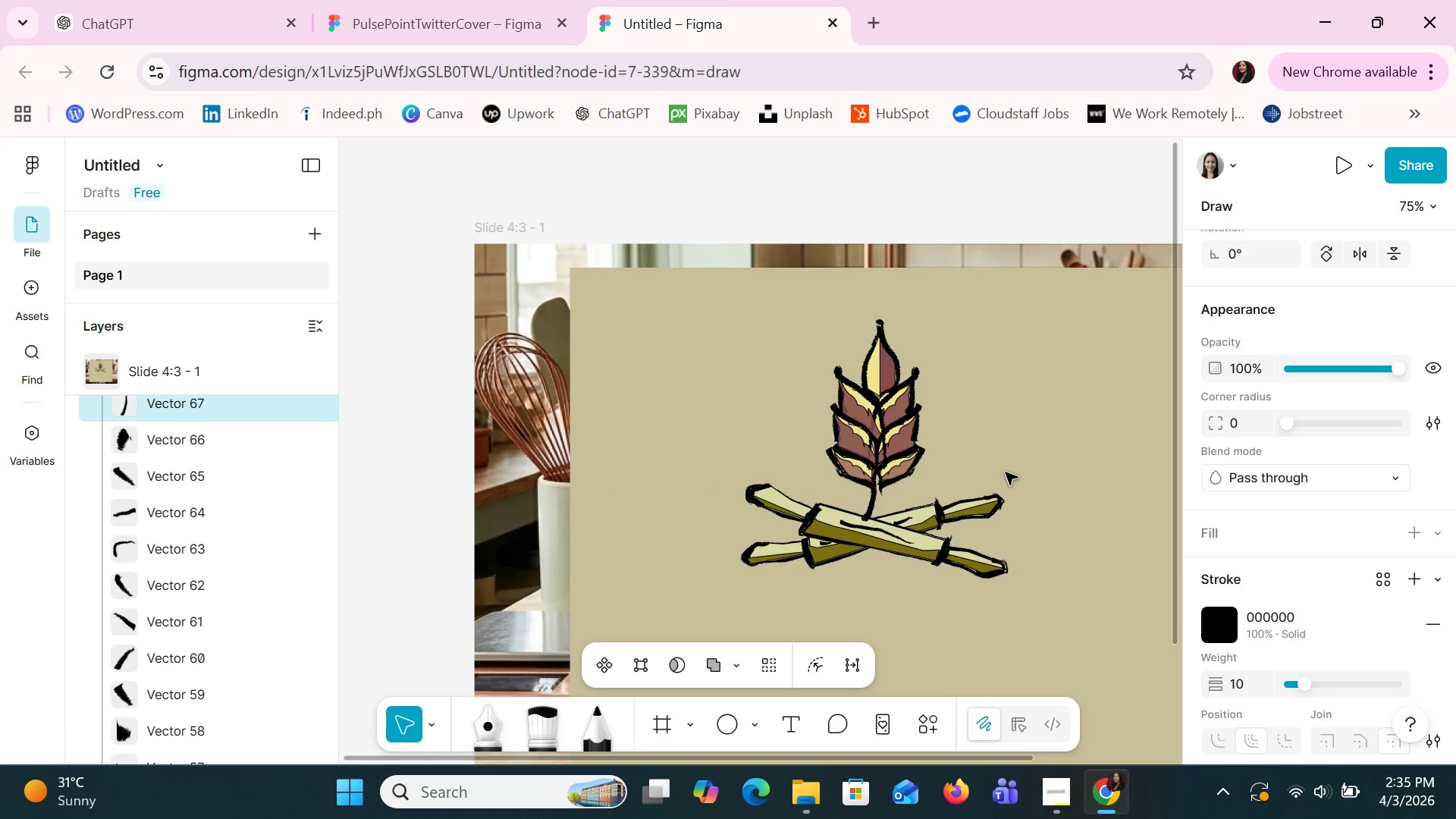 
key(ArrowLeft)
 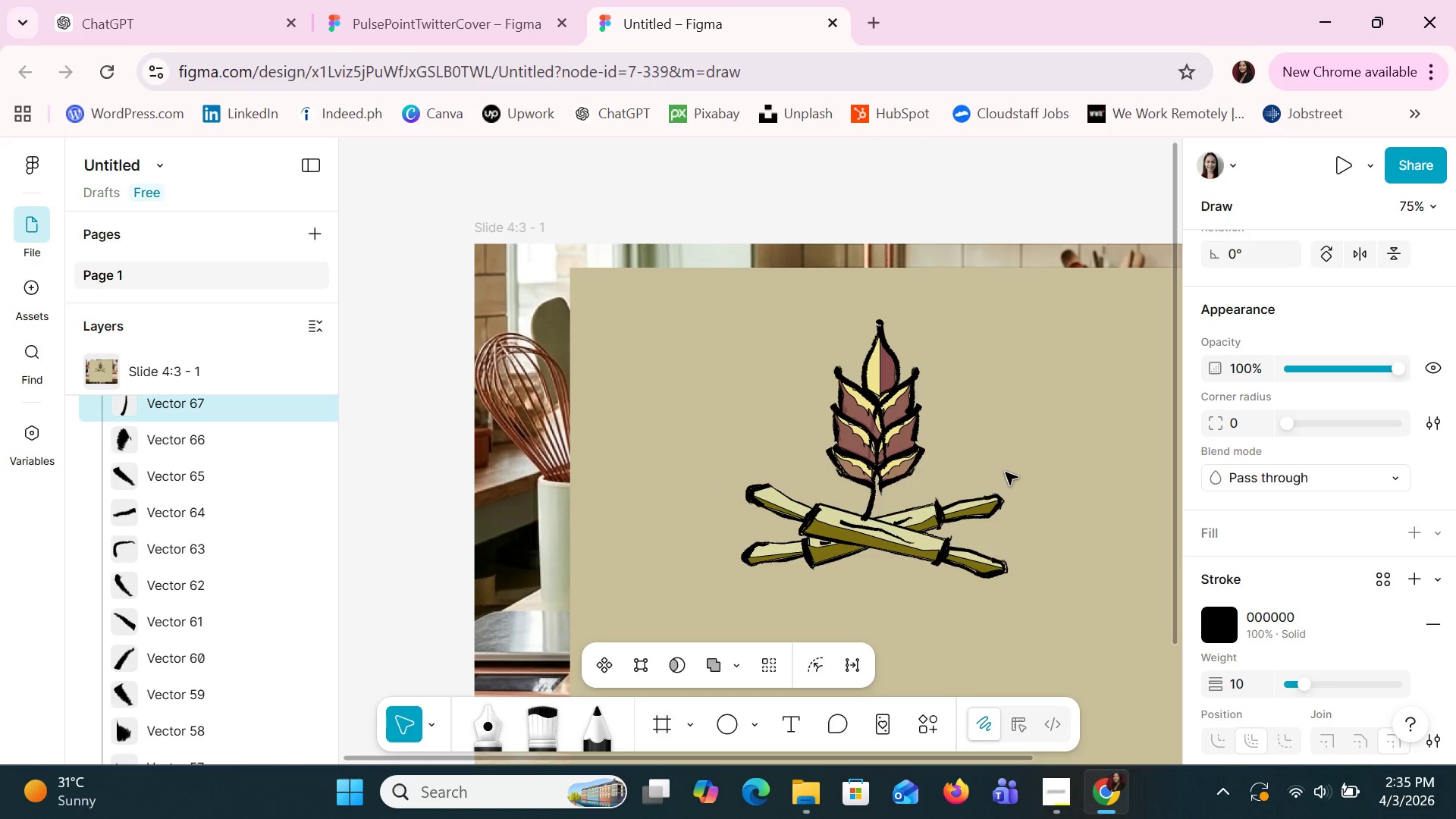 
key(ArrowRight)
 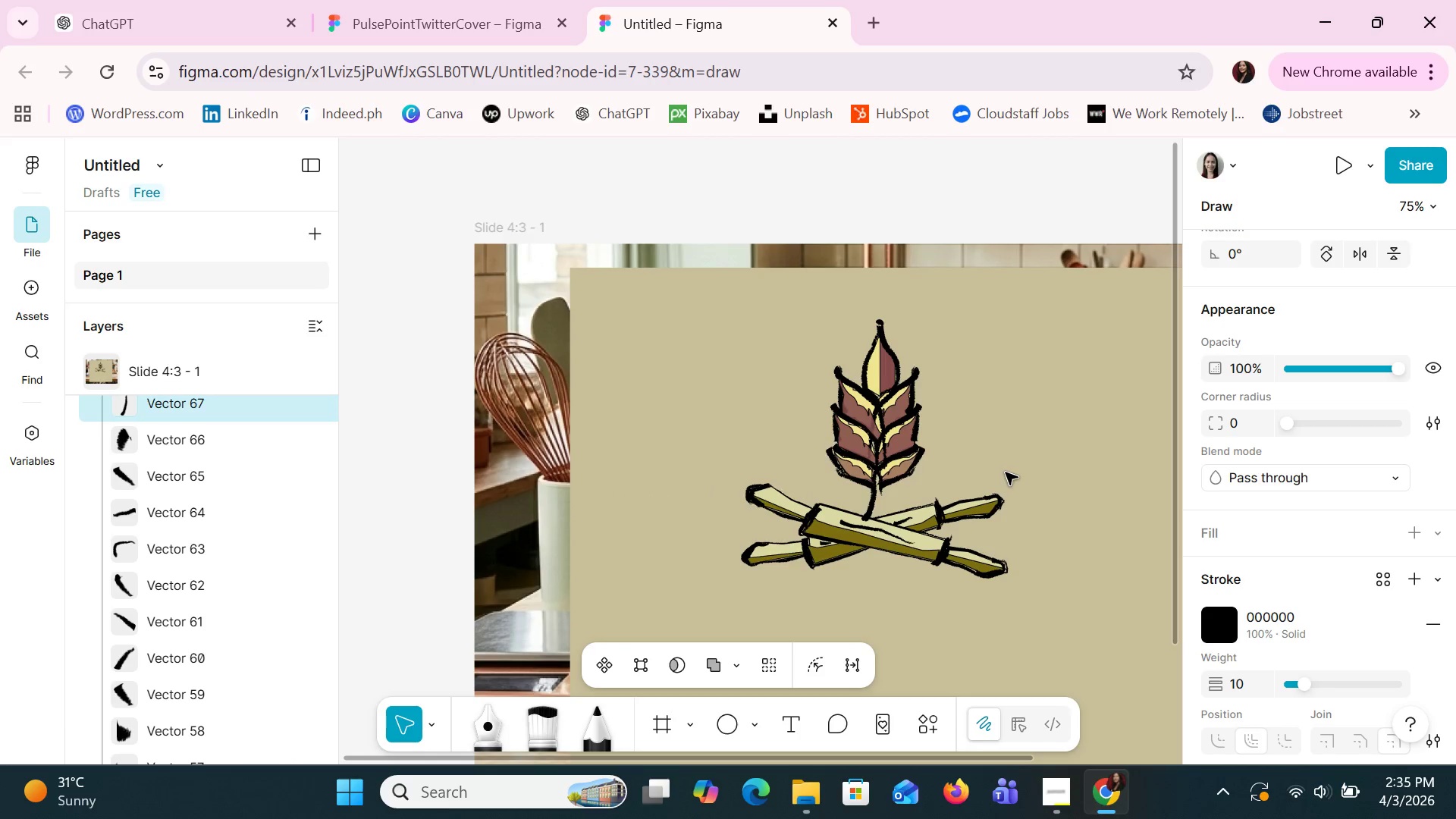 
key(ArrowRight)
 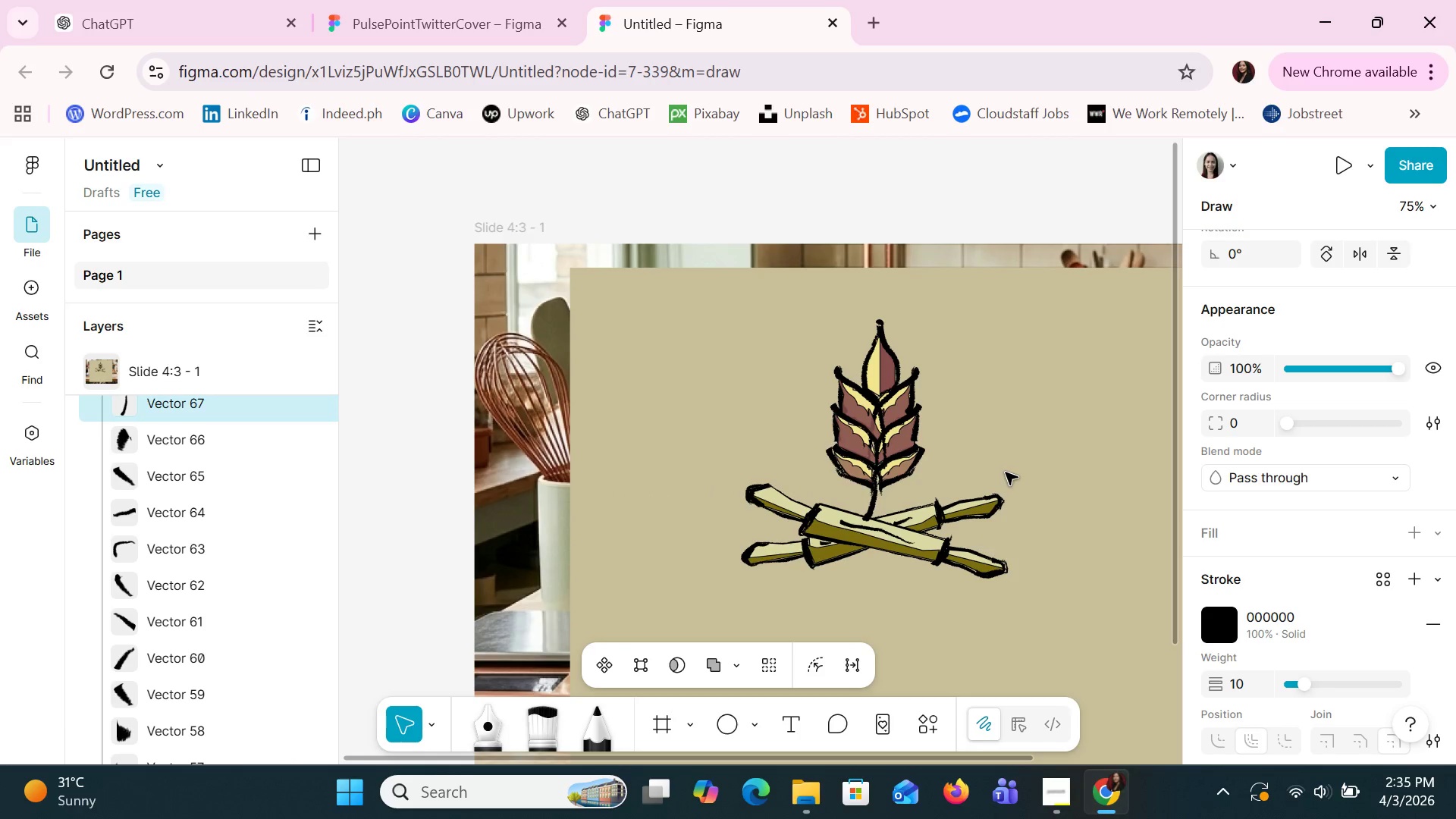 
key(ArrowRight)
 